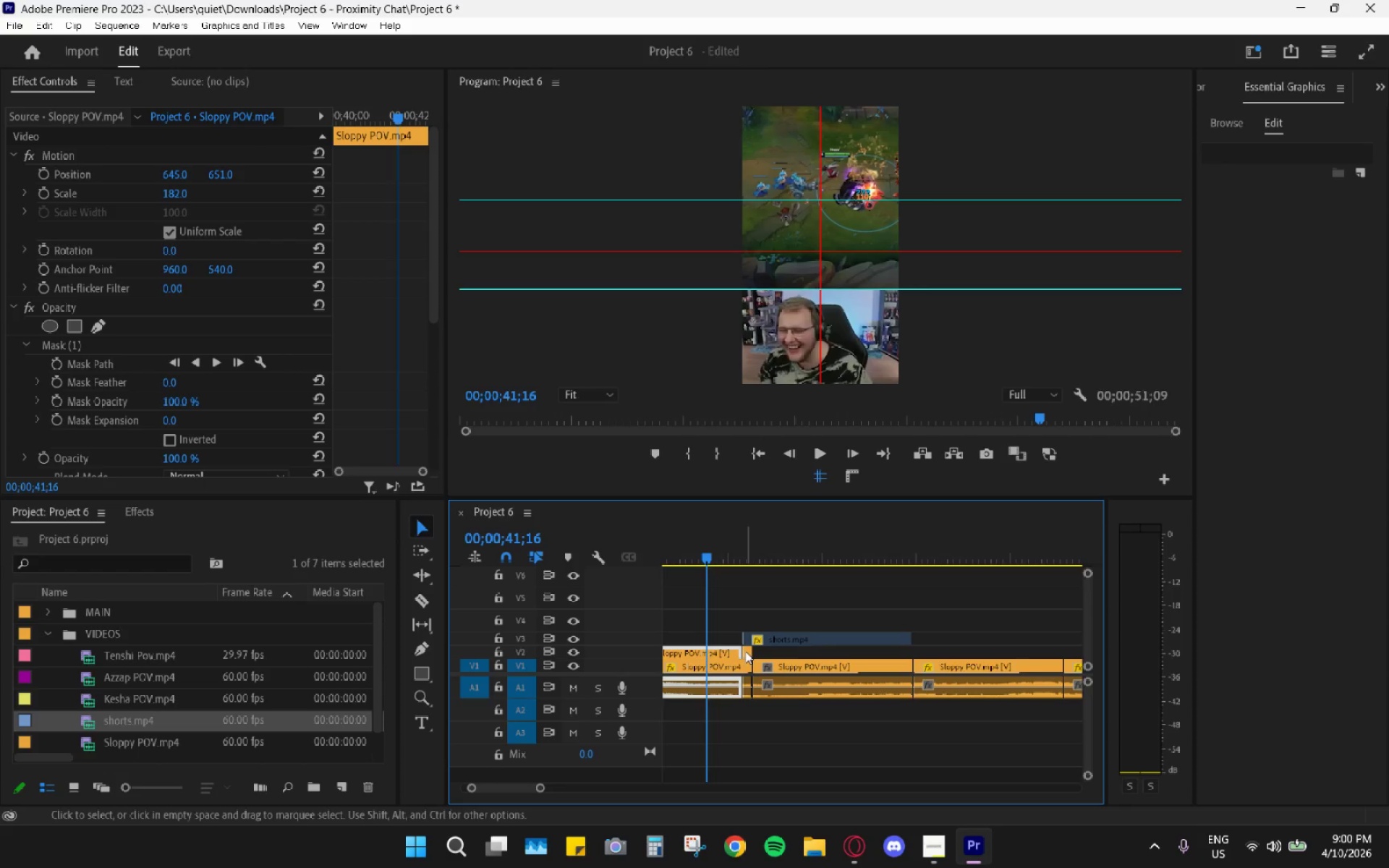 
left_click([742, 650])
 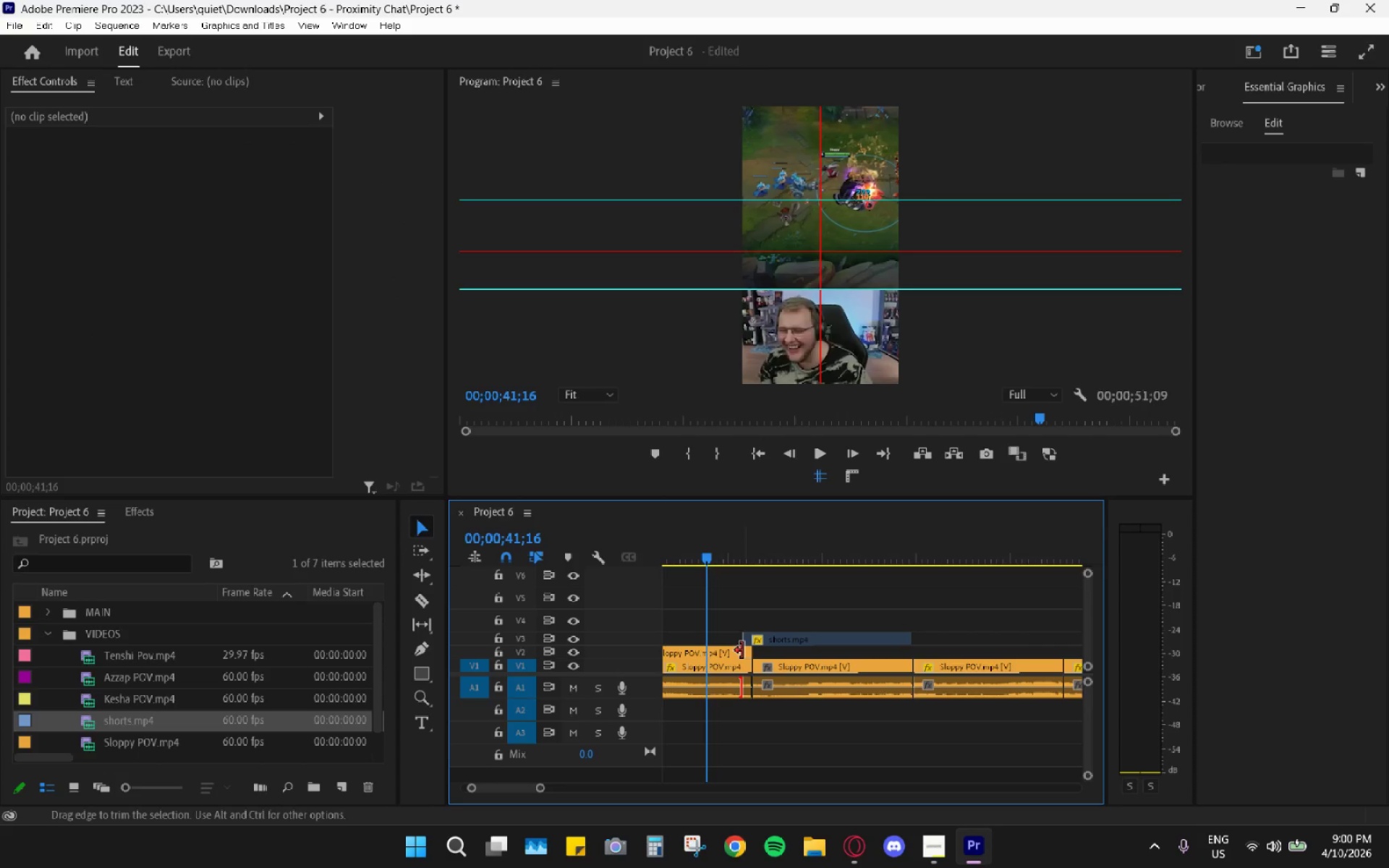 
key(H)
 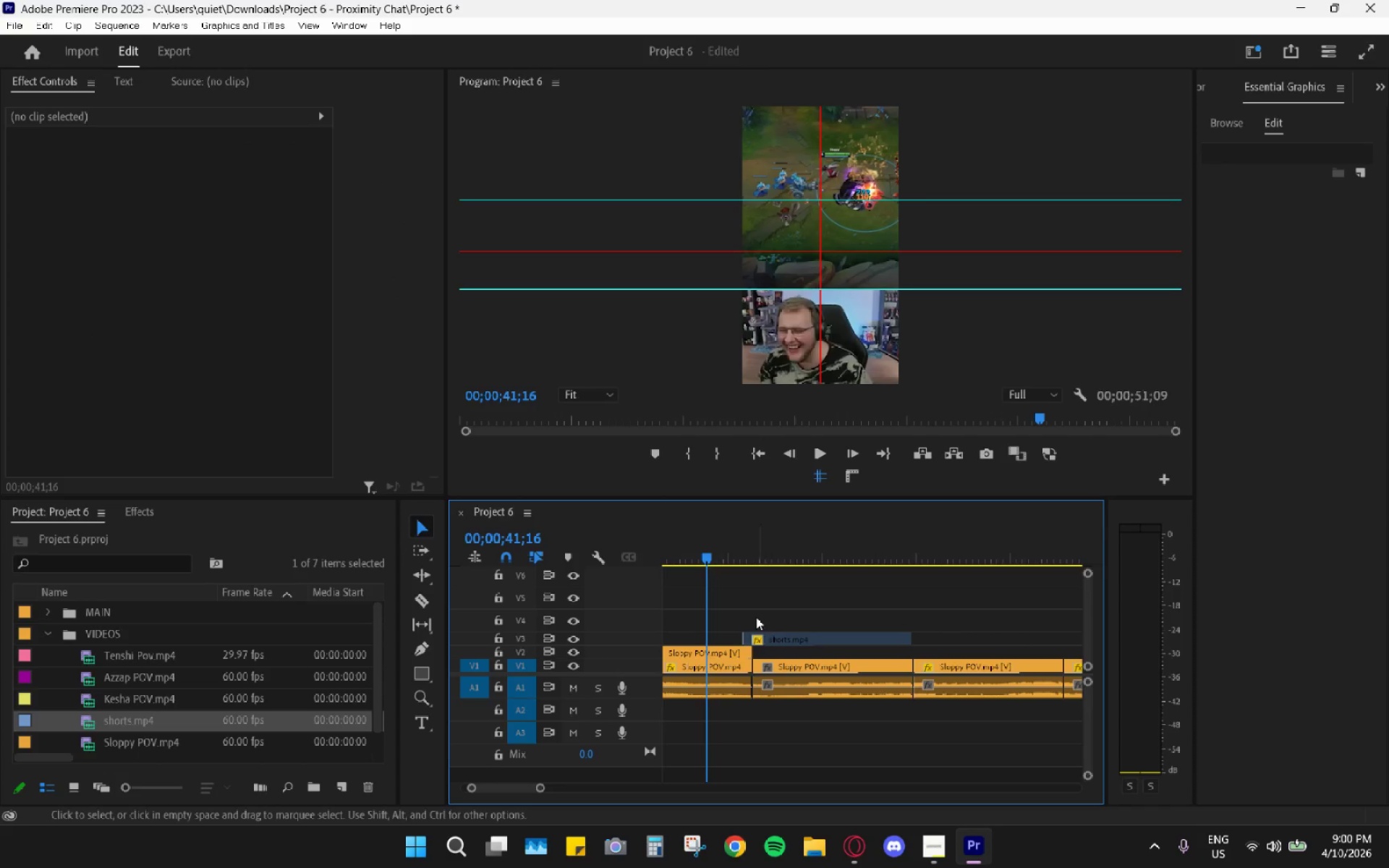 
left_click_drag(start_coordinate=[726, 537], to_coordinate=[758, 577])
 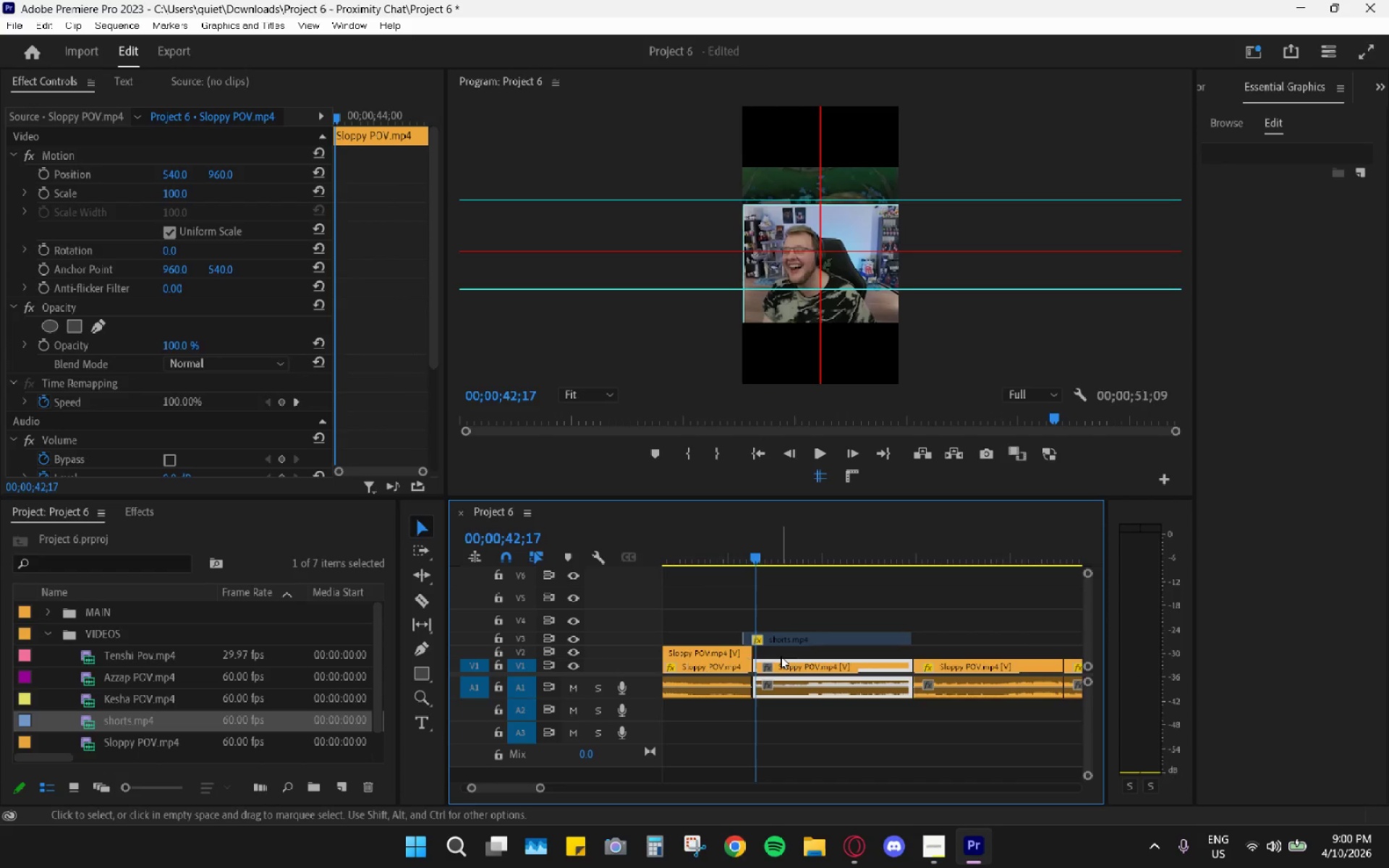 
left_click_drag(start_coordinate=[721, 553], to_coordinate=[757, 619])
 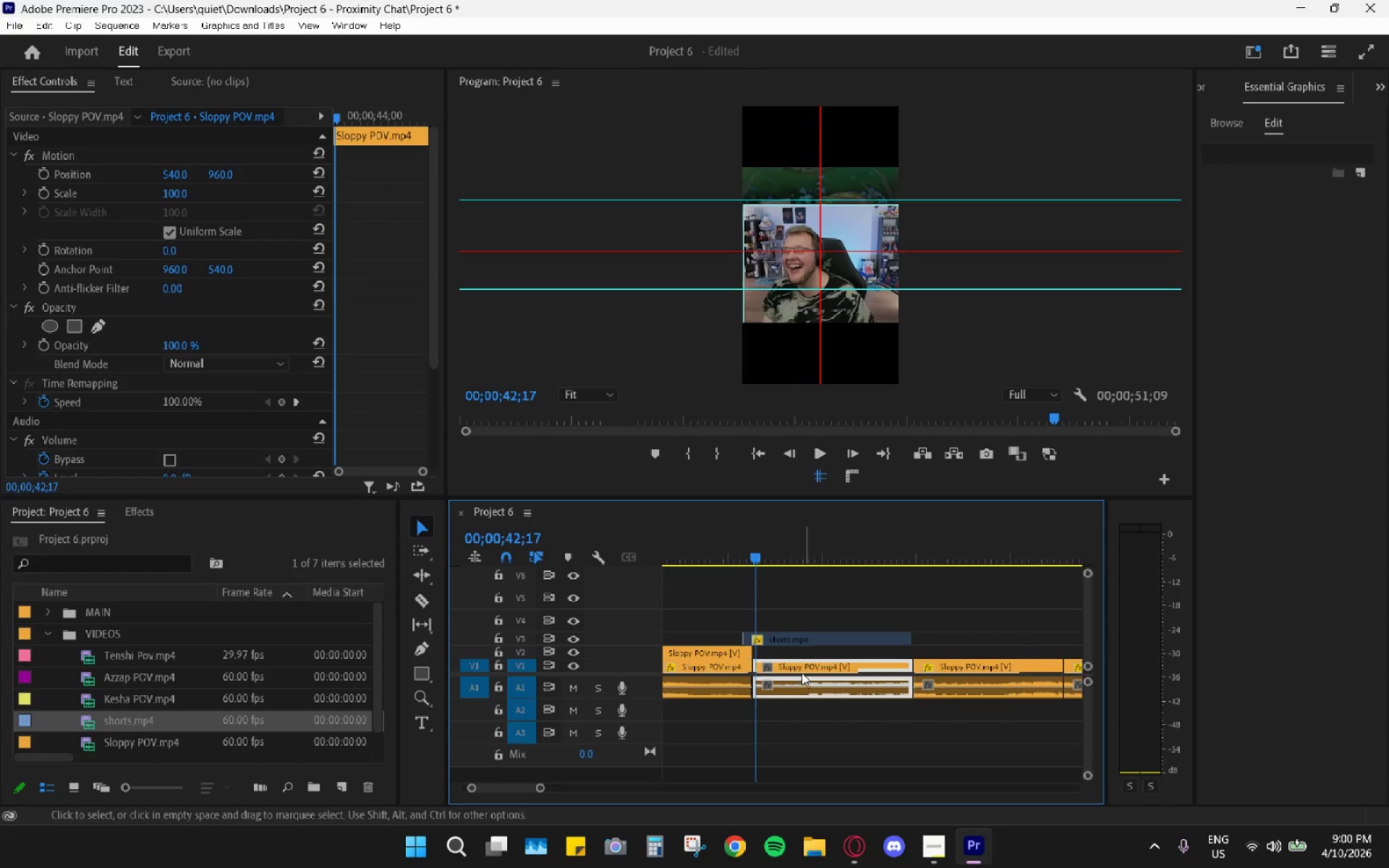 
left_click([799, 665])
 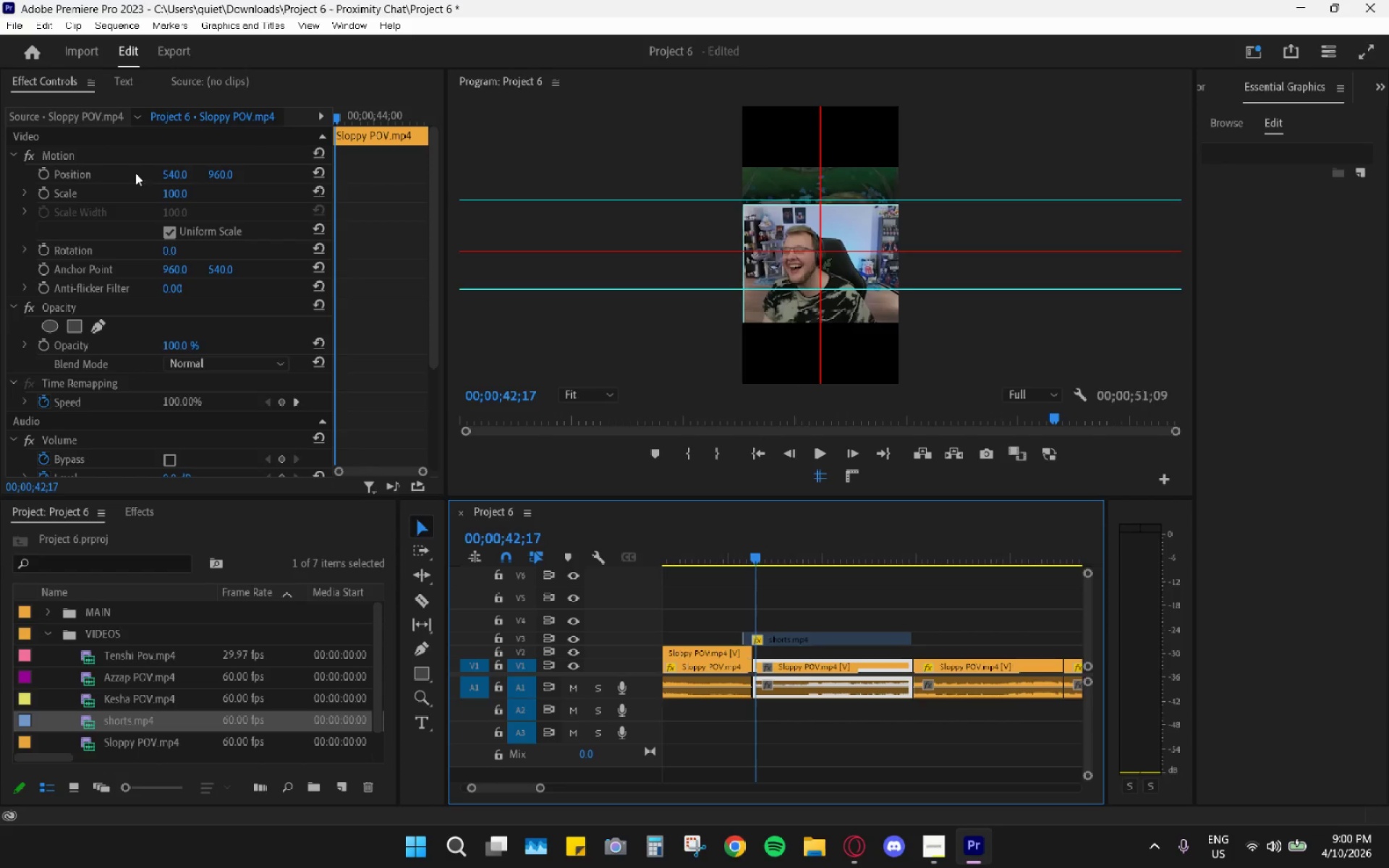 
double_click([120, 156])
 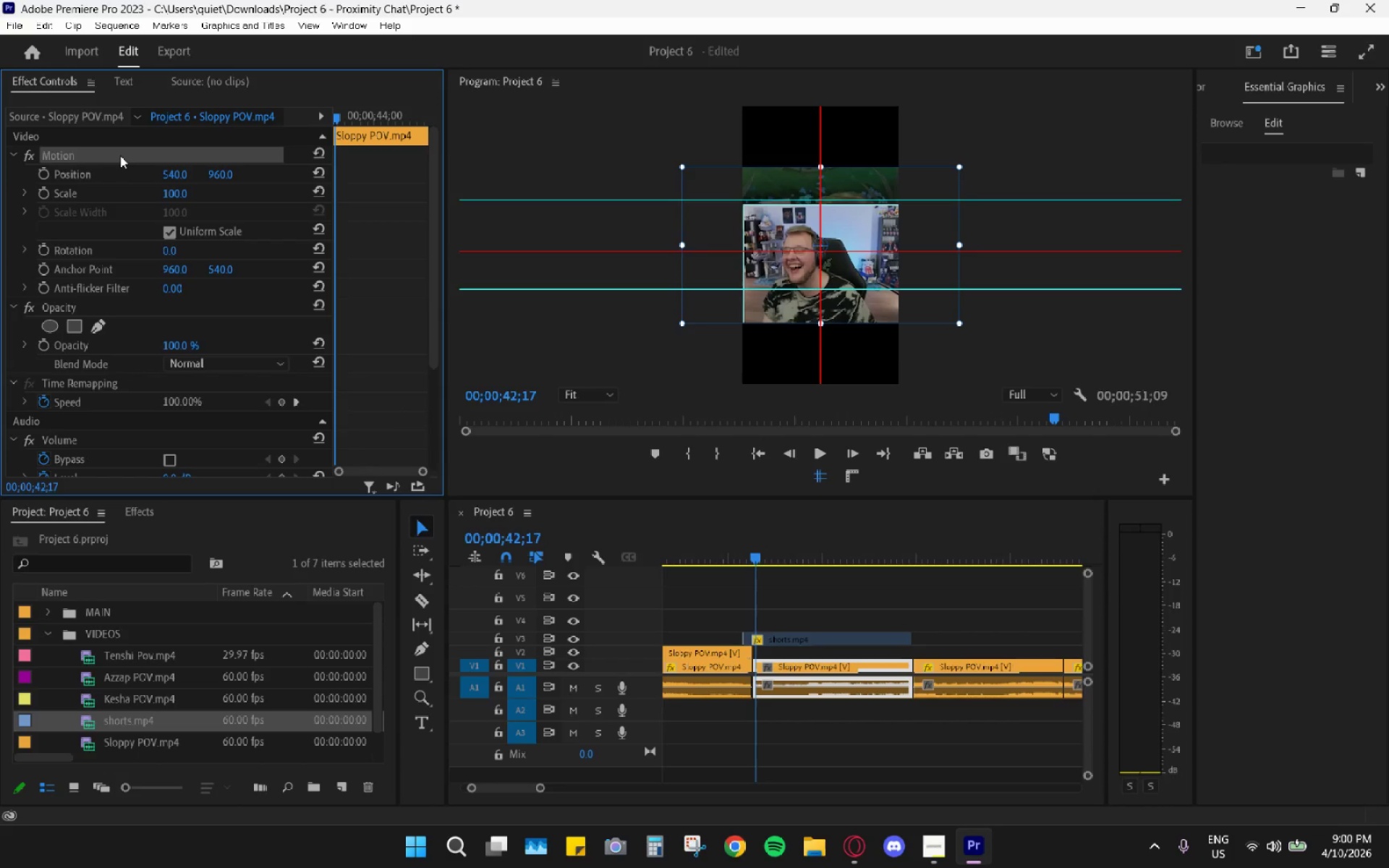 
hold_key(key=ControlLeft, duration=0.69)
 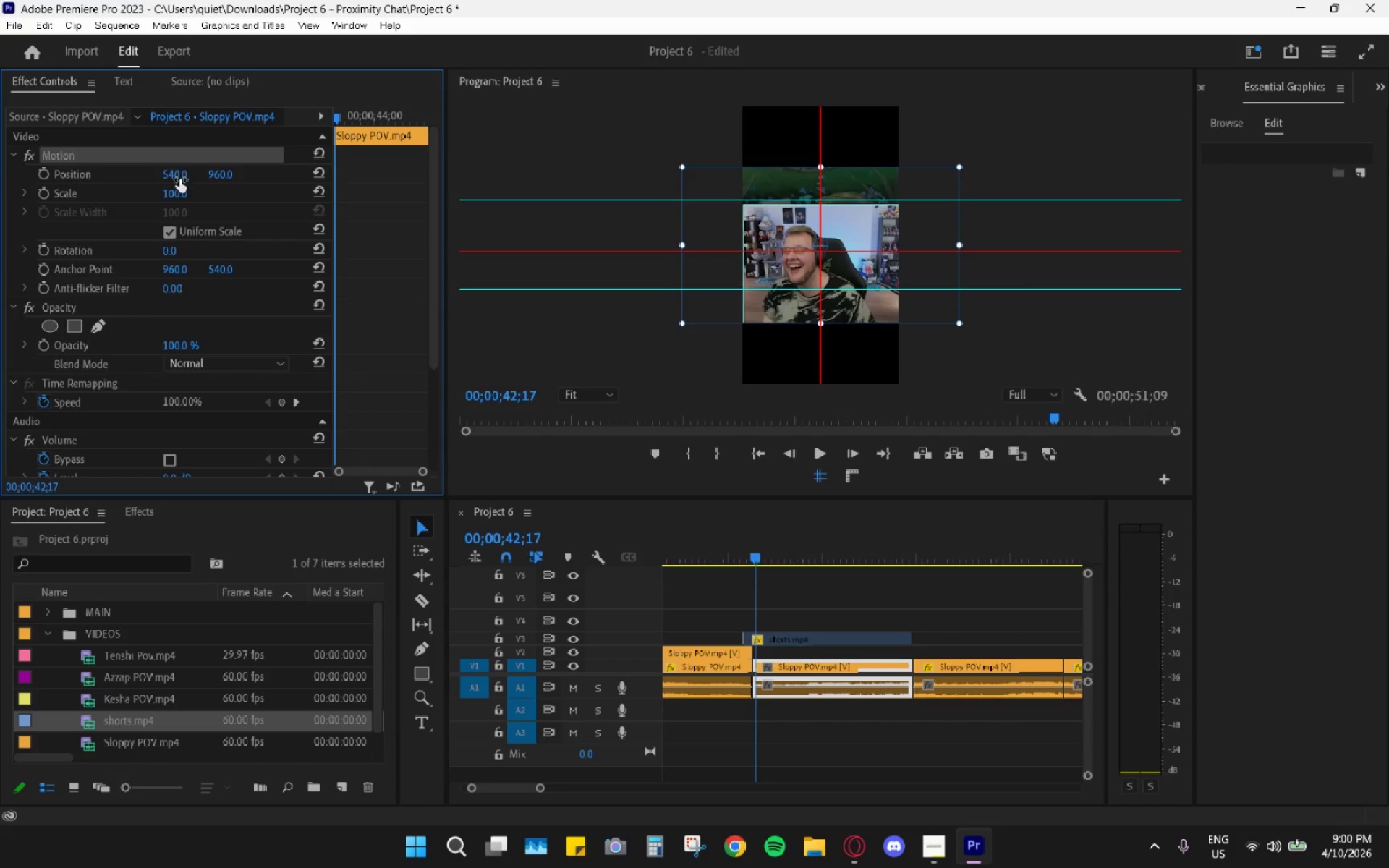 
left_click_drag(start_coordinate=[175, 192], to_coordinate=[154, 207])
 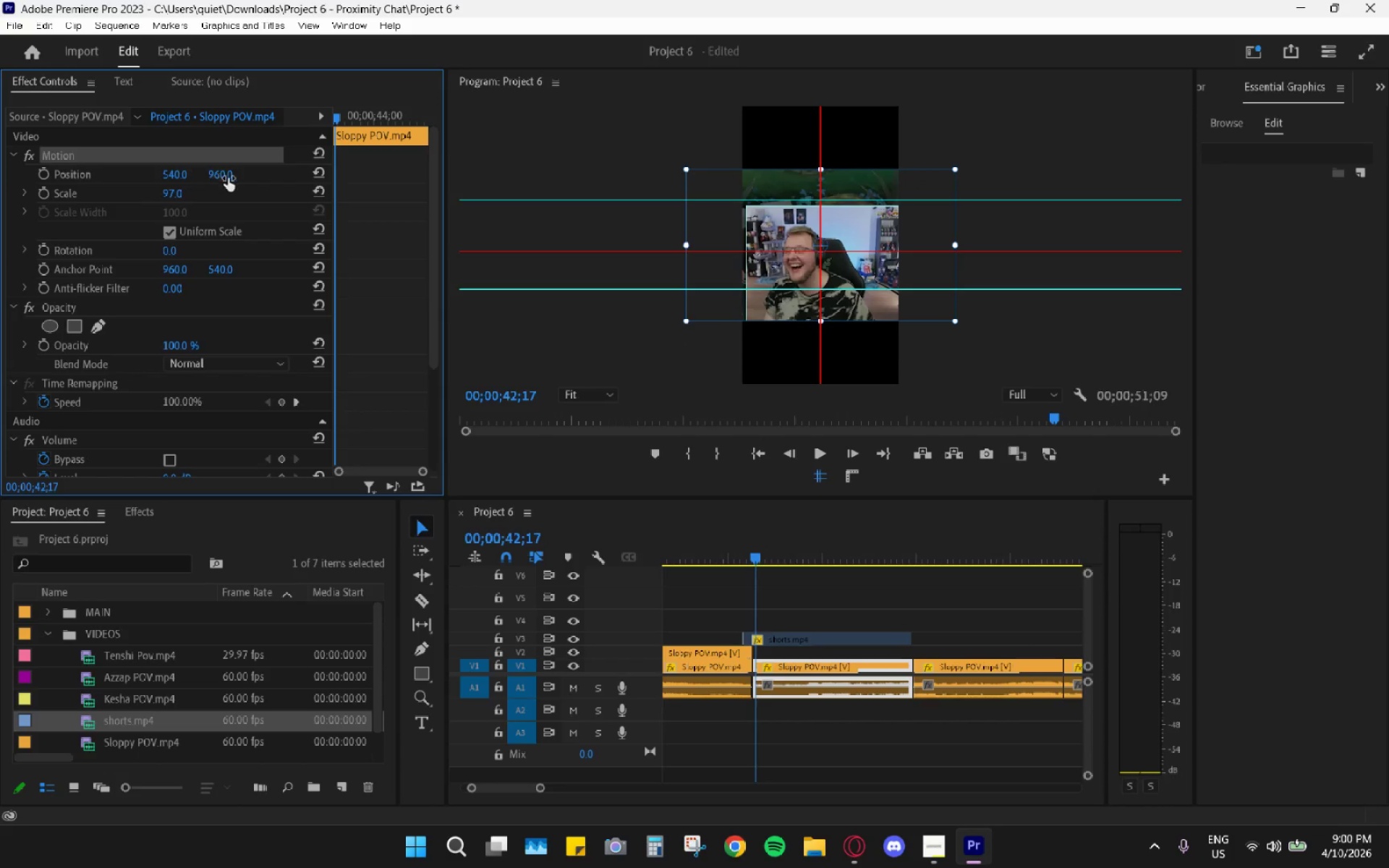 
left_click_drag(start_coordinate=[229, 176], to_coordinate=[694, 176])
 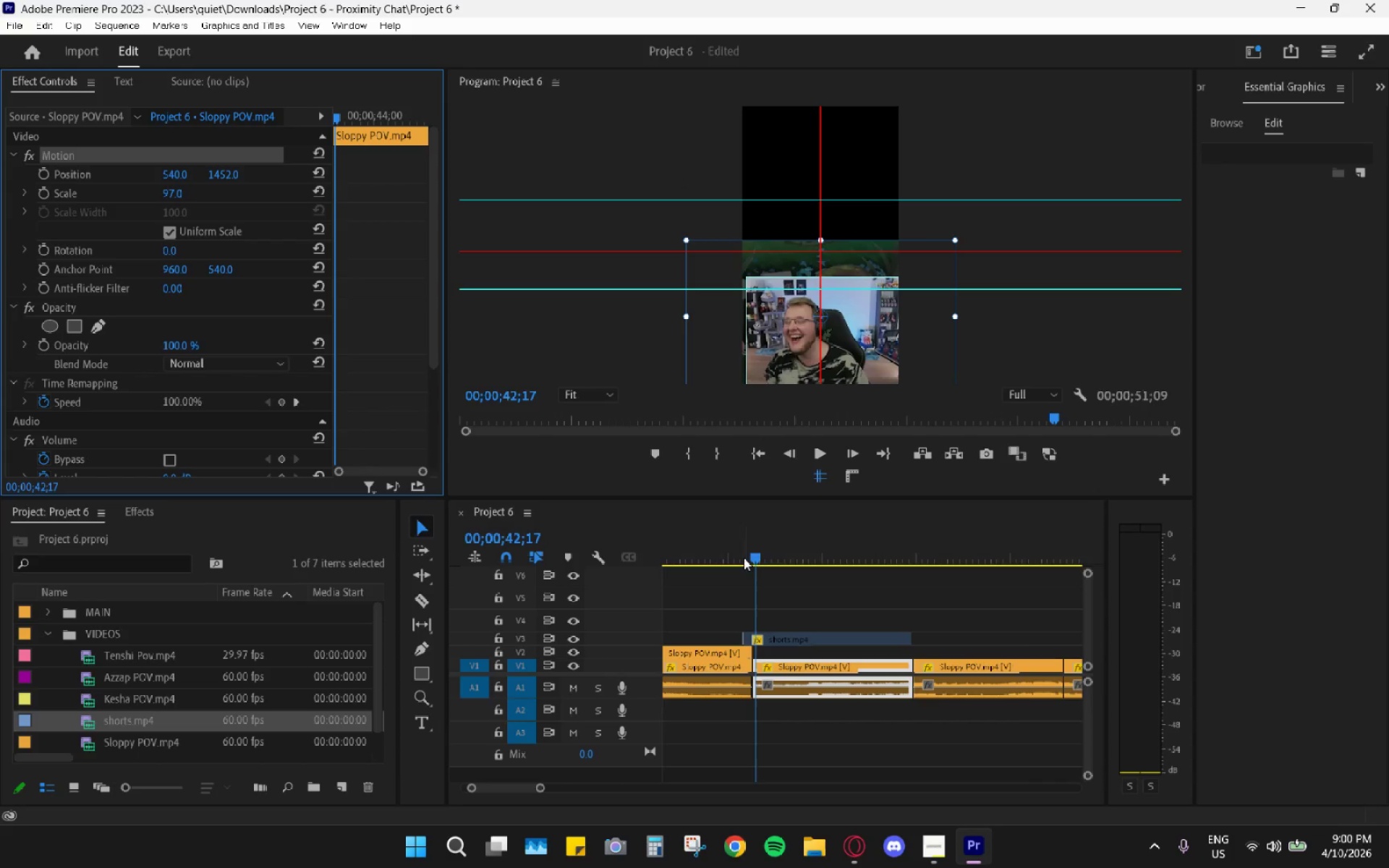 
left_click_drag(start_coordinate=[757, 553], to_coordinate=[777, 546])
 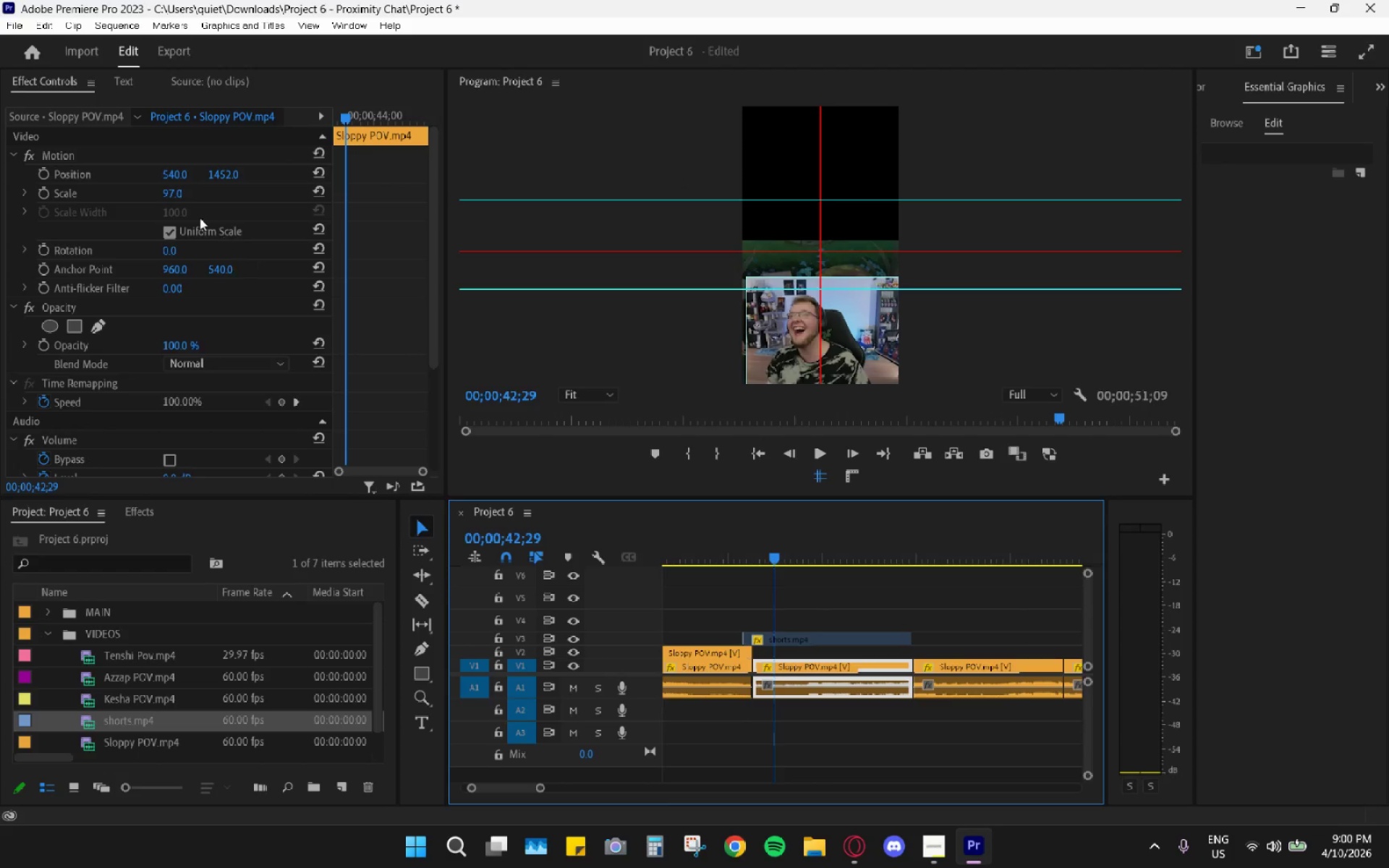 
left_click([174, 192])
 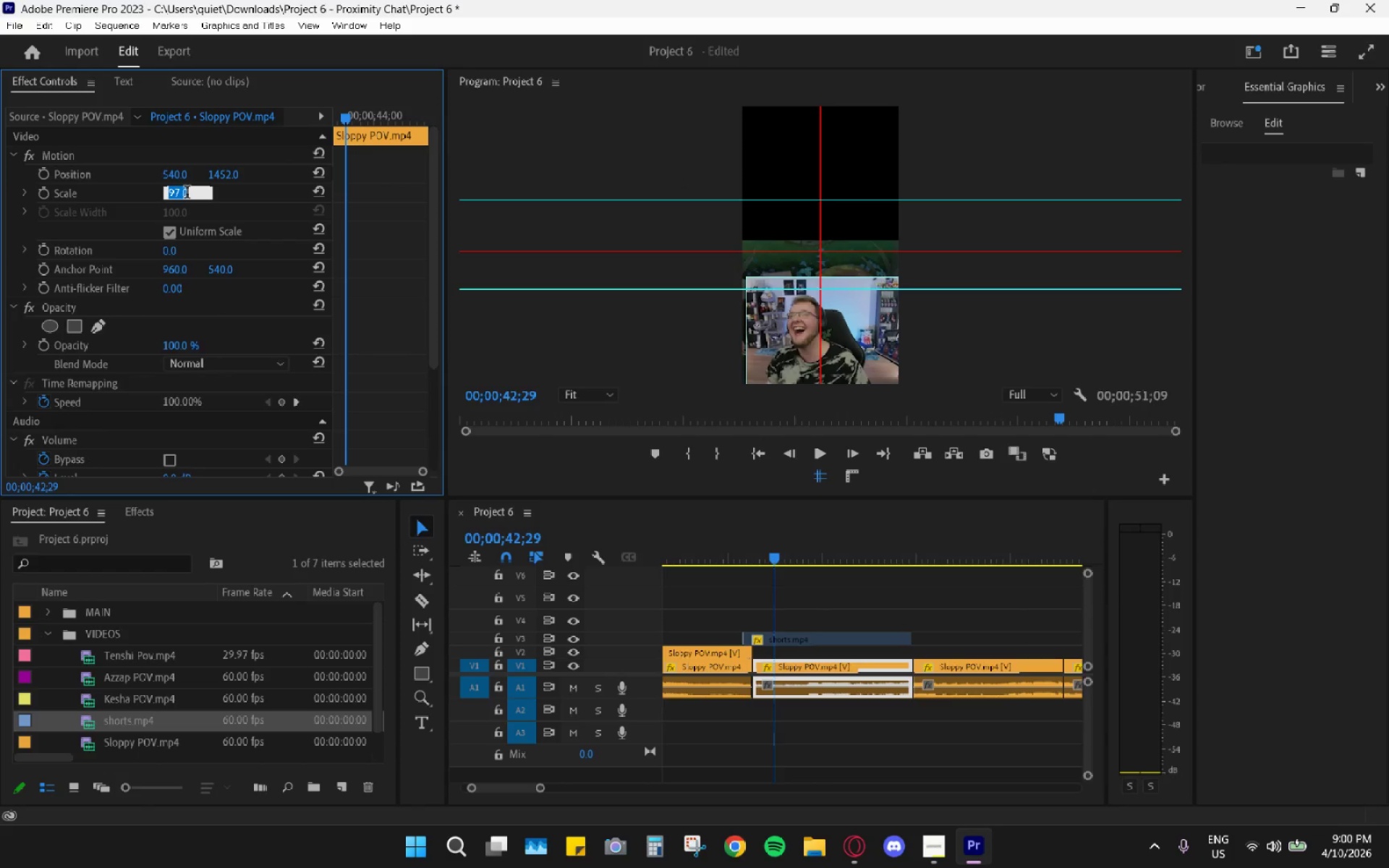 
key(Numpad1)
 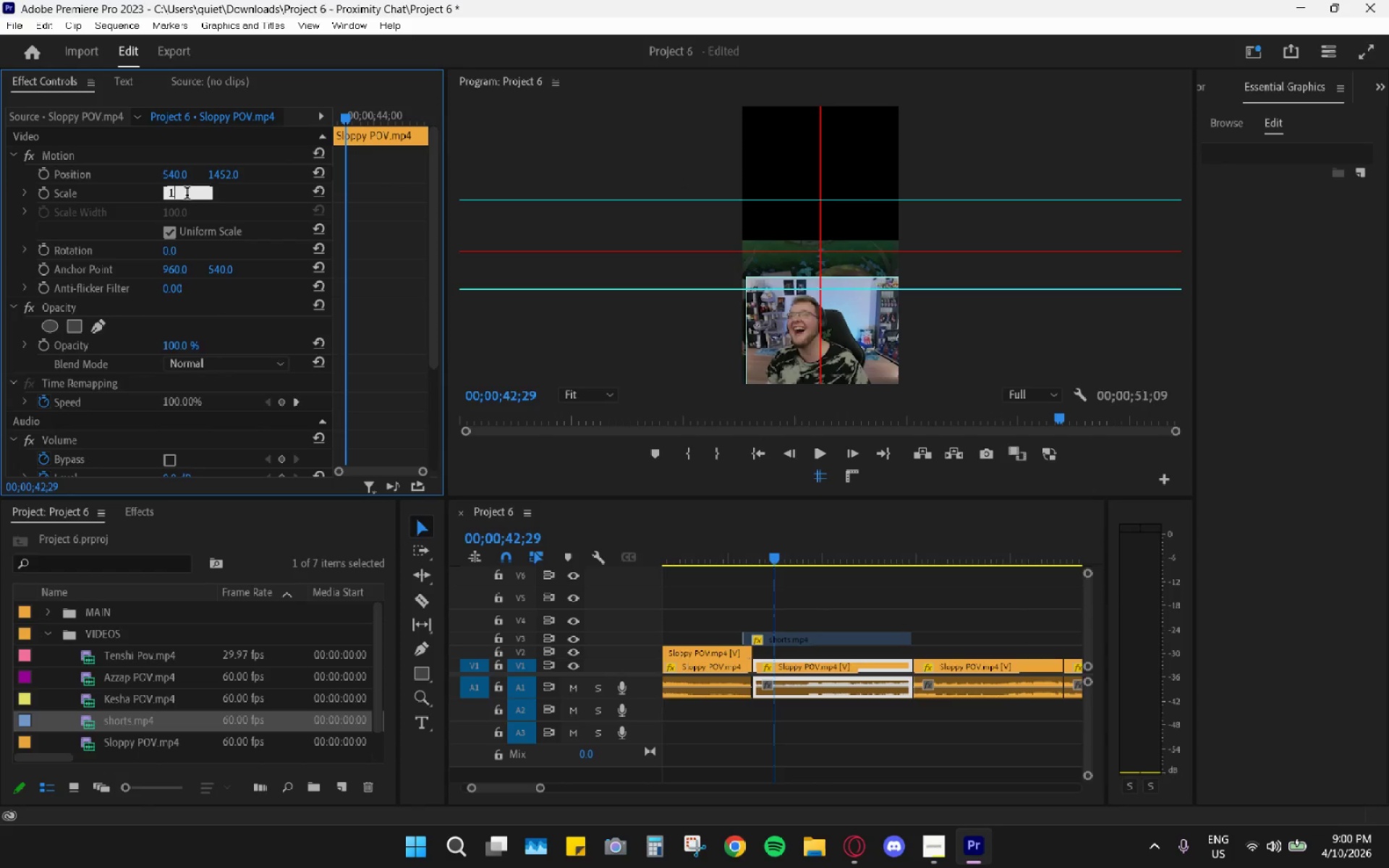 
key(Numpad0)
 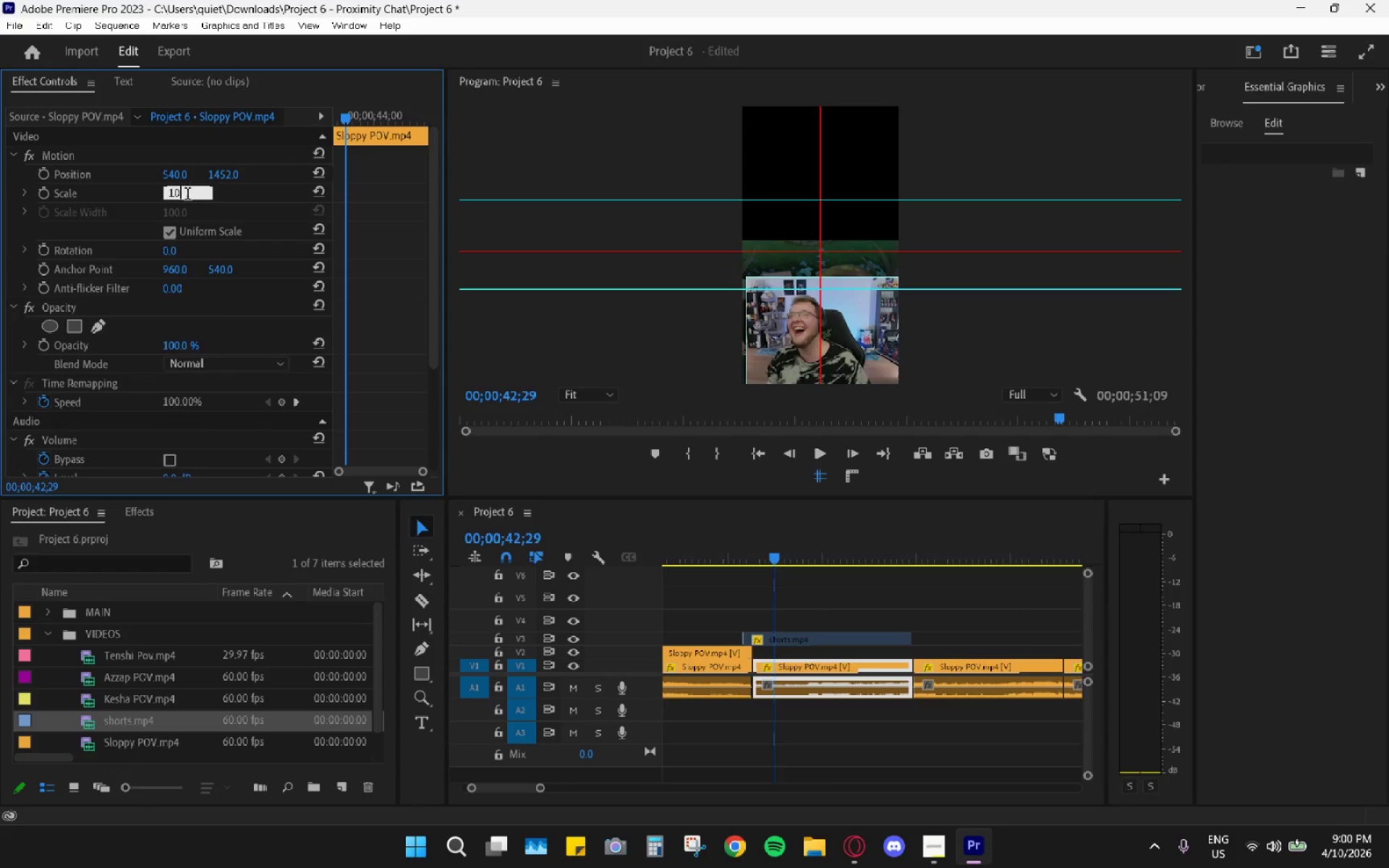 
key(Numpad0)
 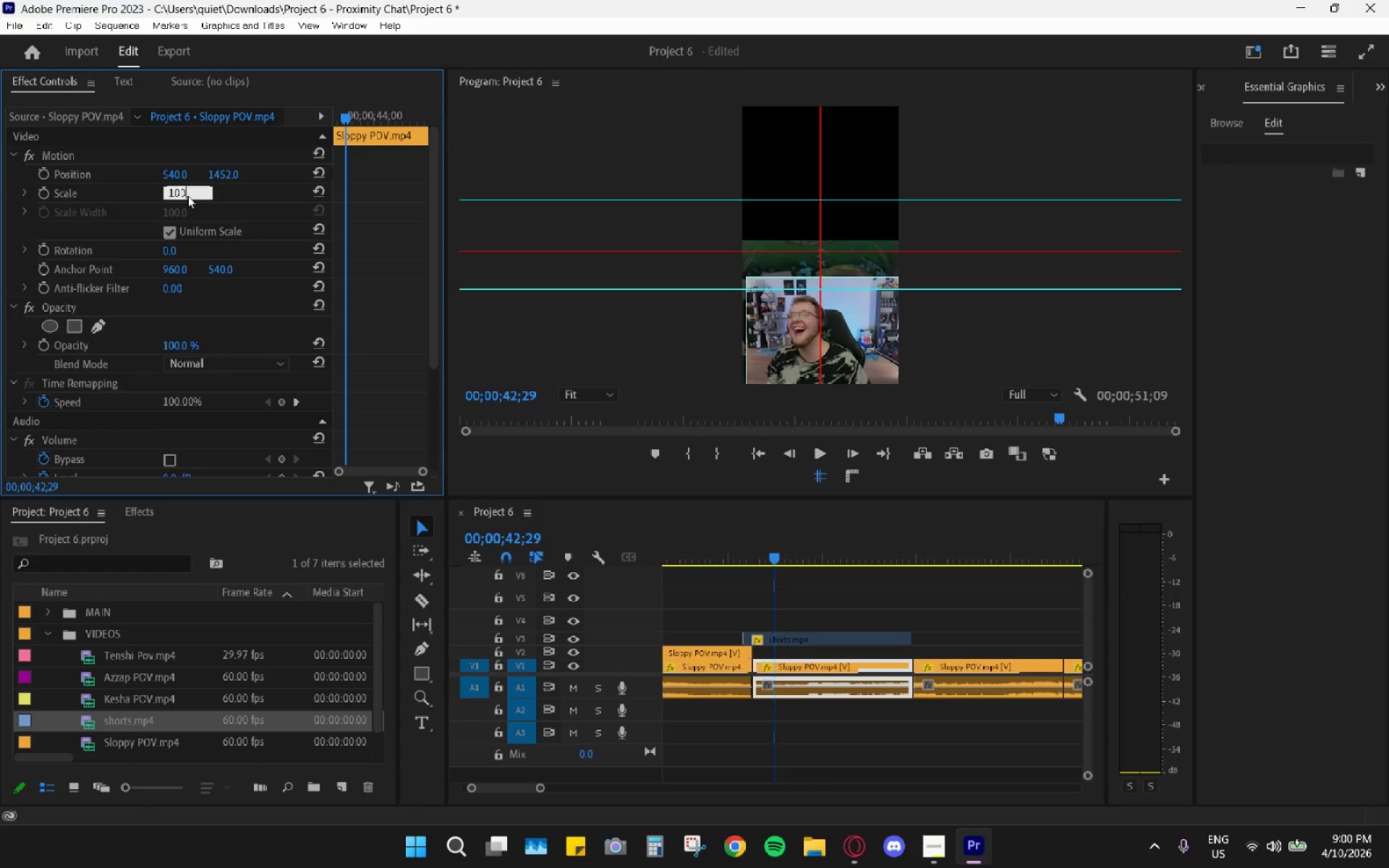 
key(Enter)
 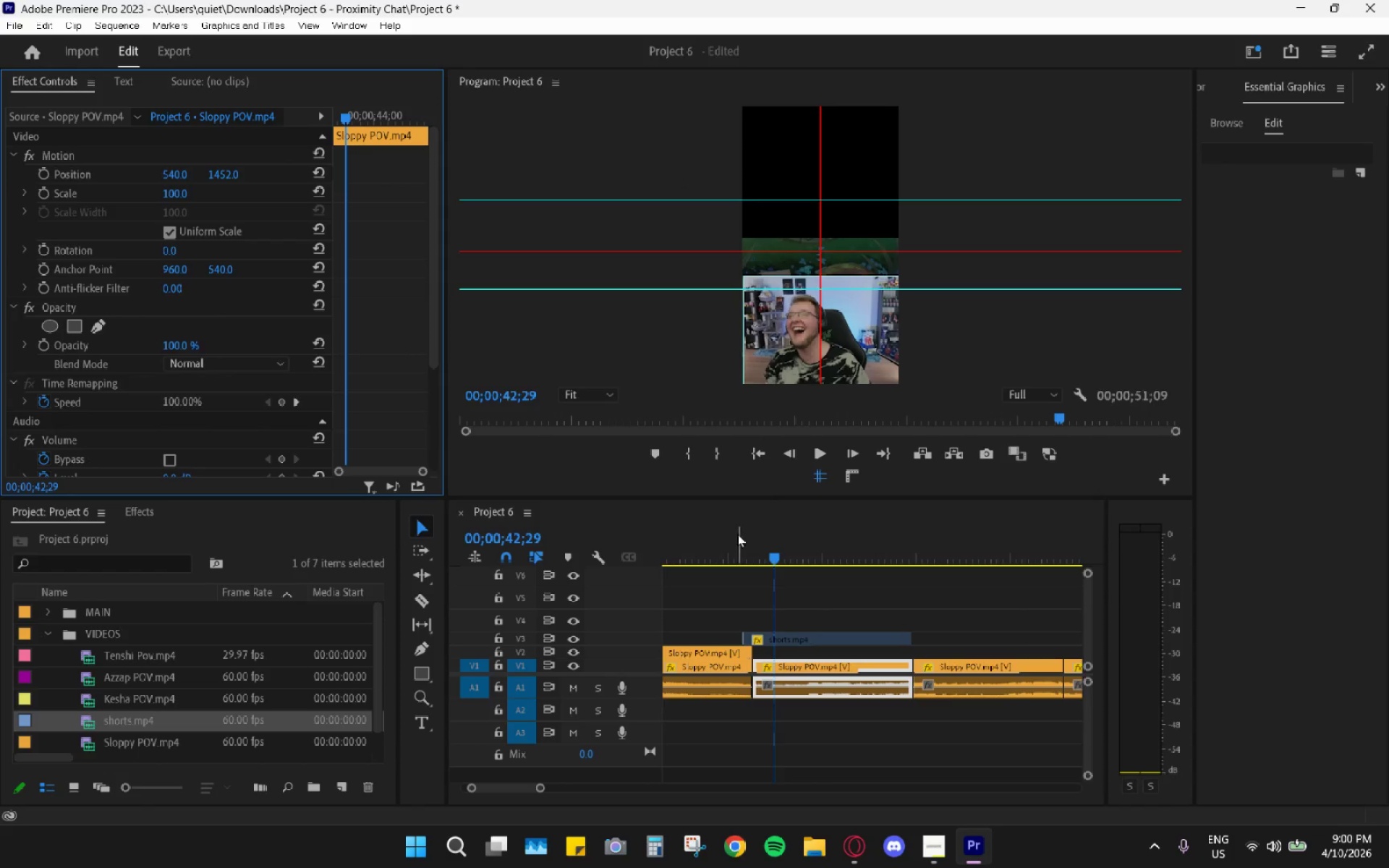 
left_click_drag(start_coordinate=[776, 553], to_coordinate=[764, 541])
 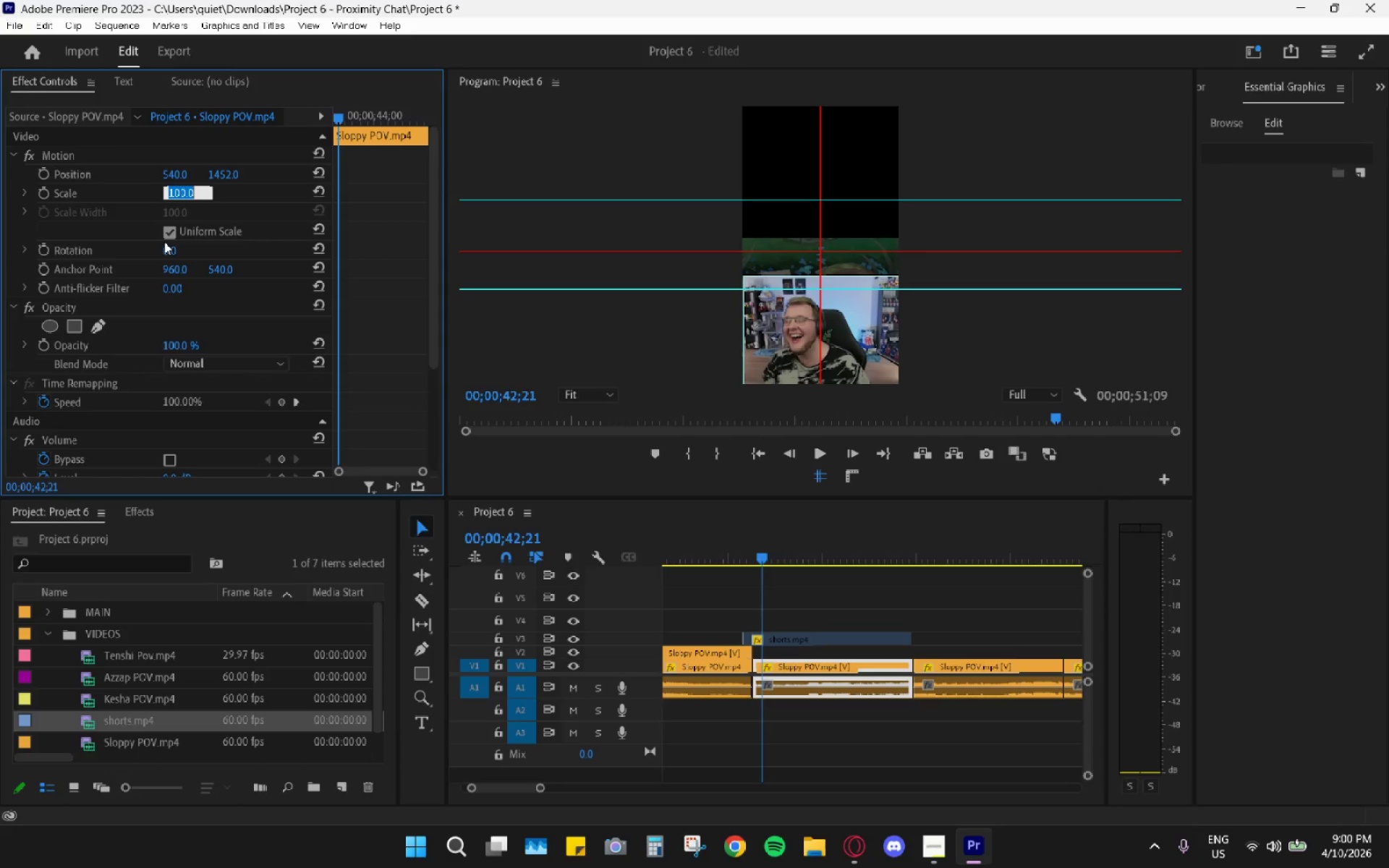 
key(Numpad1)
 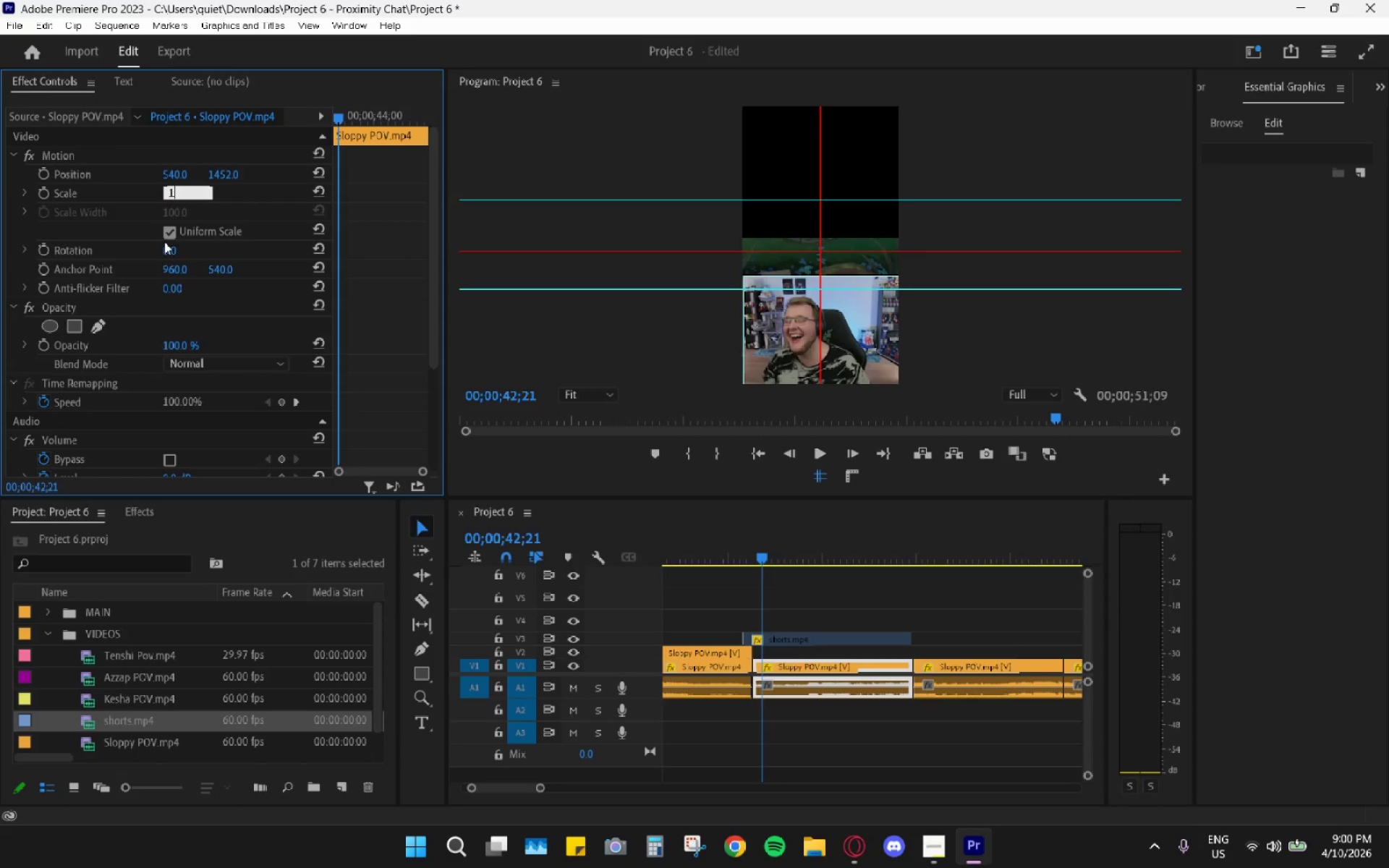 
key(Numpad0)
 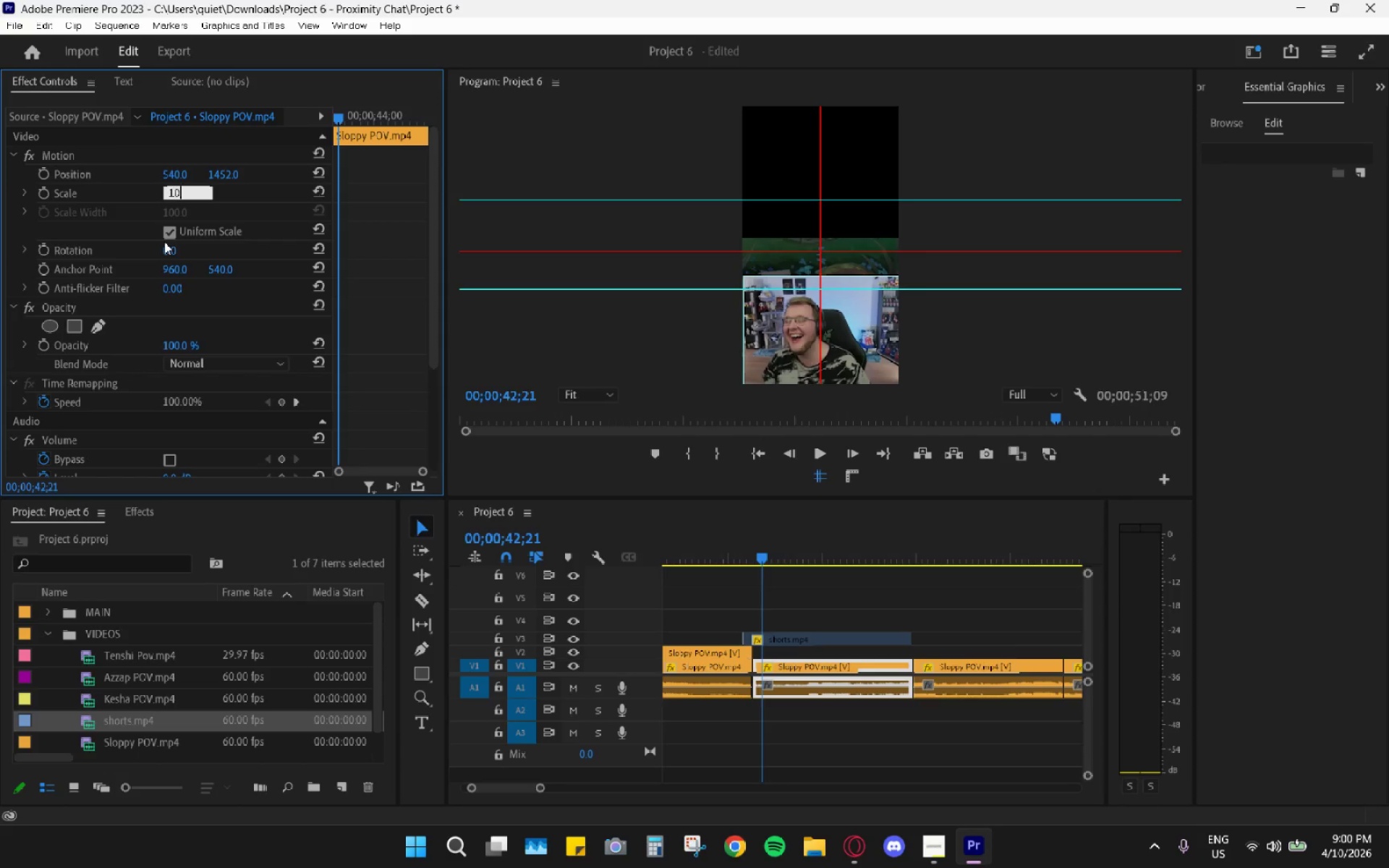 
key(Numpad1)
 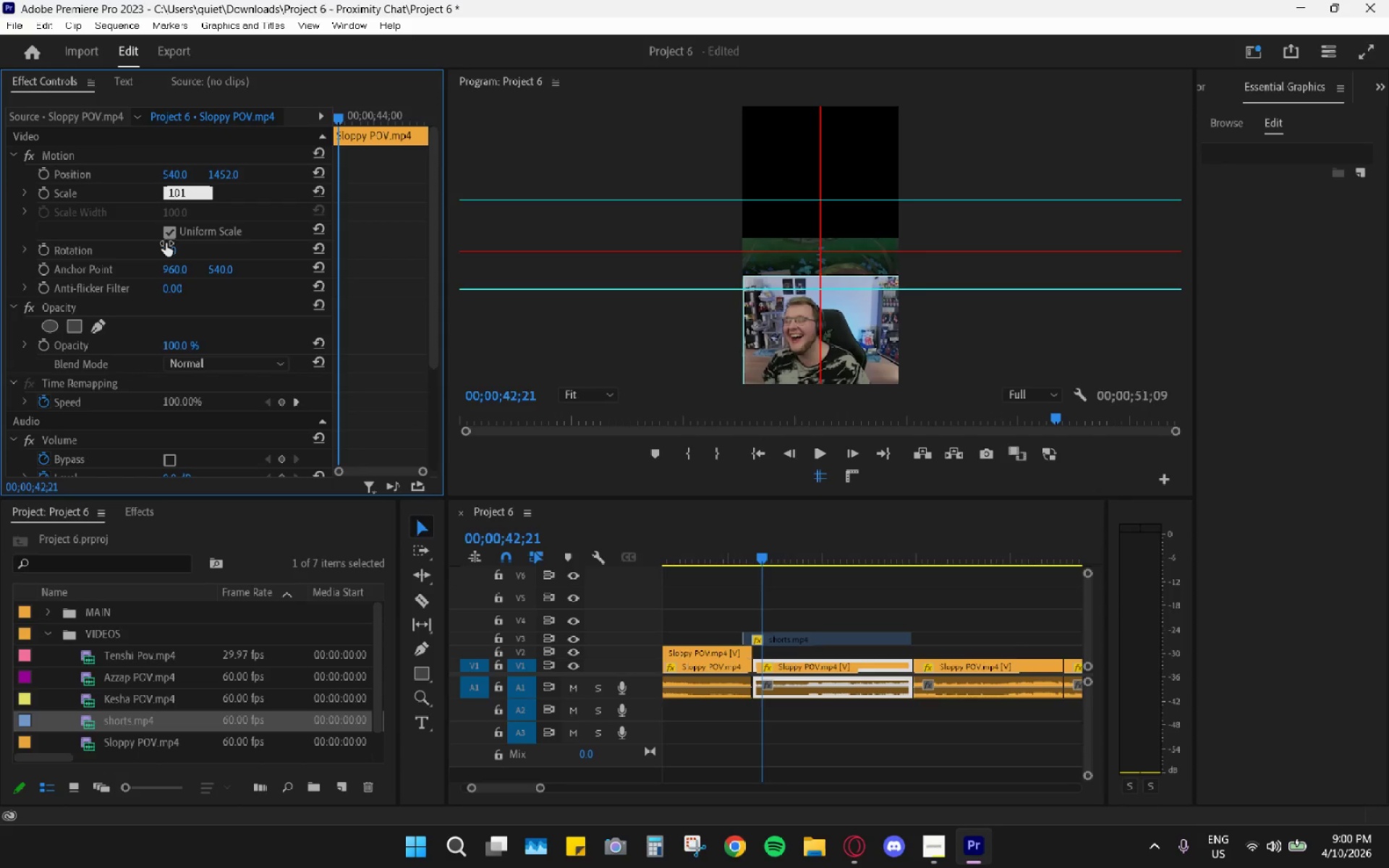 
key(Enter)
 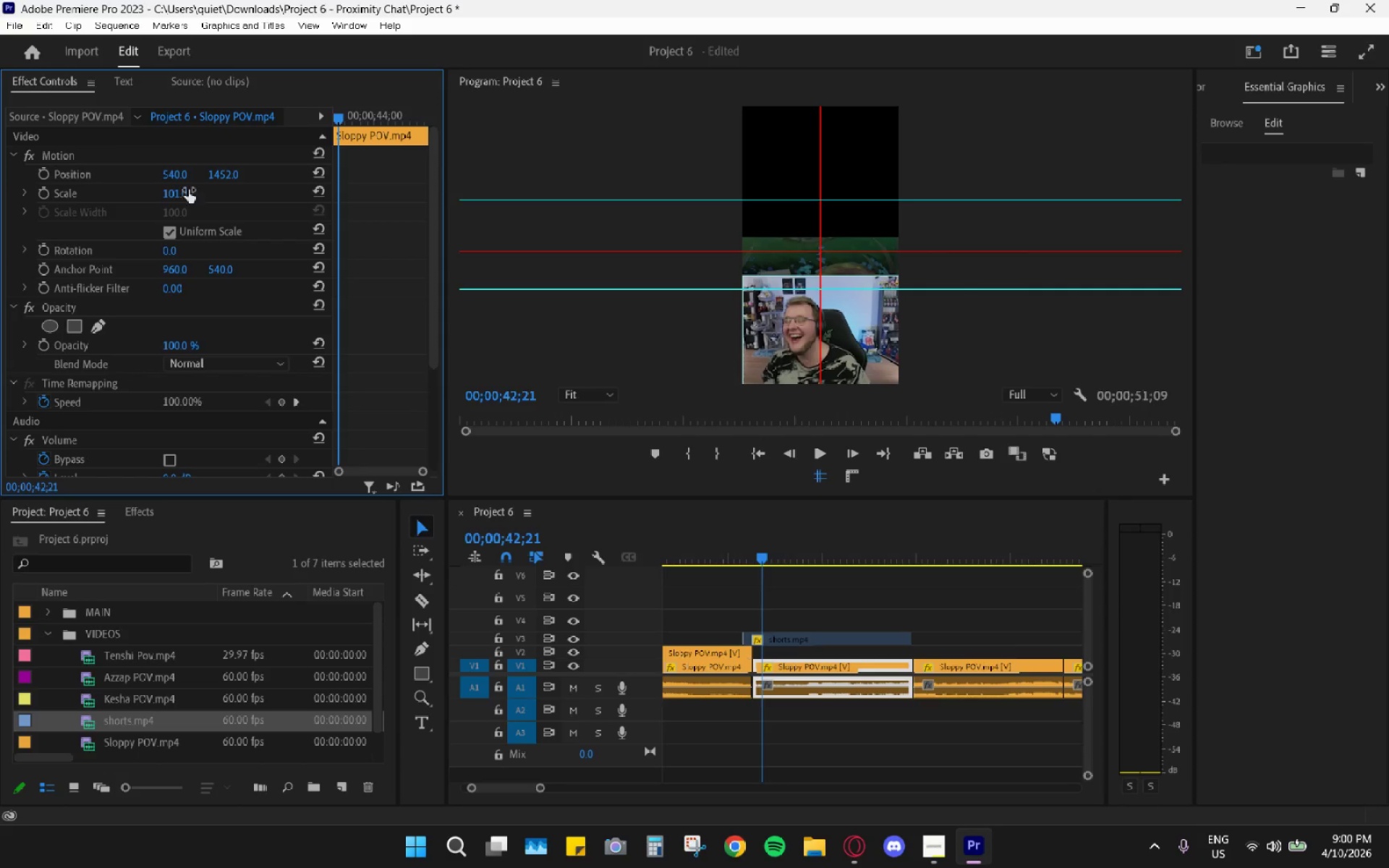 
key(Numpad1)
 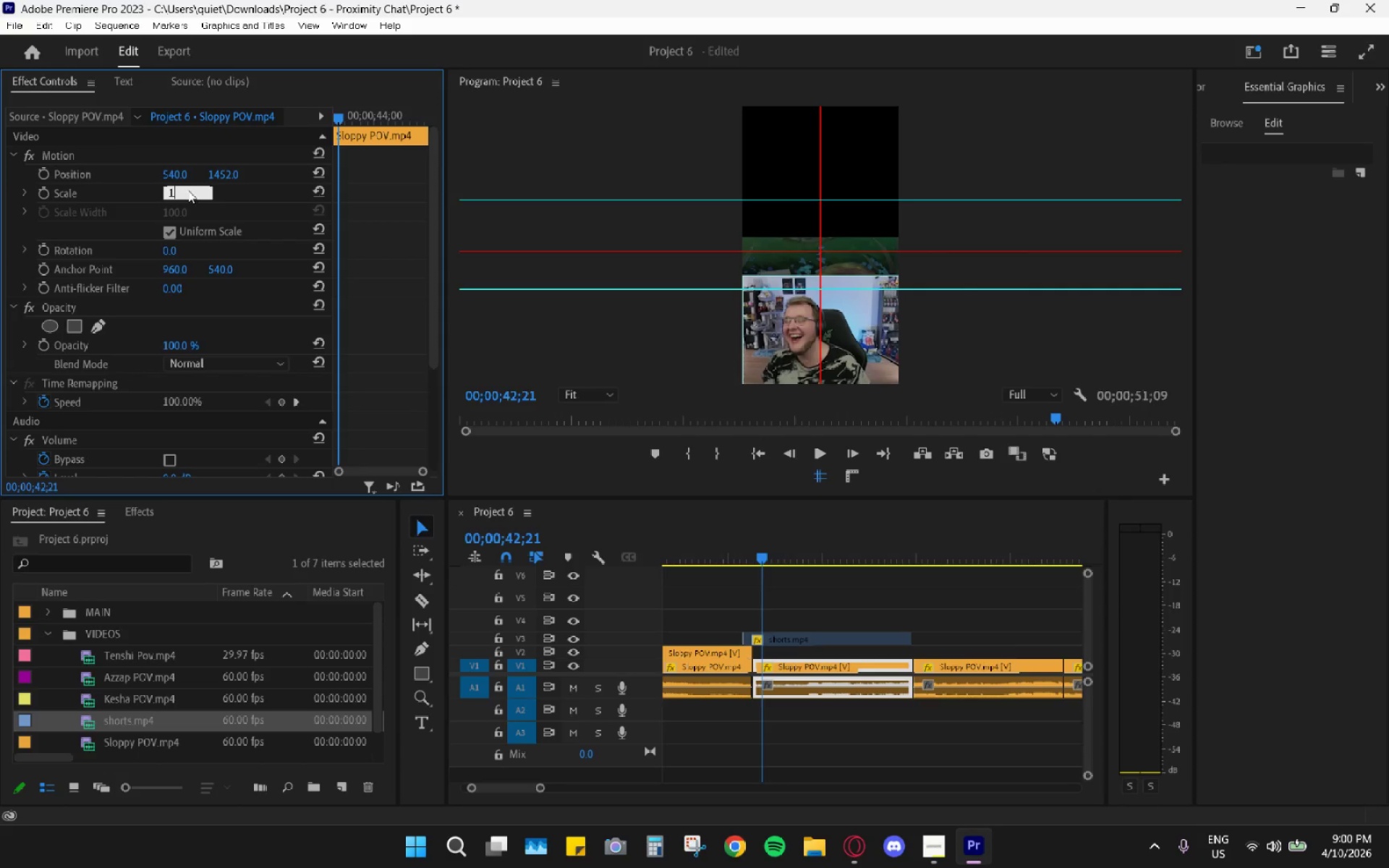 
key(Numpad0)
 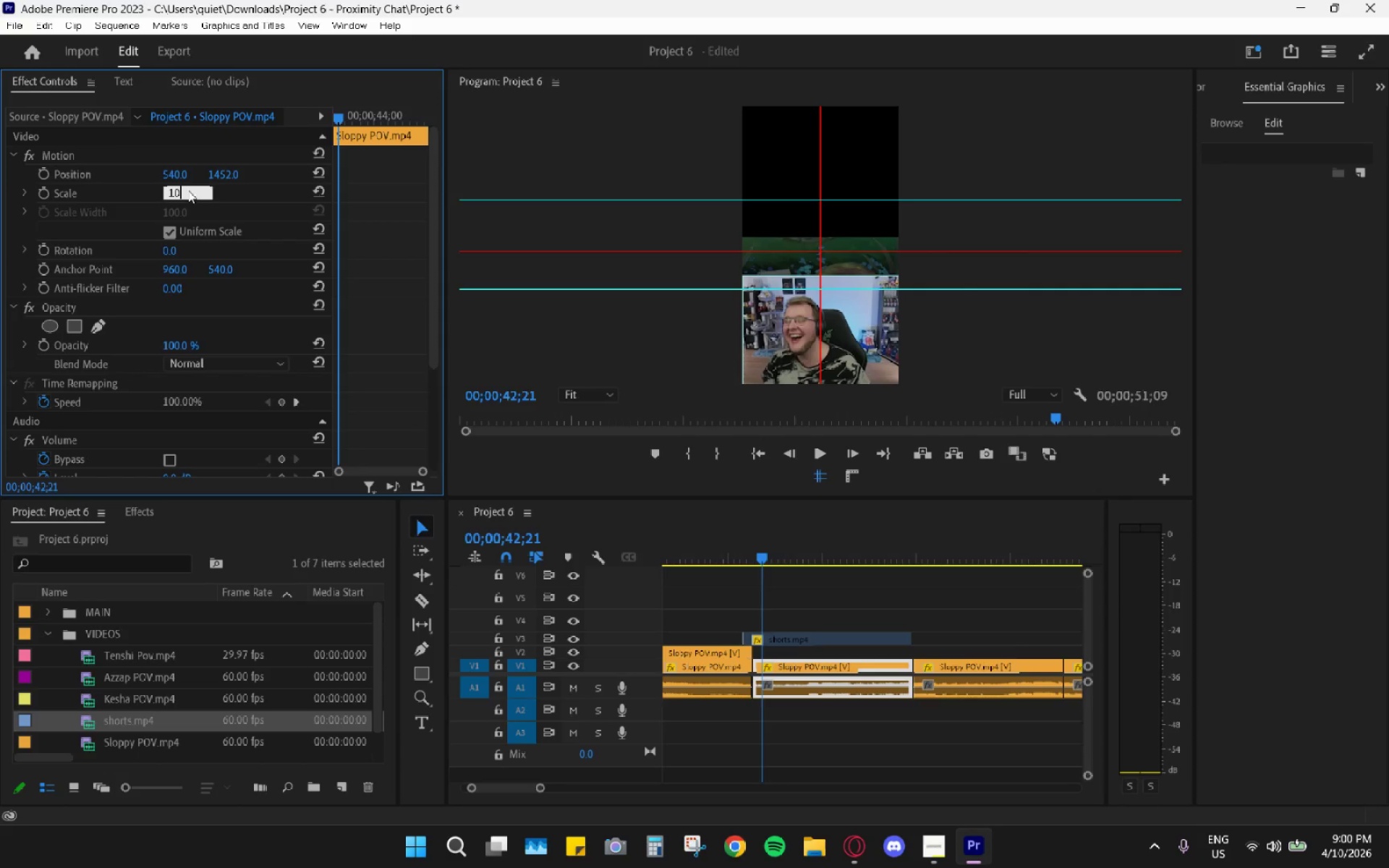 
key(Numpad5)
 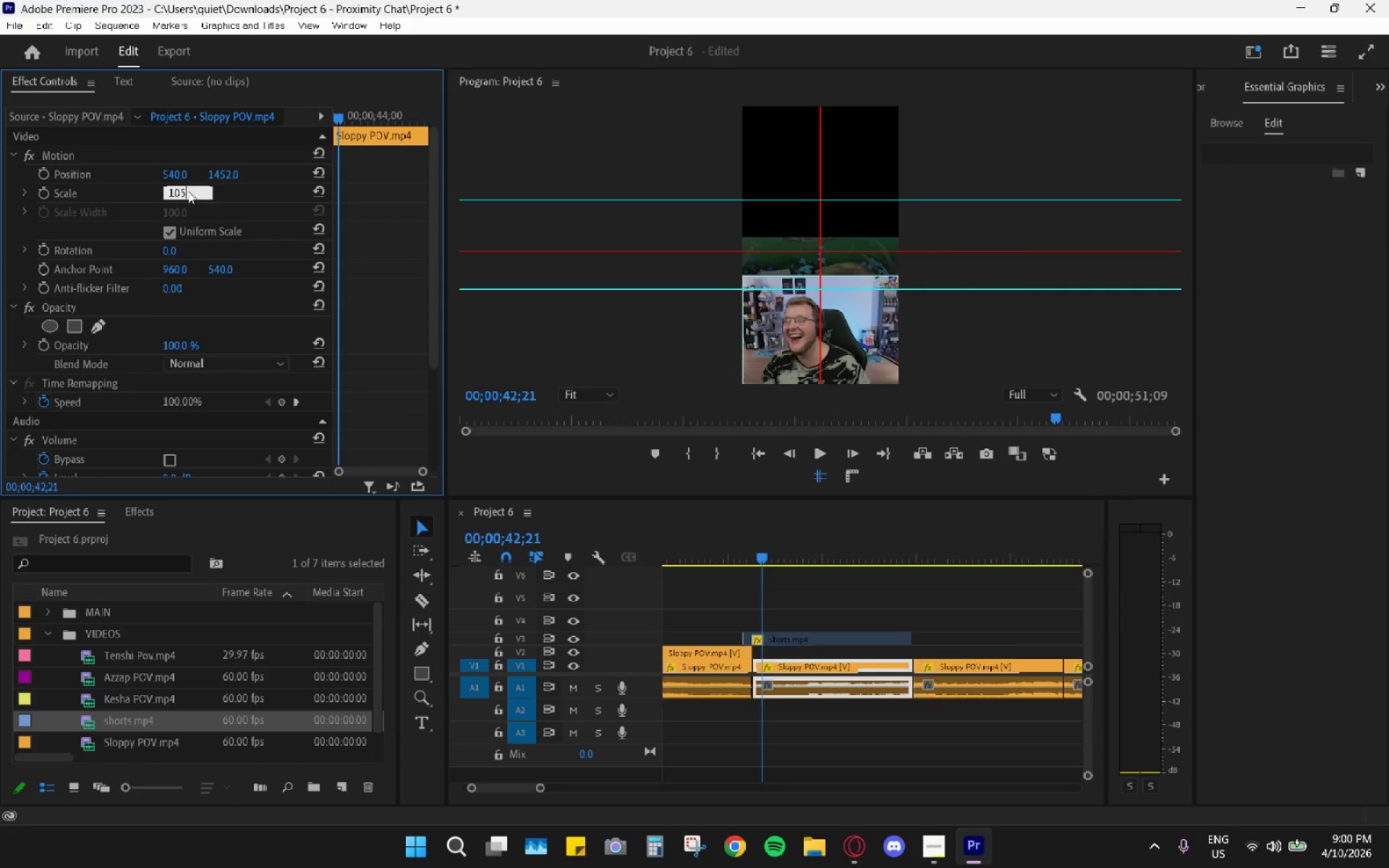 
key(Enter)
 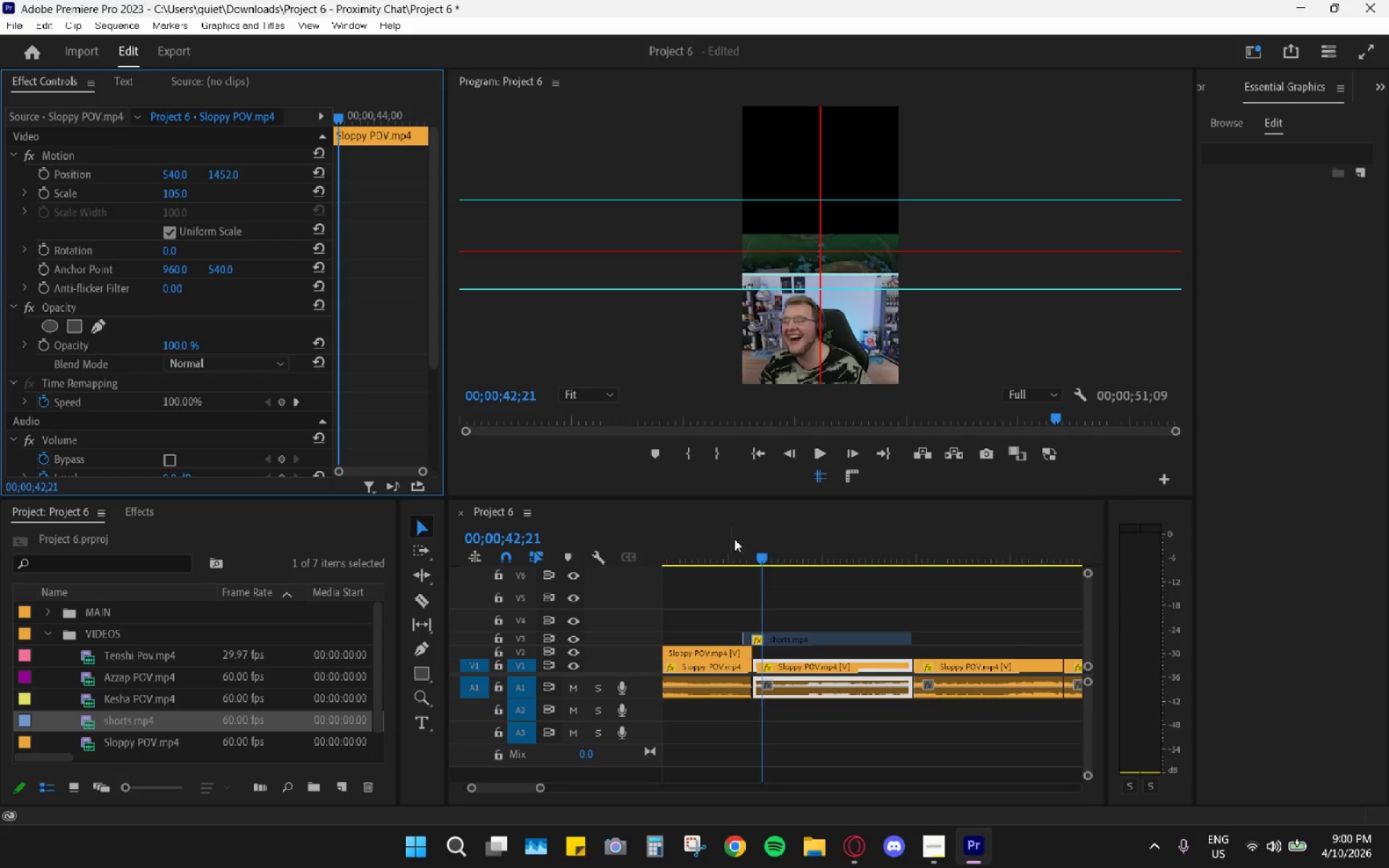 
left_click_drag(start_coordinate=[761, 558], to_coordinate=[756, 556])
 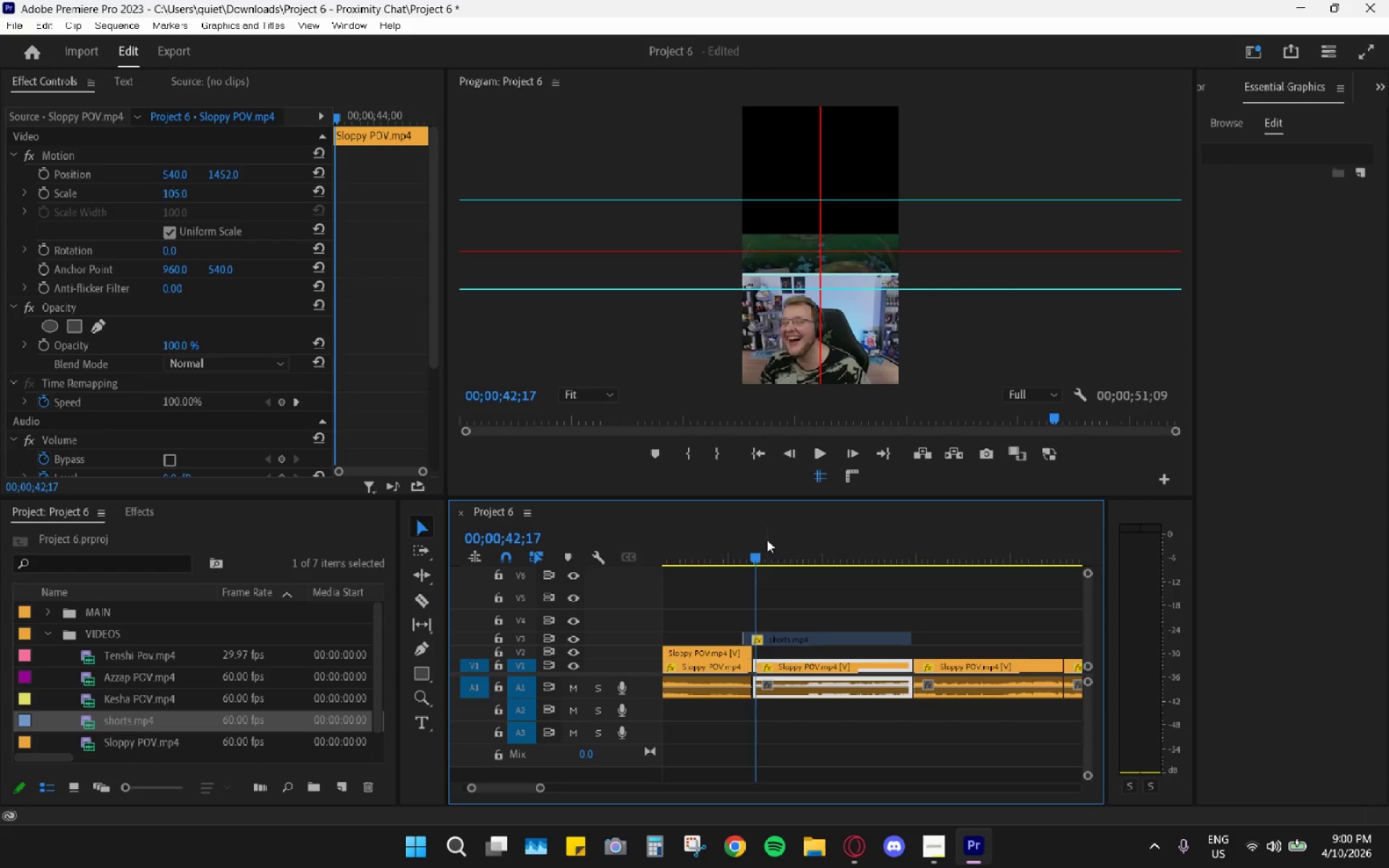 
left_click_drag(start_coordinate=[752, 548], to_coordinate=[758, 534])
 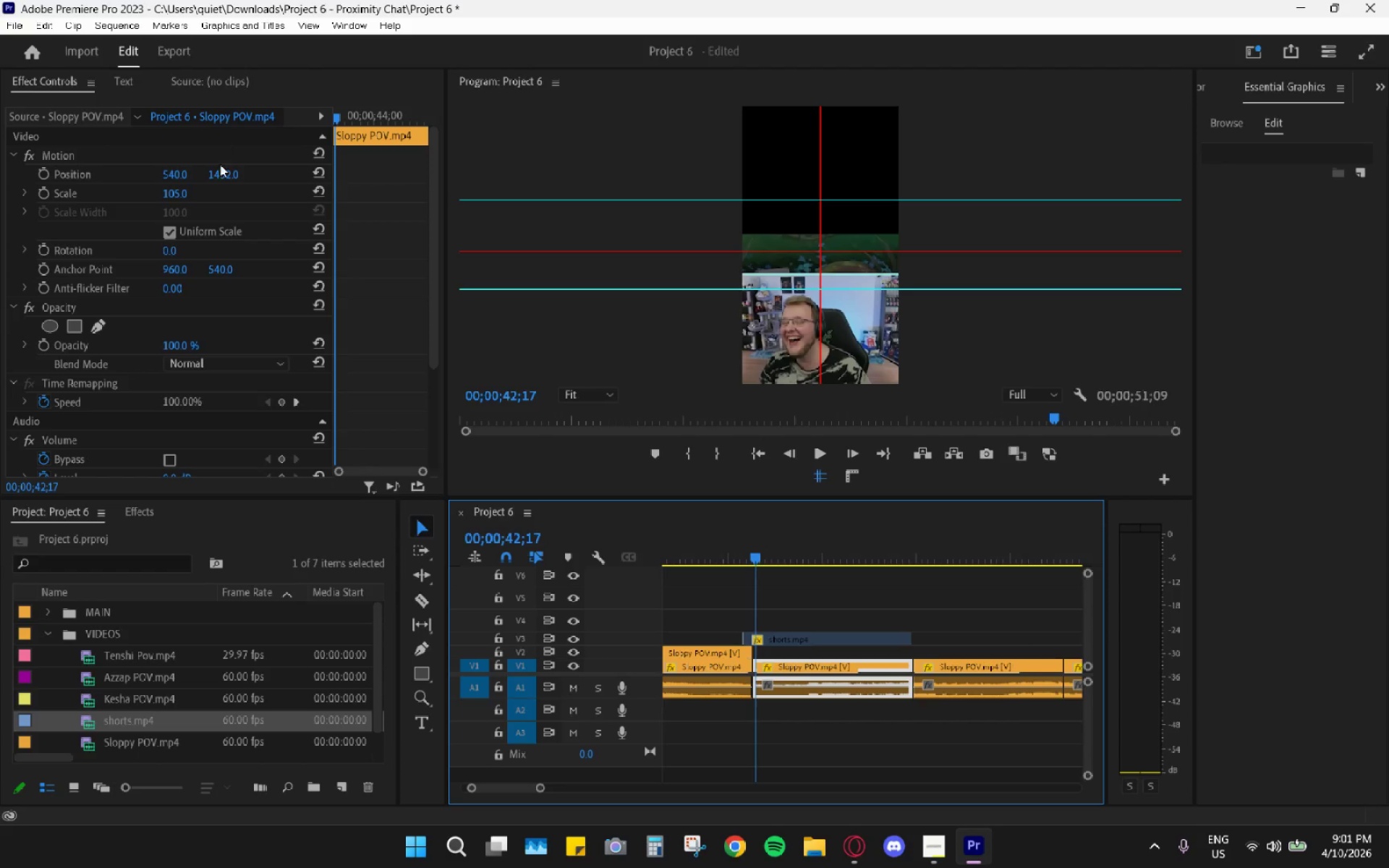 
left_click_drag(start_coordinate=[224, 175], to_coordinate=[211, 196])
 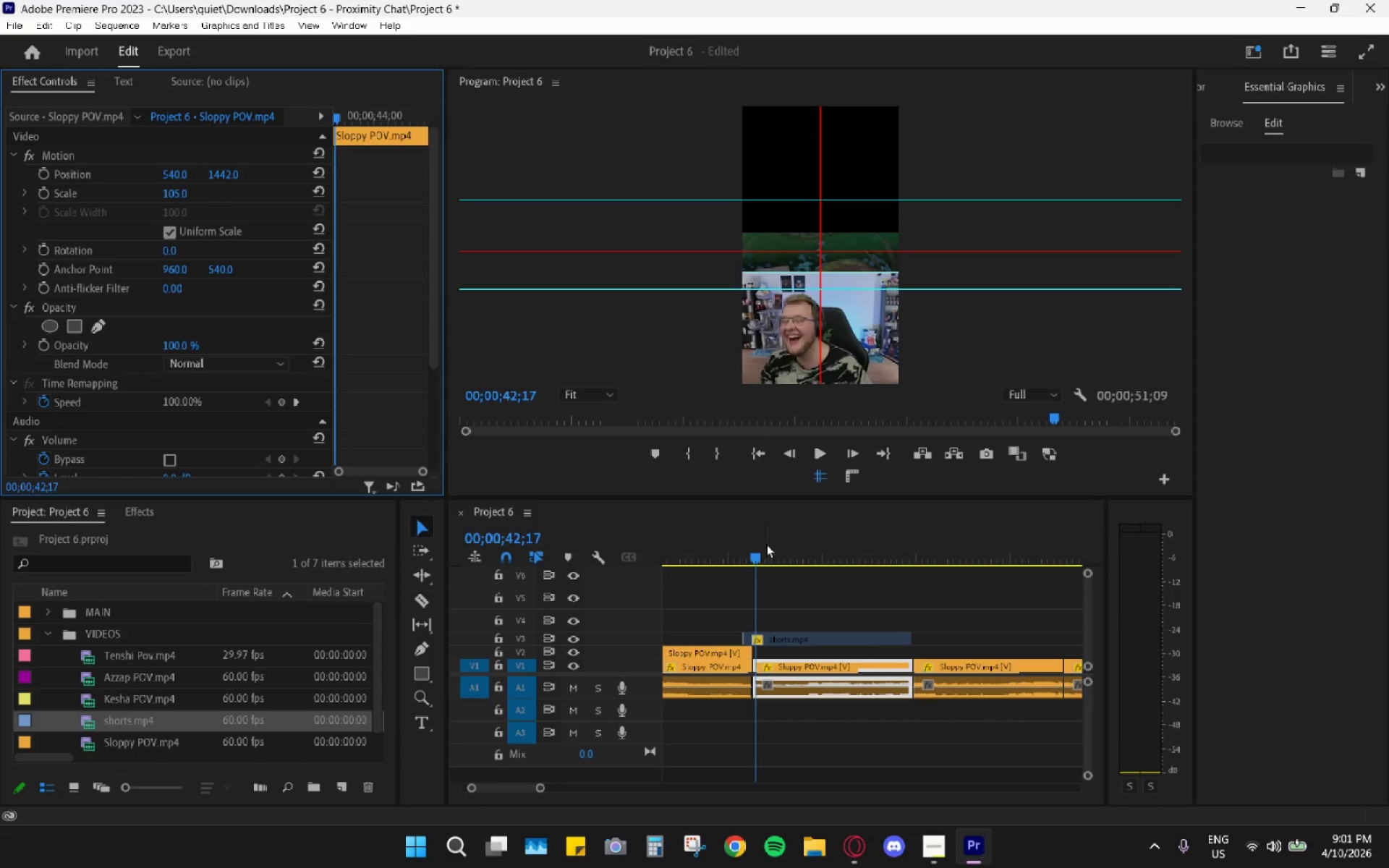 
left_click_drag(start_coordinate=[754, 553], to_coordinate=[756, 544])
 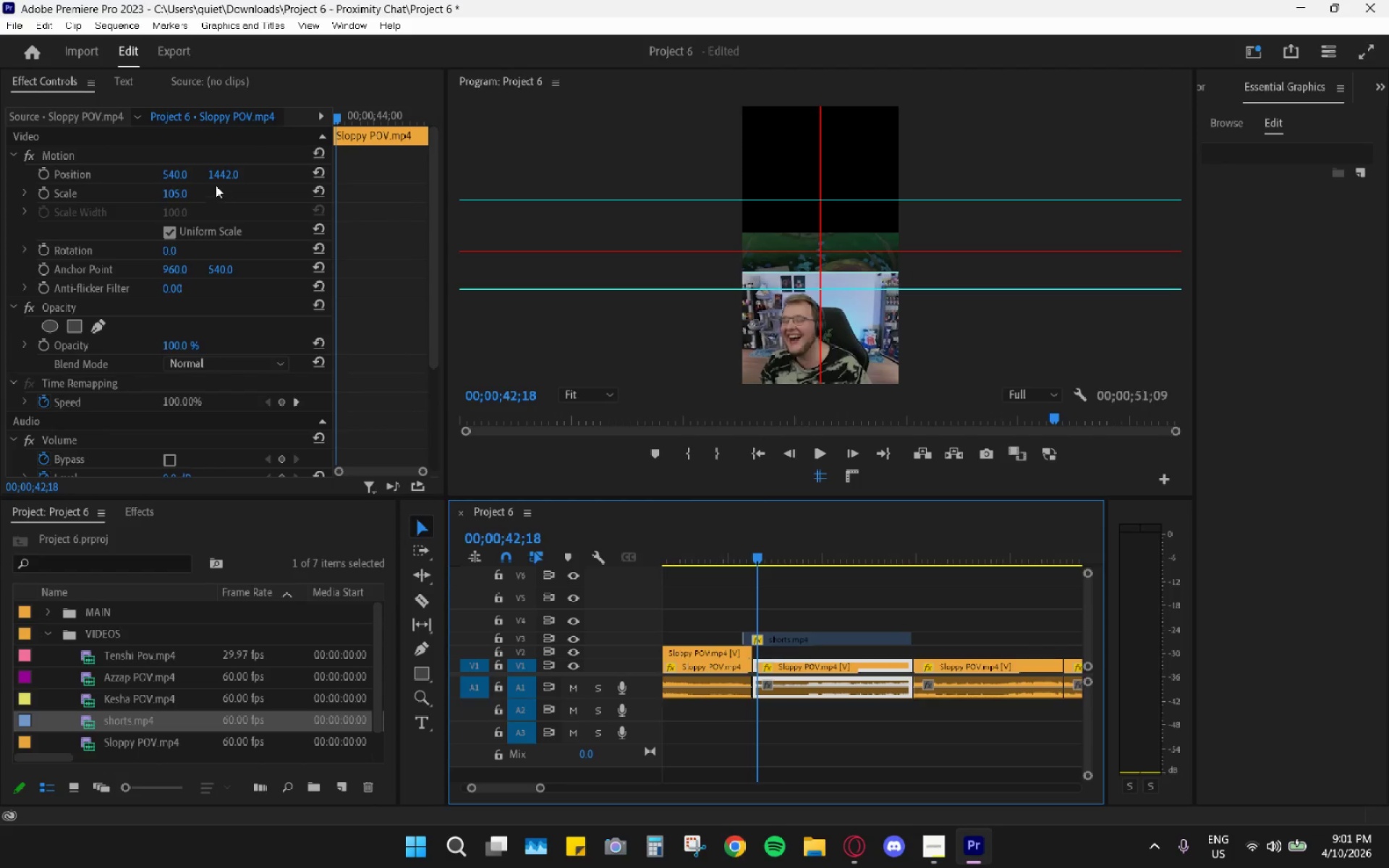 
left_click_drag(start_coordinate=[216, 173], to_coordinate=[182, 179])
 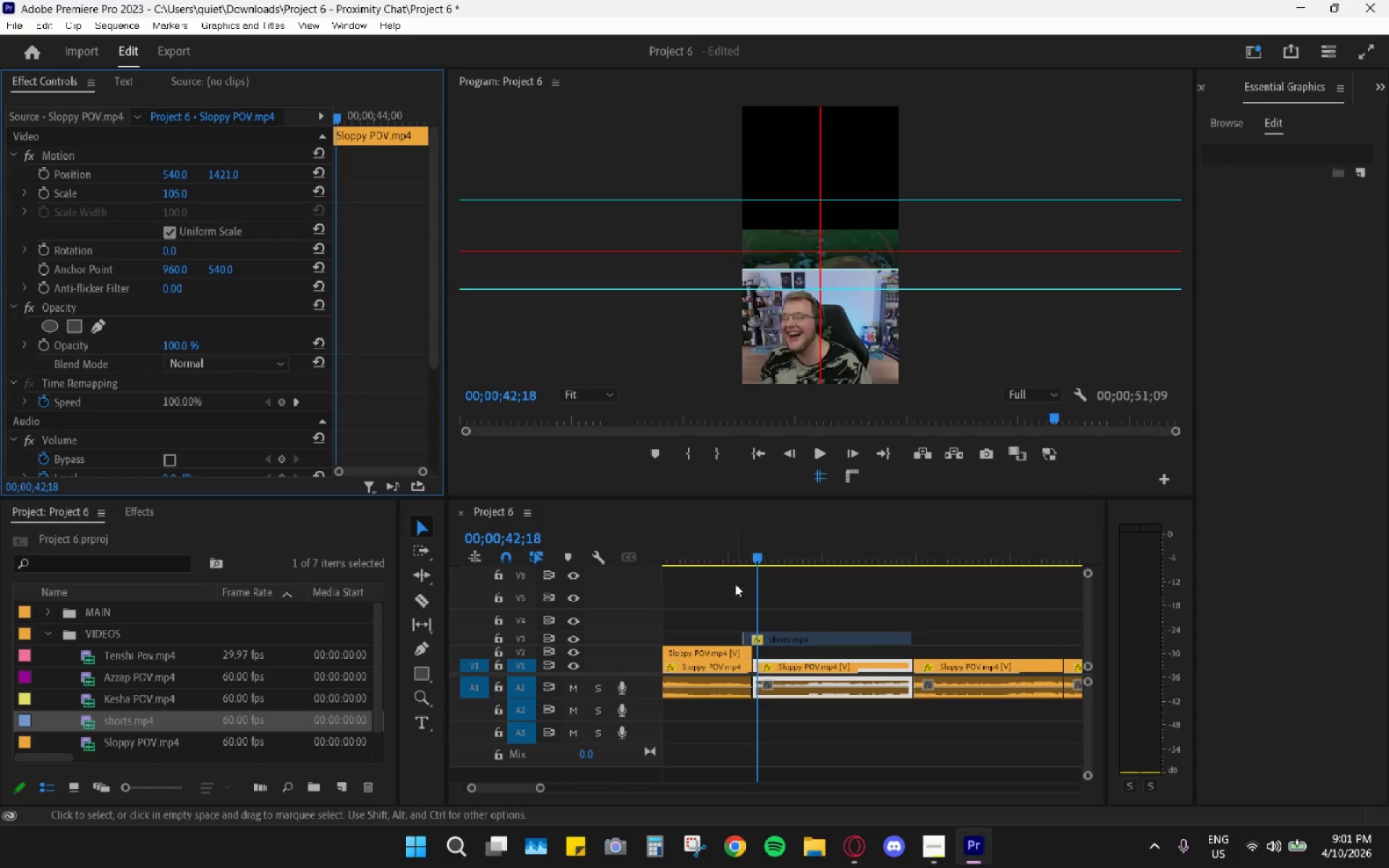 
left_click_drag(start_coordinate=[738, 543], to_coordinate=[726, 536])
 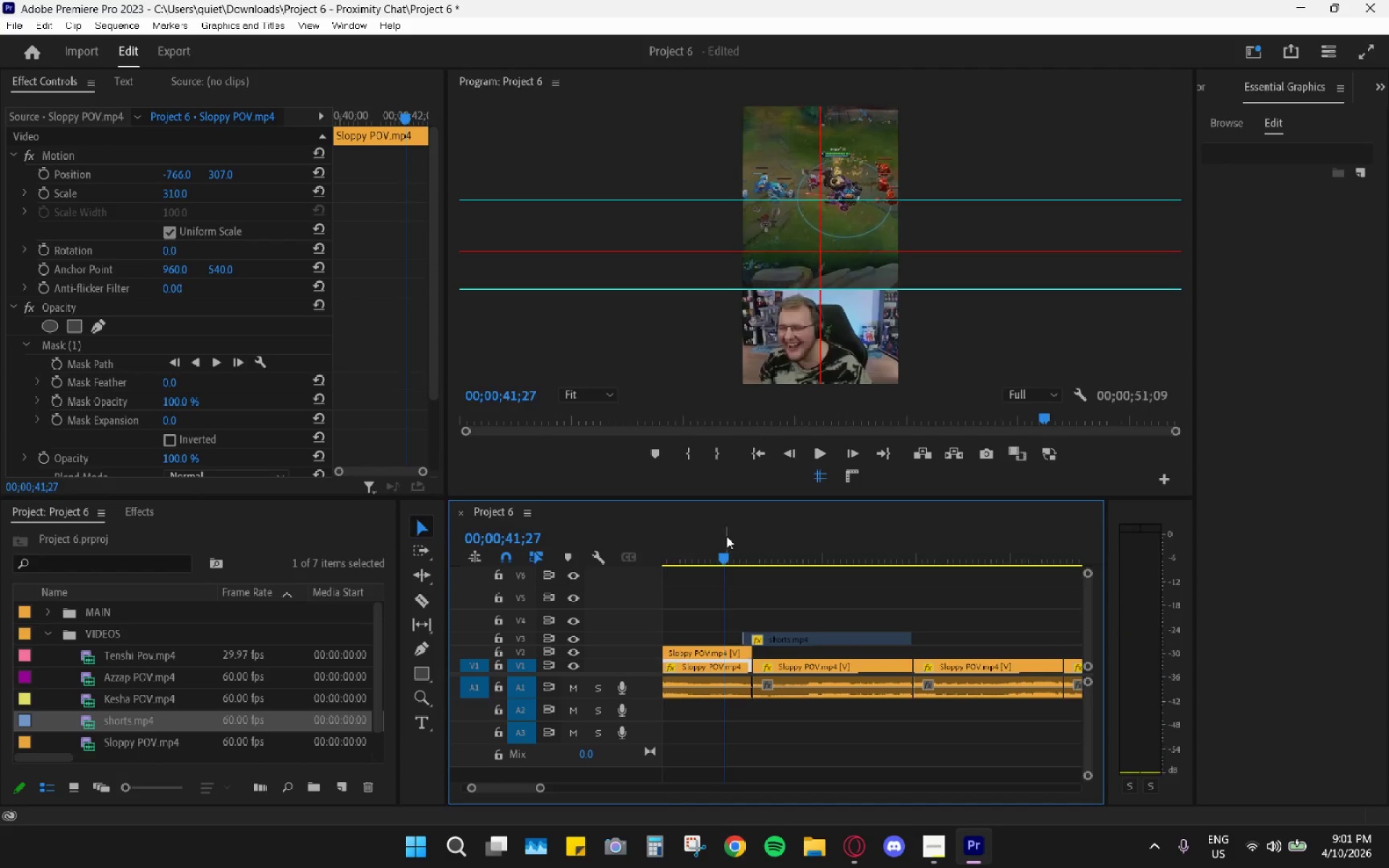 
key(Space)
 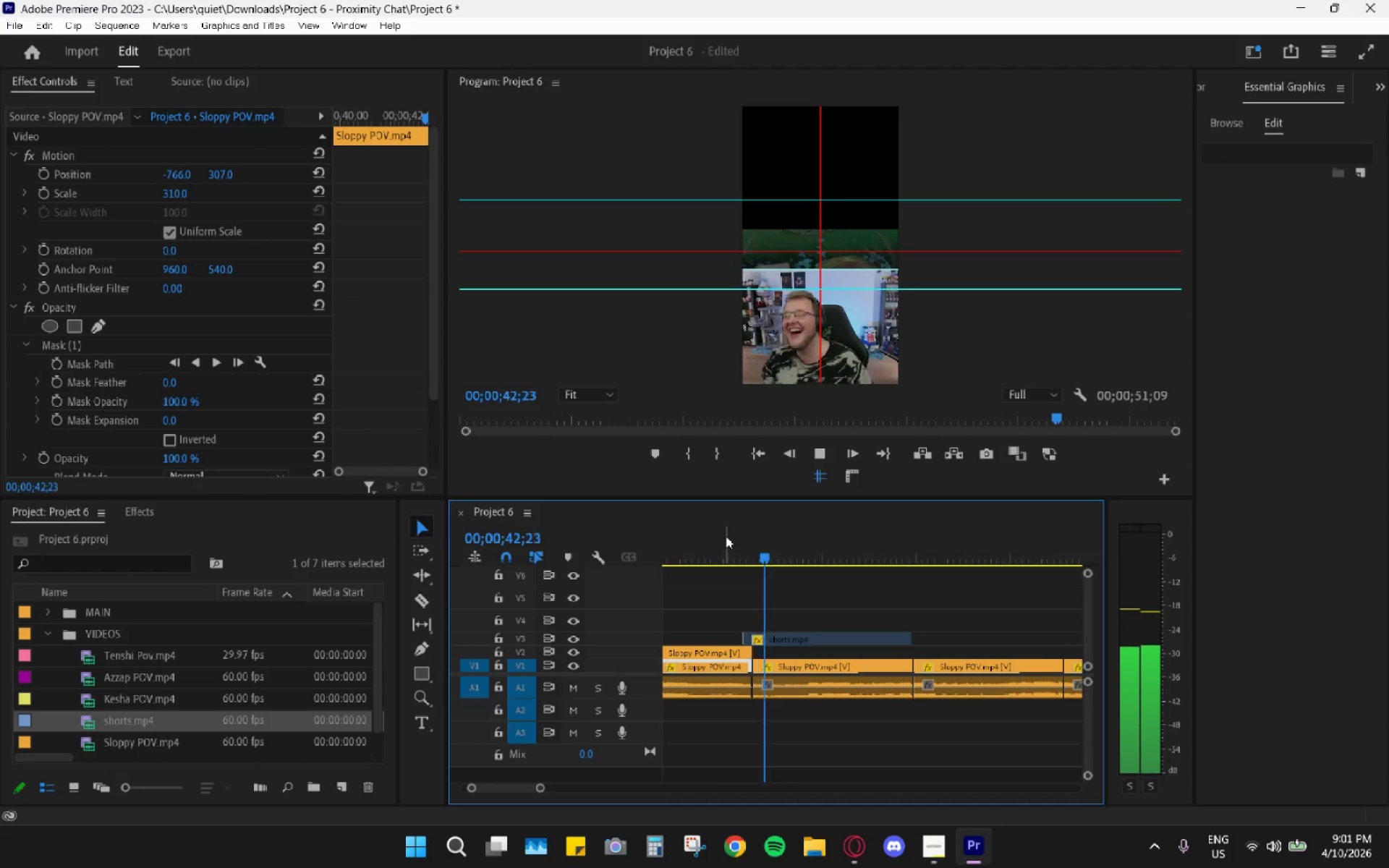 
key(Space)
 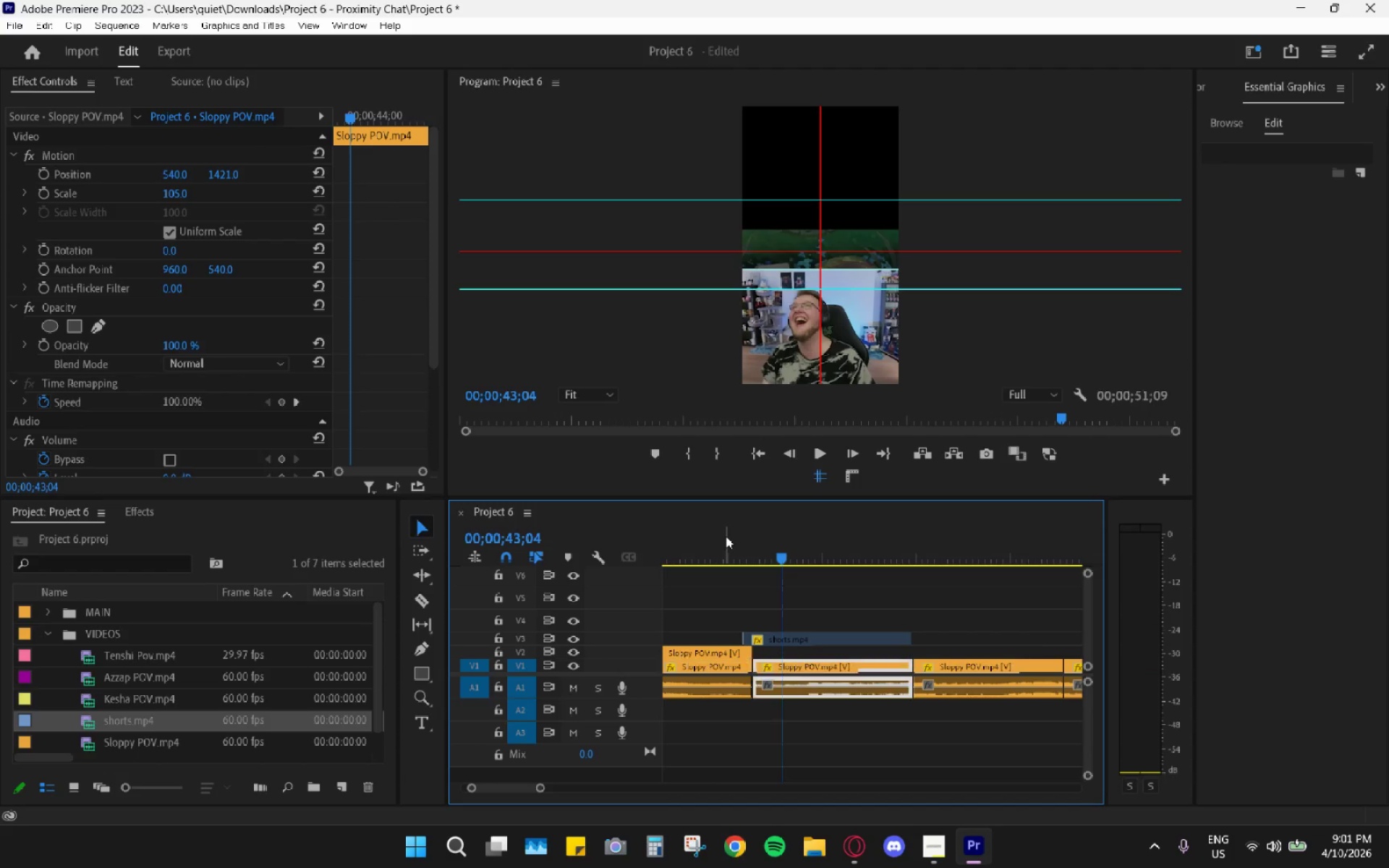 
left_click_drag(start_coordinate=[728, 536], to_coordinate=[744, 542])
 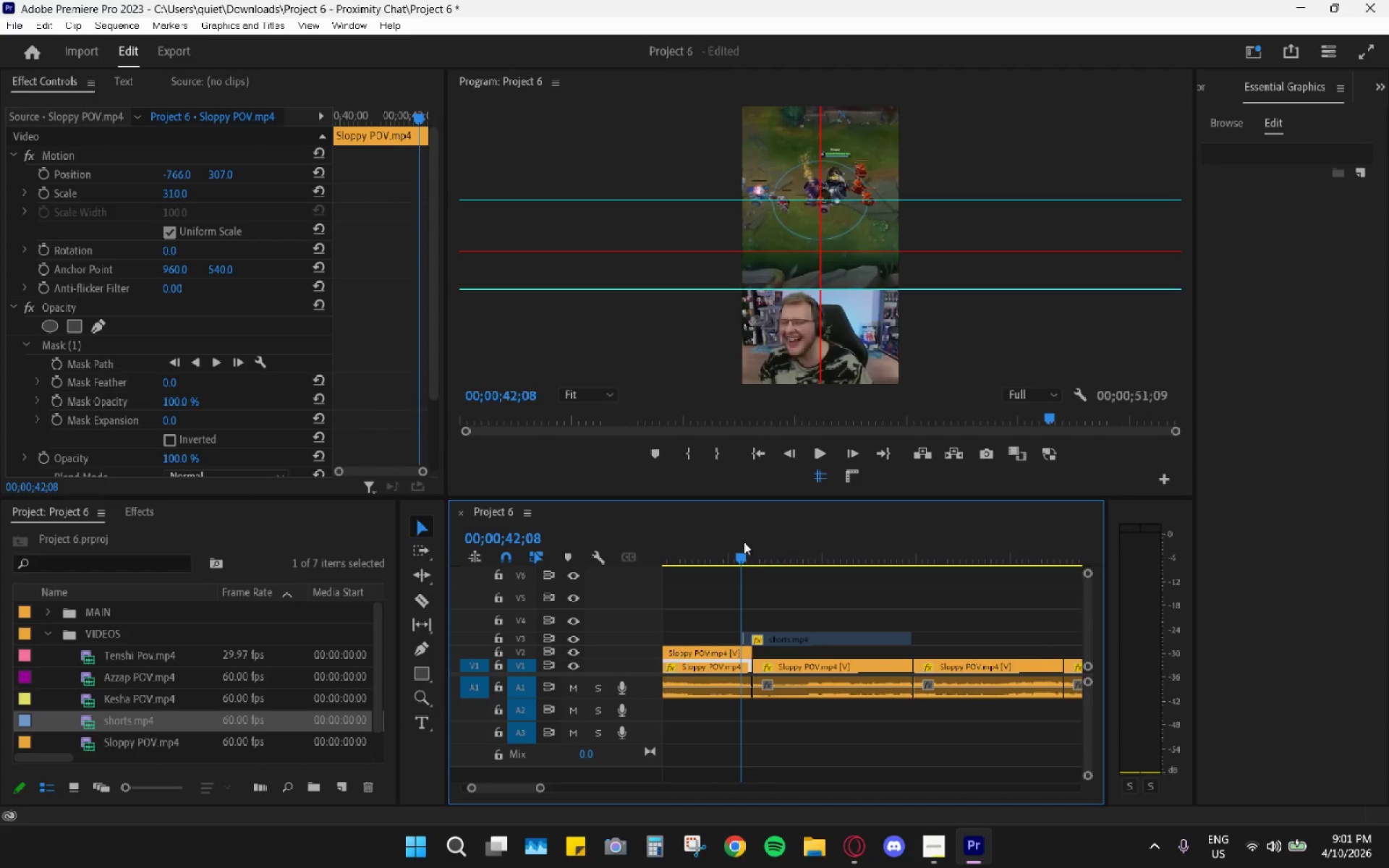 
key(Space)
 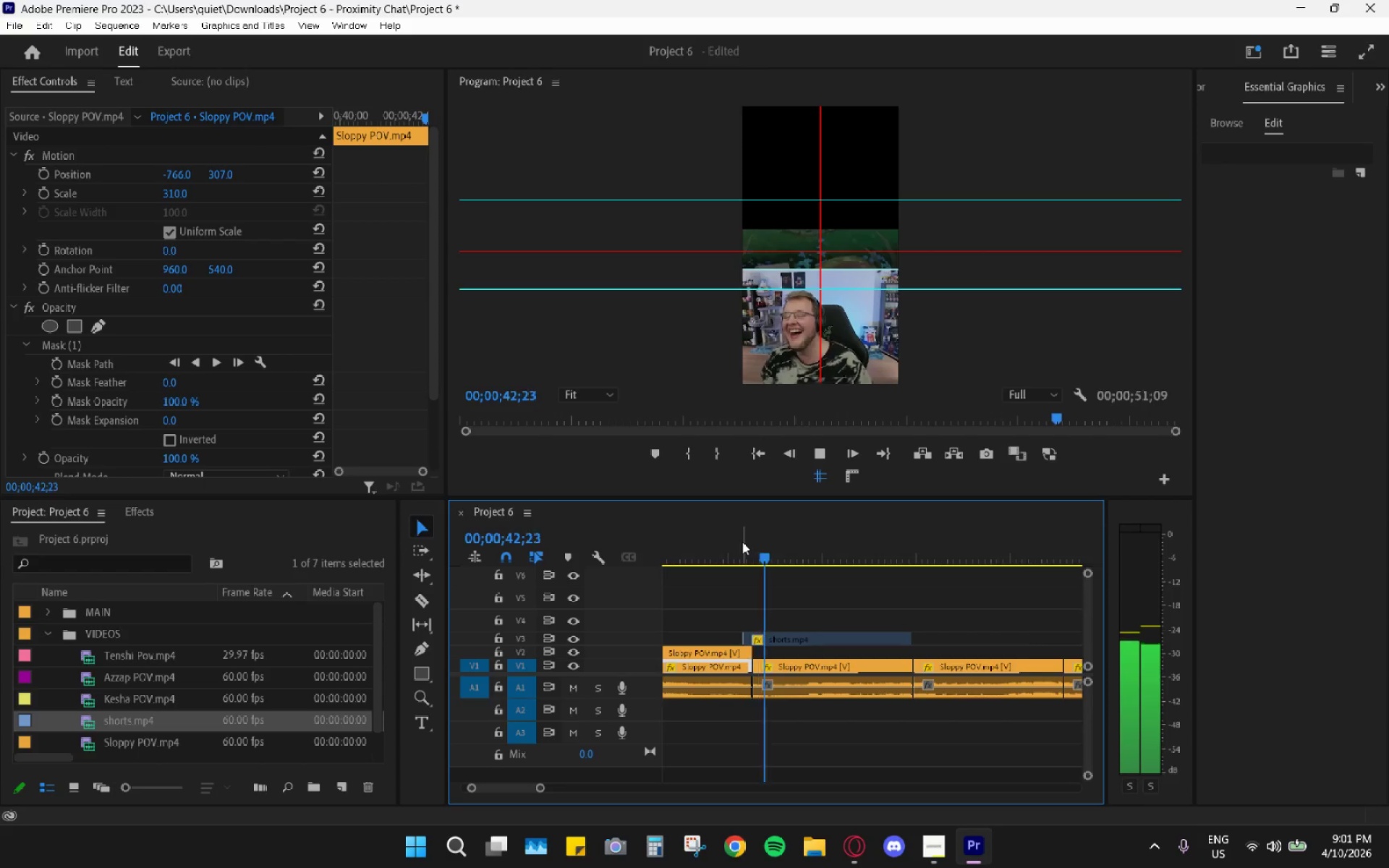 
key(Space)
 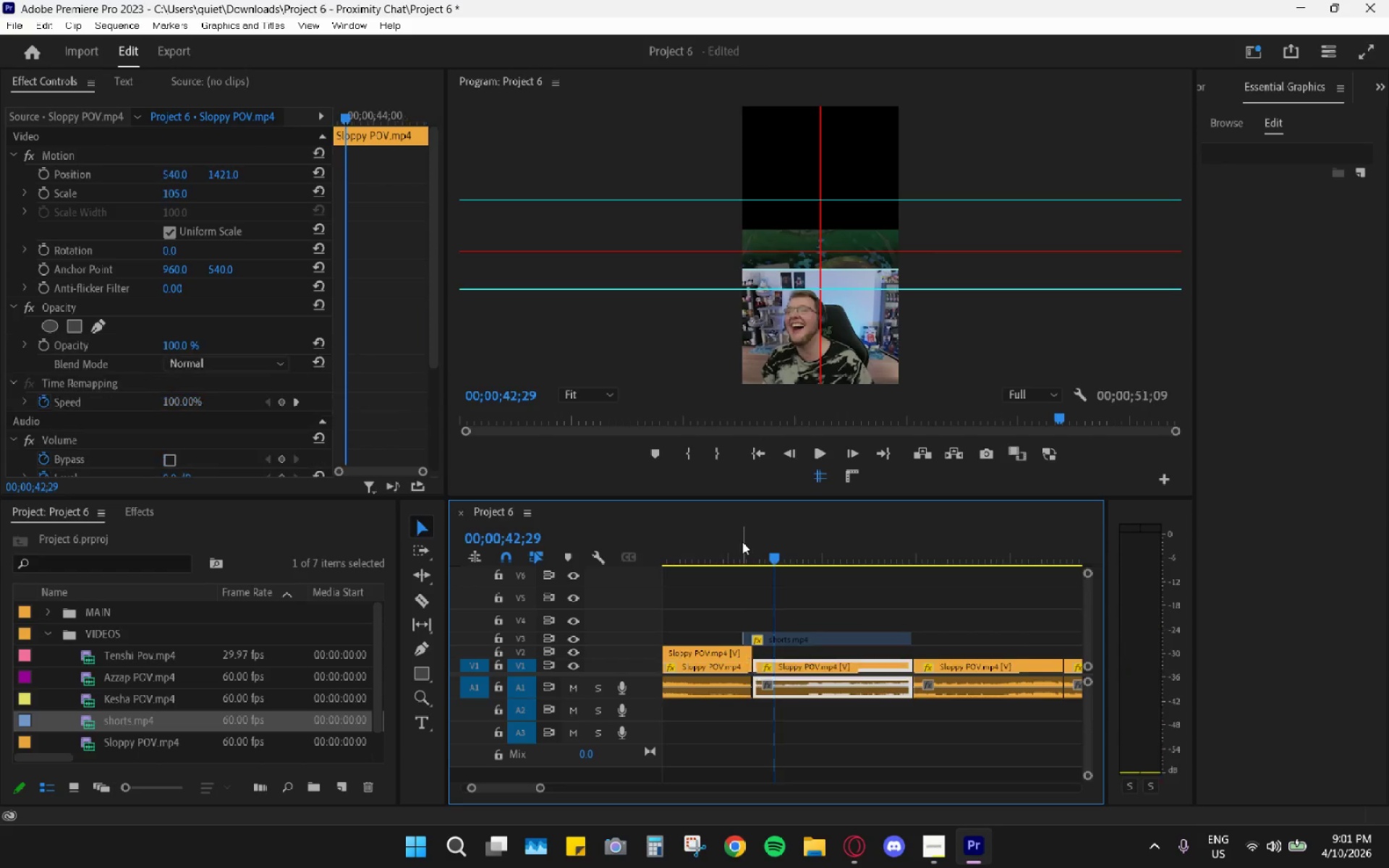 
left_click_drag(start_coordinate=[742, 542], to_coordinate=[757, 555])
 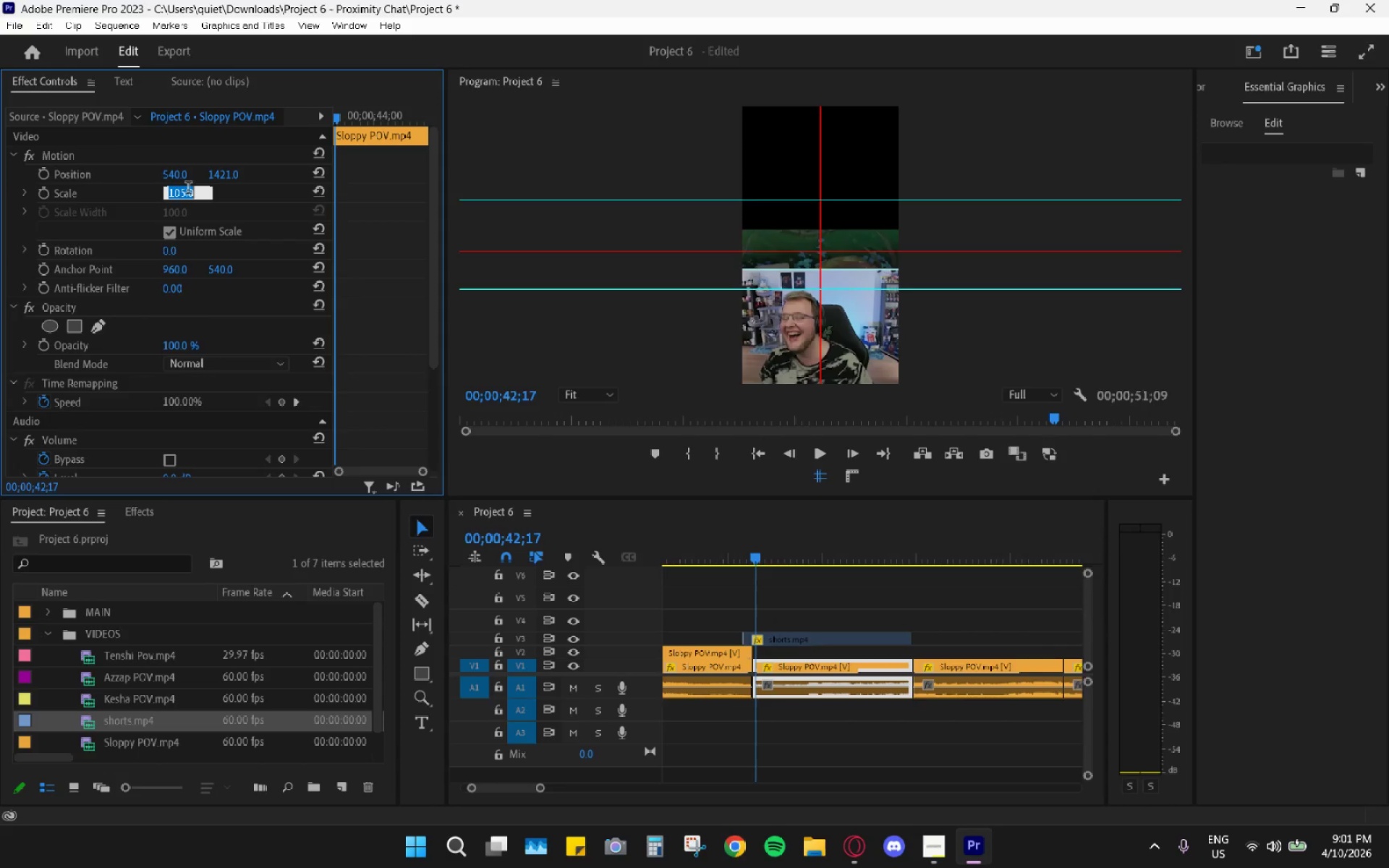 
key(Numpad1)
 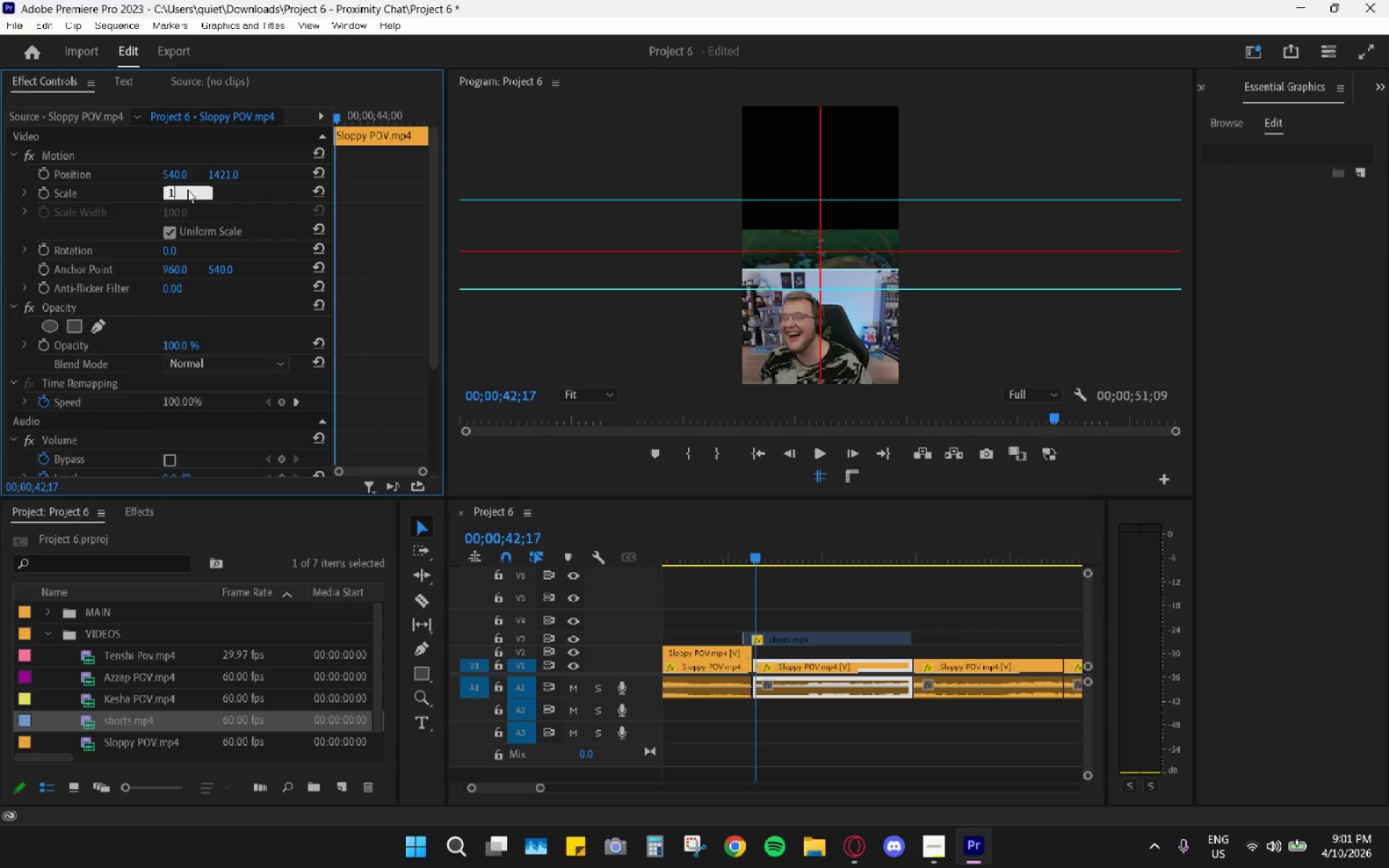 
key(Numpad0)
 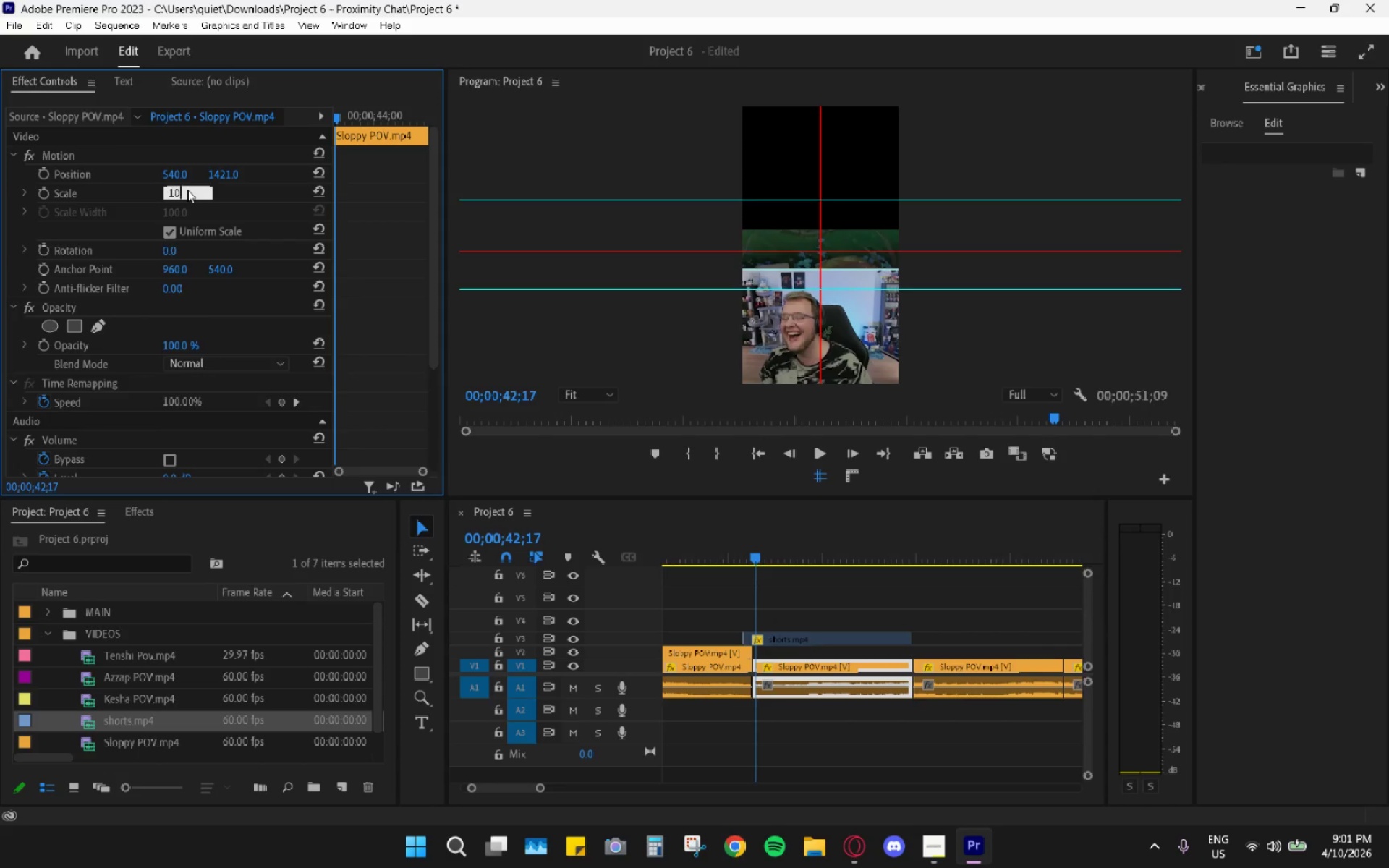 
key(Numpad4)
 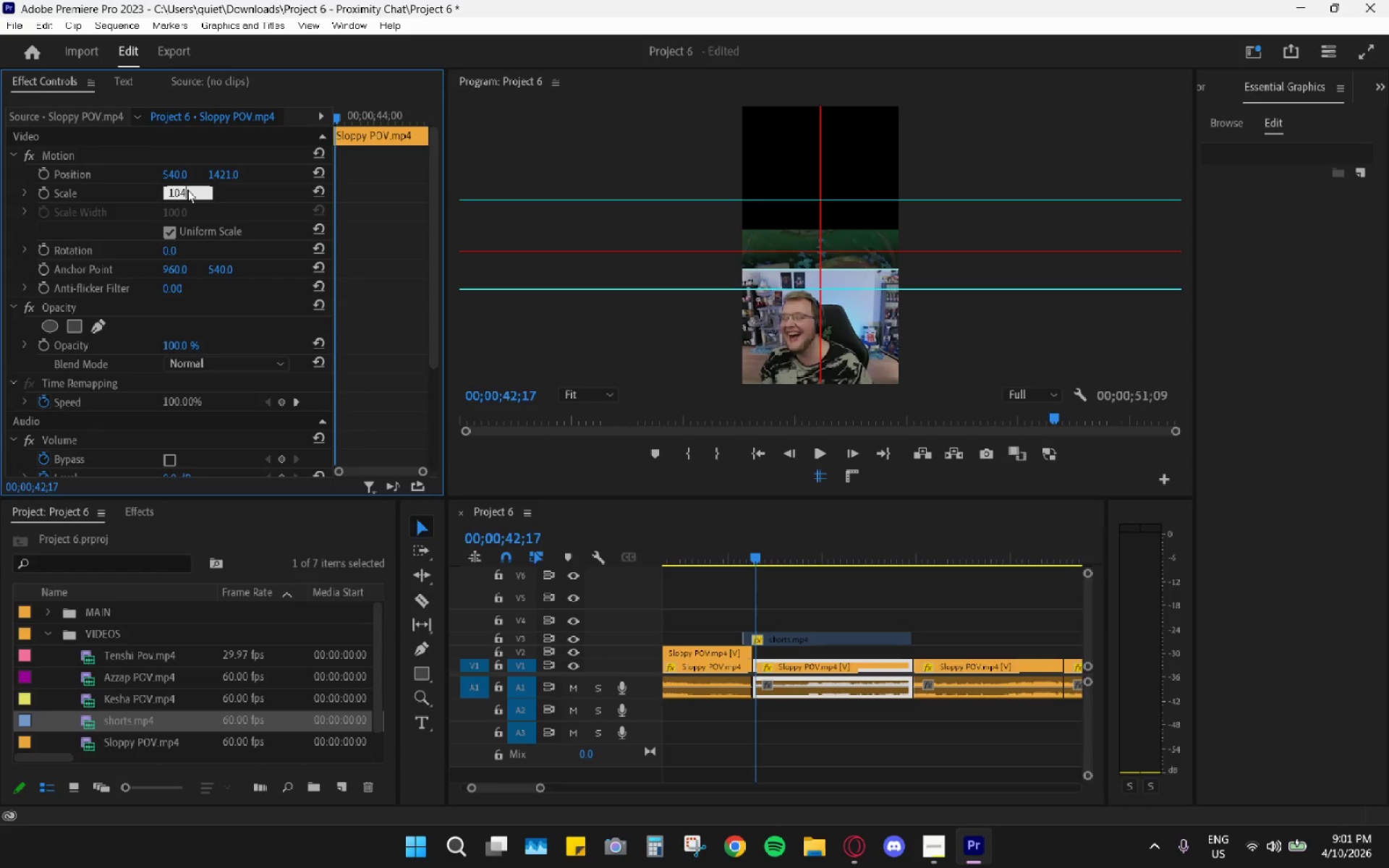 
key(Enter)
 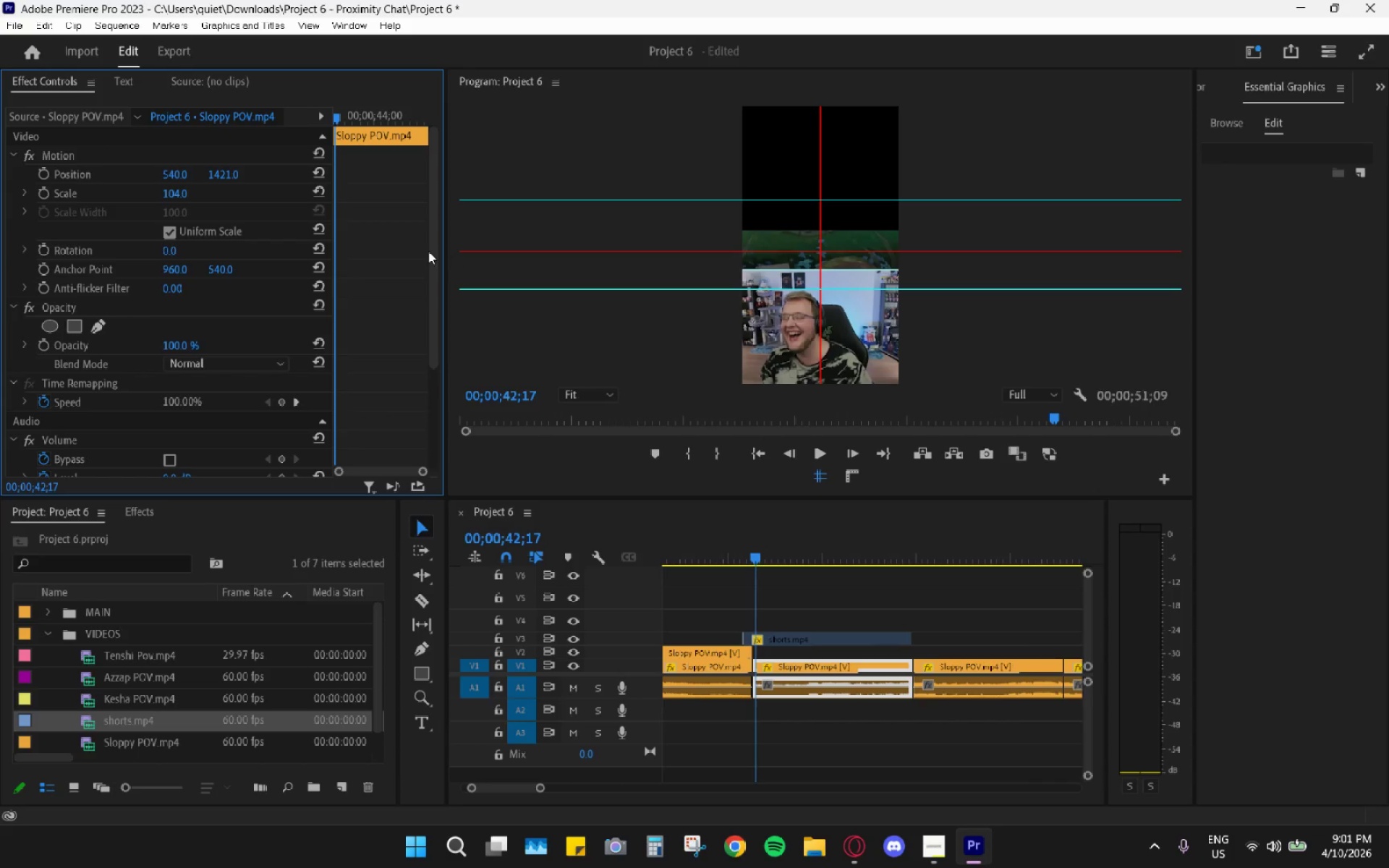 
left_click_drag(start_coordinate=[233, 170], to_coordinate=[232, 180])
 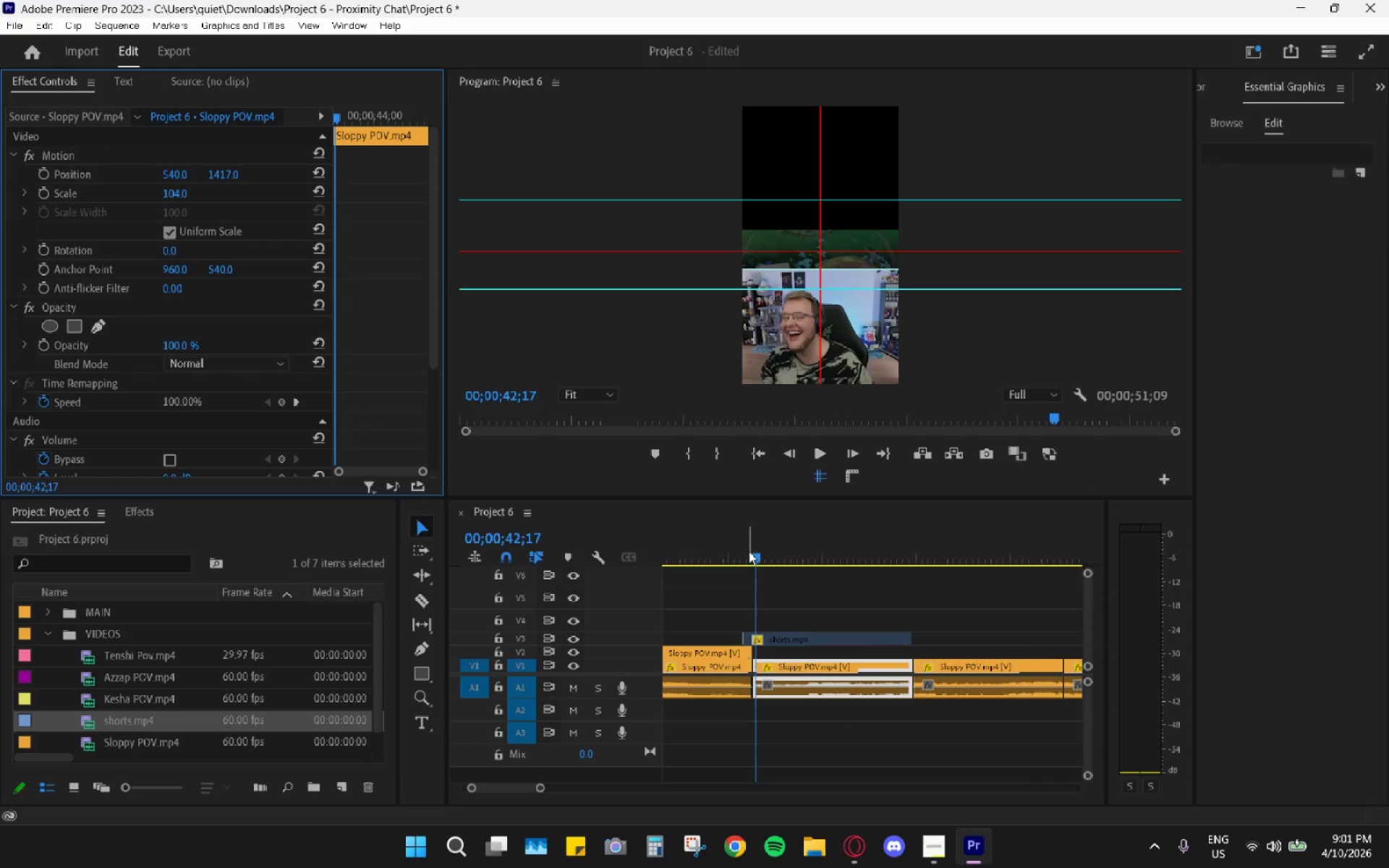 
left_click_drag(start_coordinate=[763, 550], to_coordinate=[715, 557])
 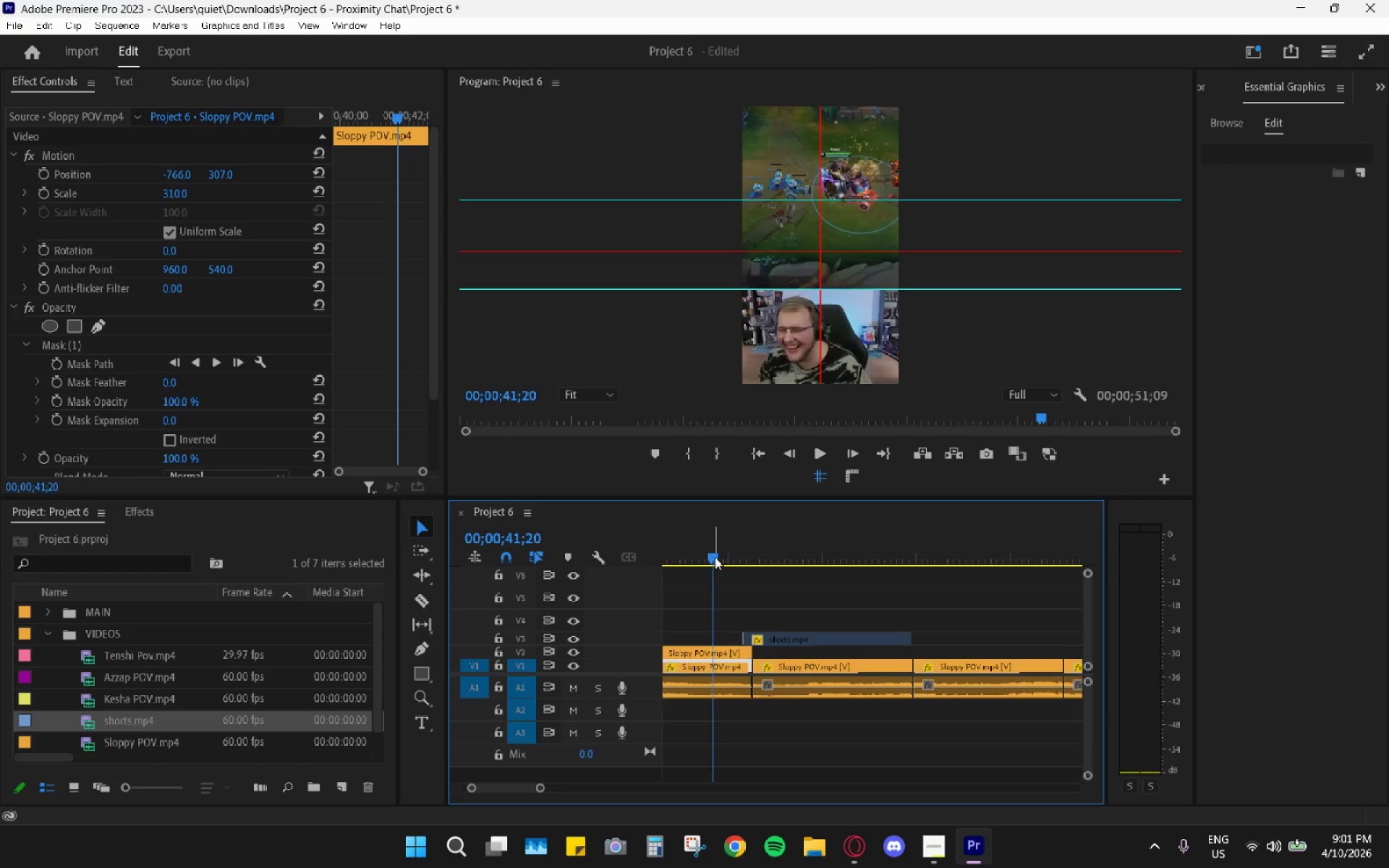 
key(Space)
 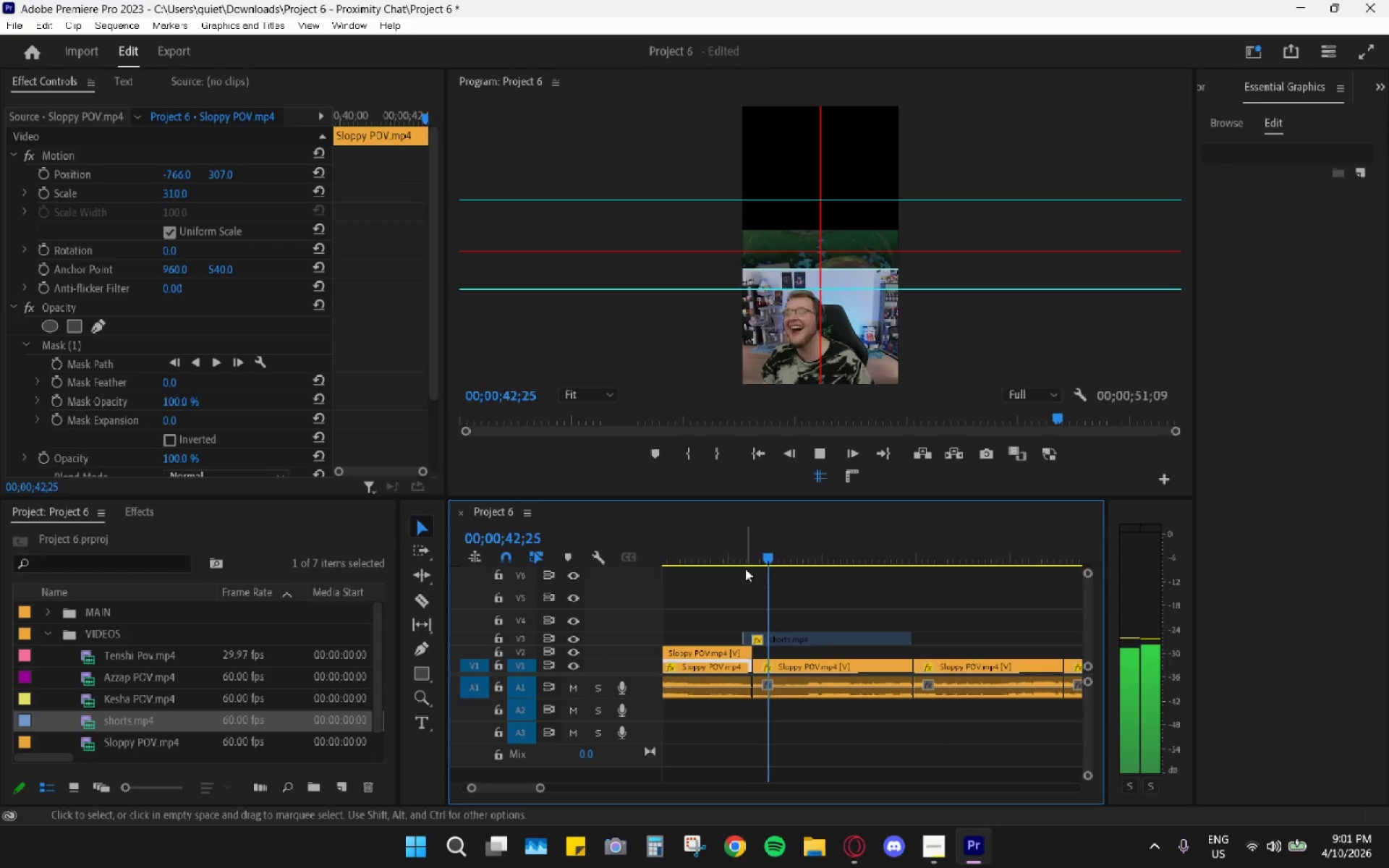 
key(Space)
 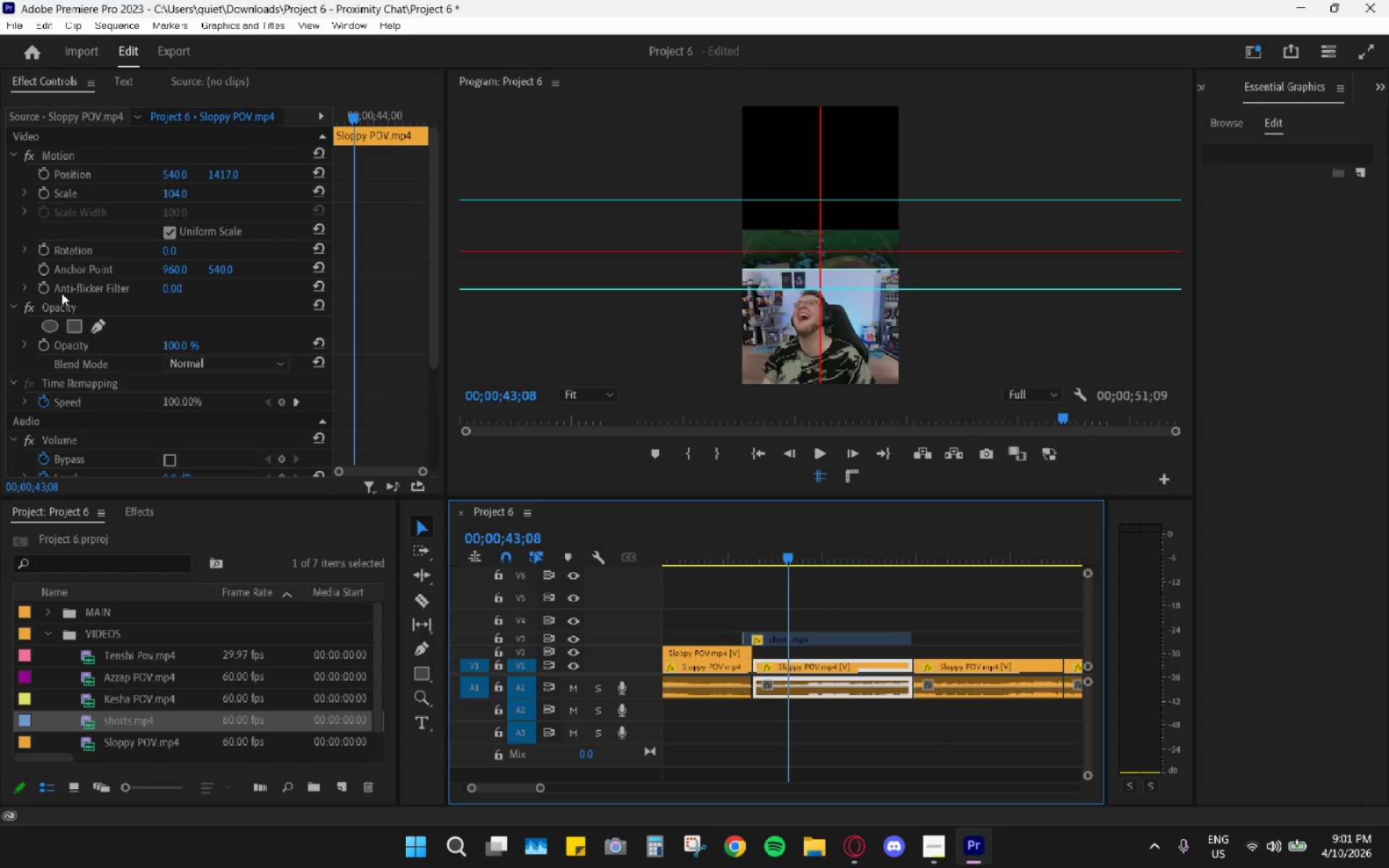 
left_click([81, 324])
 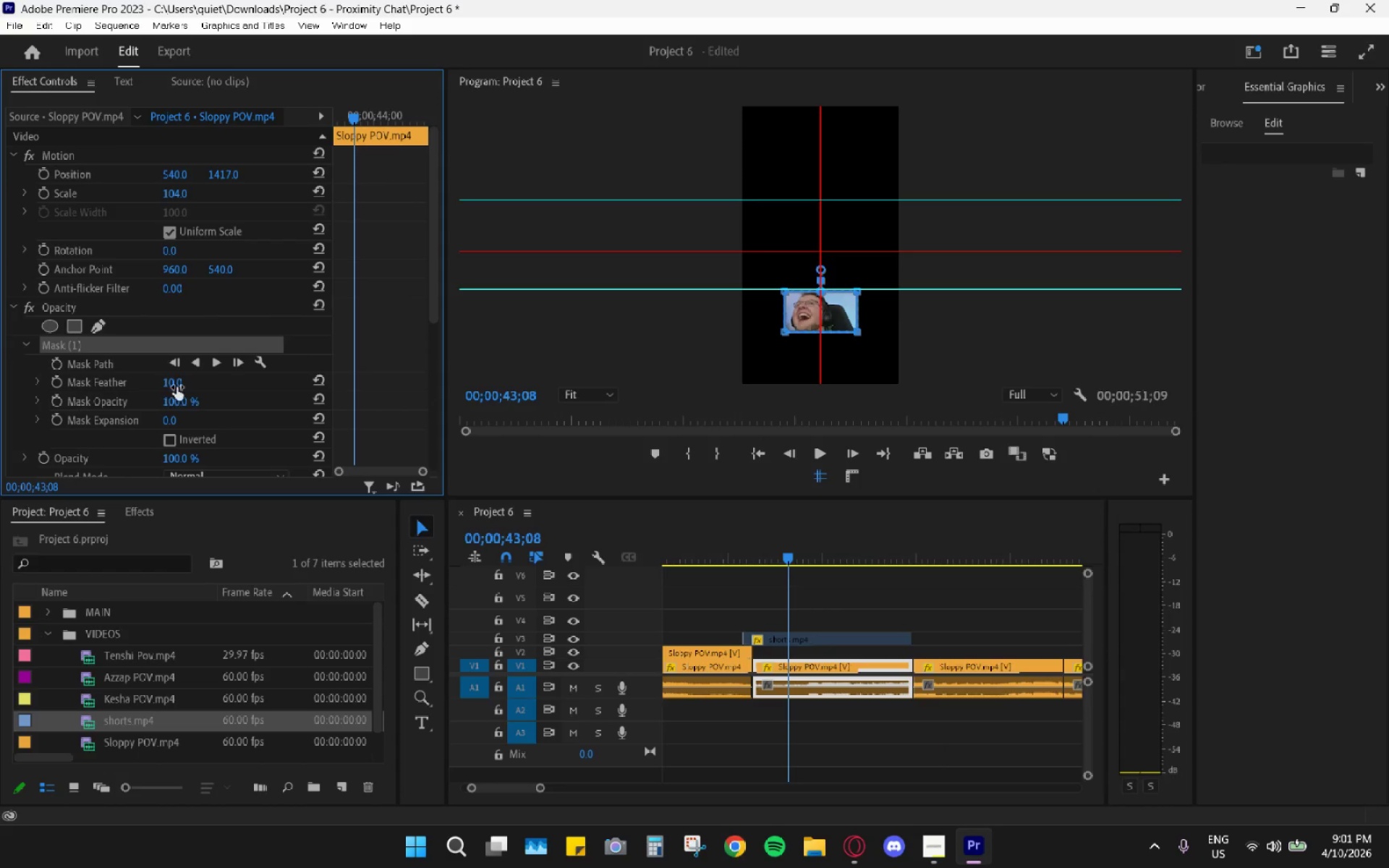 
left_click_drag(start_coordinate=[173, 379], to_coordinate=[143, 377])
 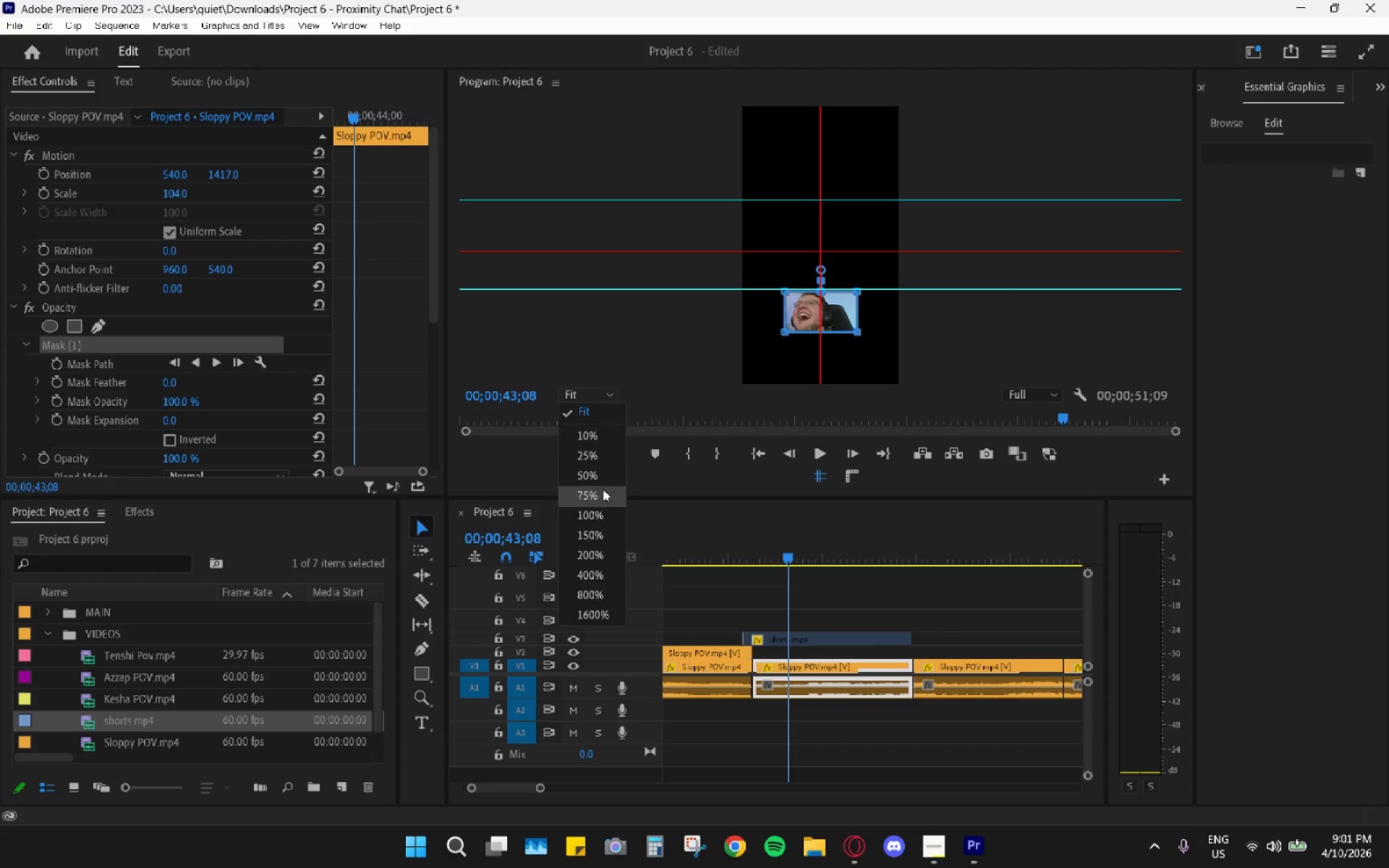 
left_click([603, 495])
 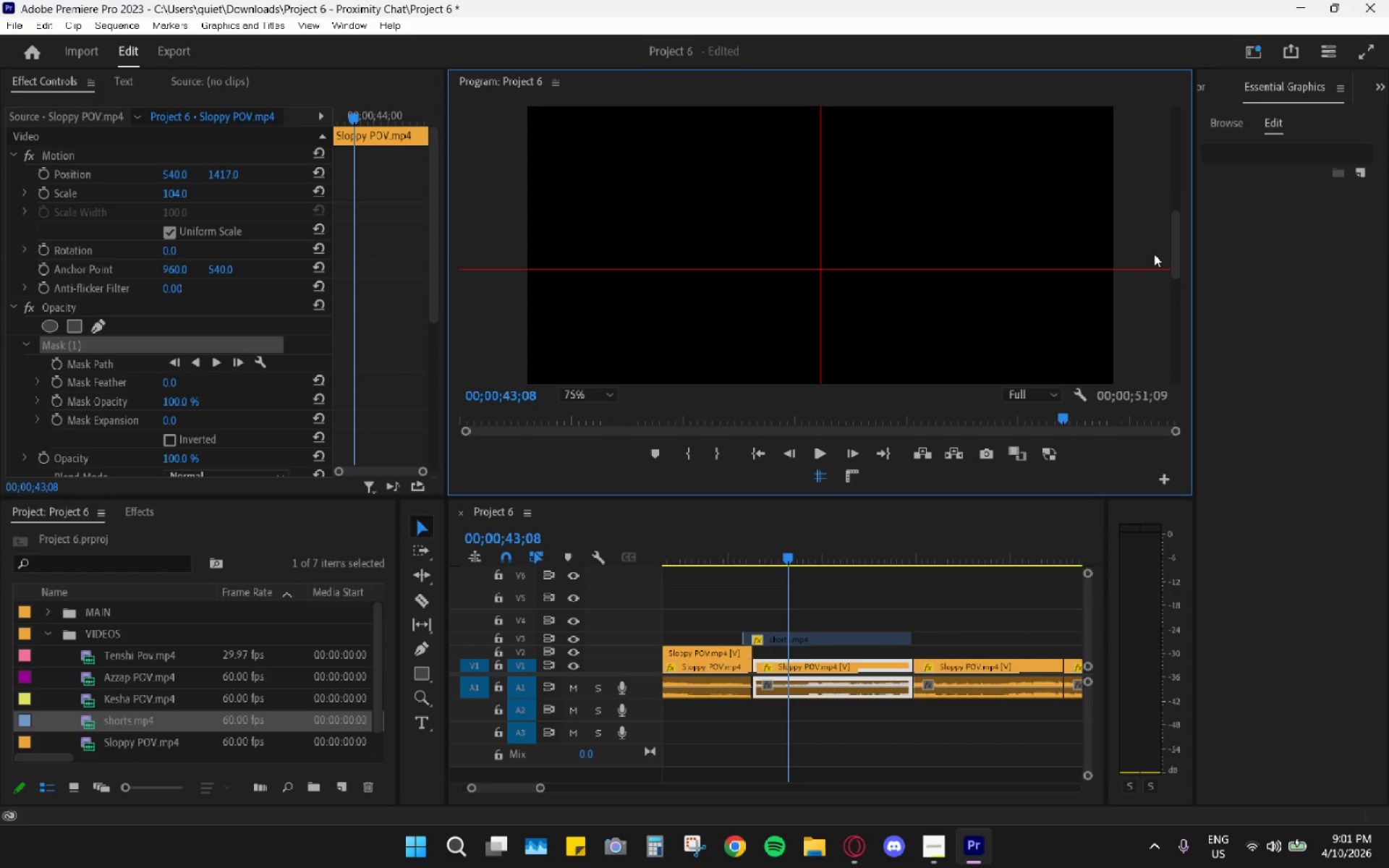 
left_click_drag(start_coordinate=[1176, 240], to_coordinate=[1189, 315])
 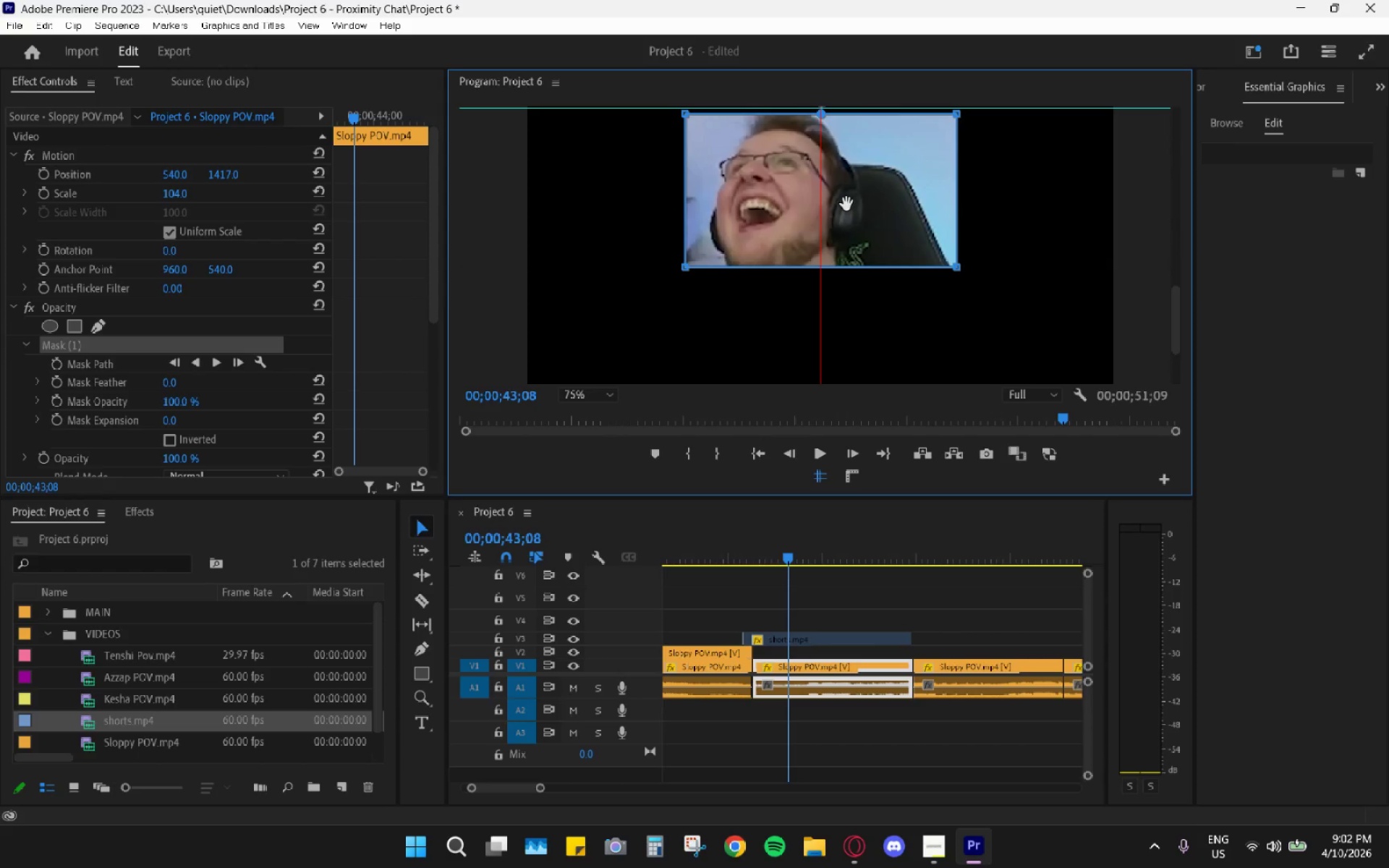 
left_click_drag(start_coordinate=[848, 203], to_coordinate=[840, 295])
 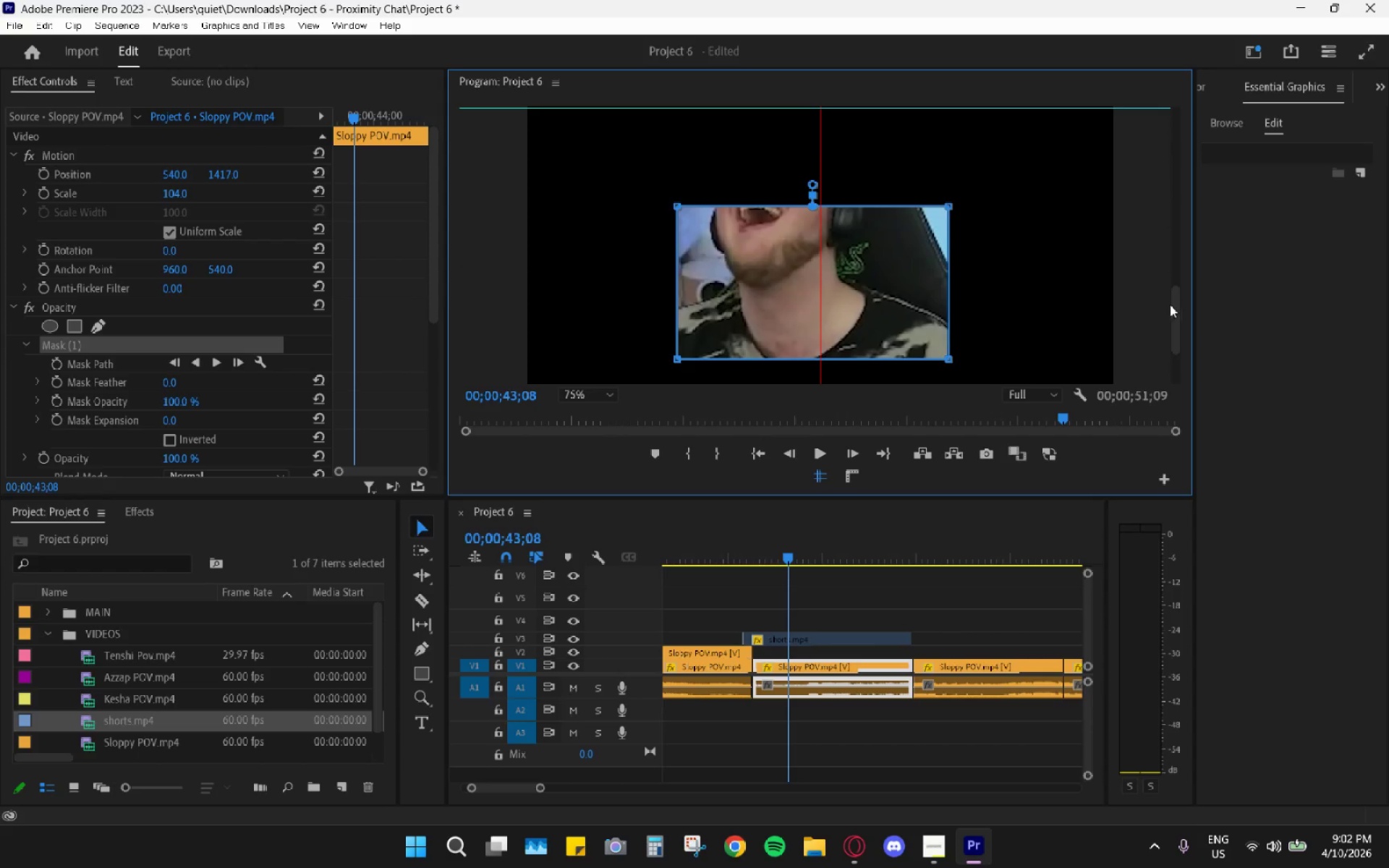 
left_click_drag(start_coordinate=[1182, 318], to_coordinate=[1186, 364])
 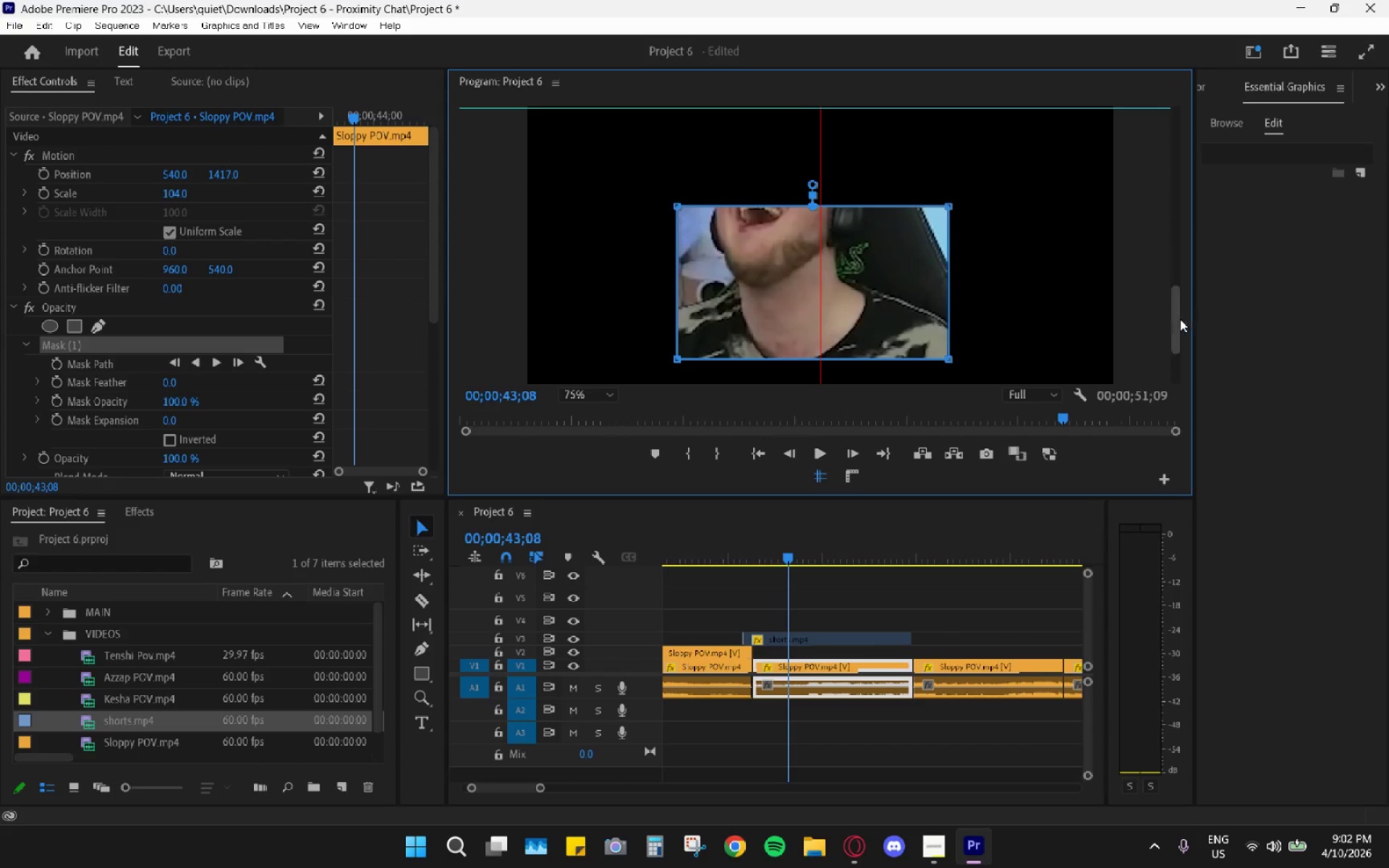 
left_click_drag(start_coordinate=[1169, 326], to_coordinate=[1174, 346])
 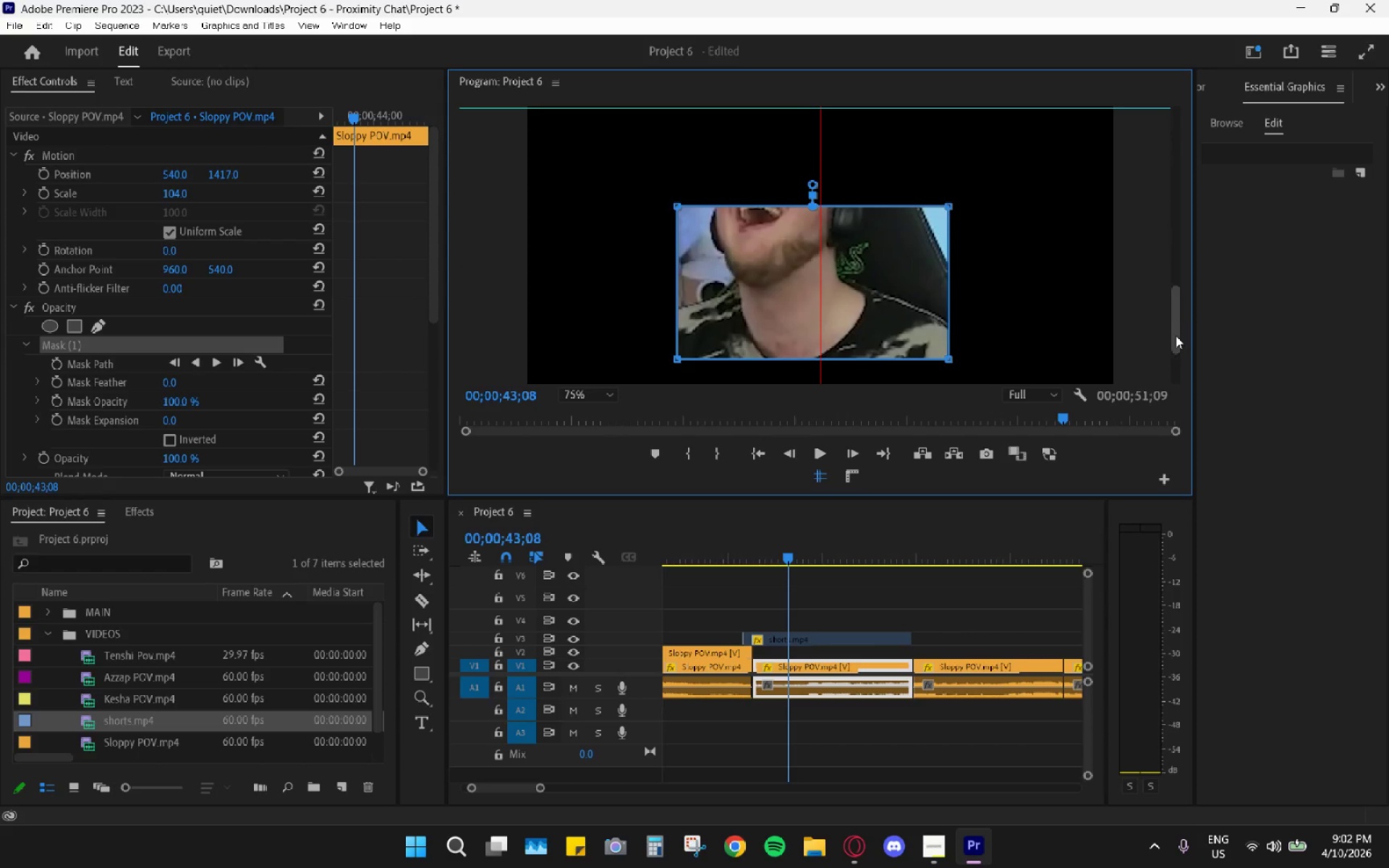 
left_click_drag(start_coordinate=[1181, 339], to_coordinate=[1178, 326])
 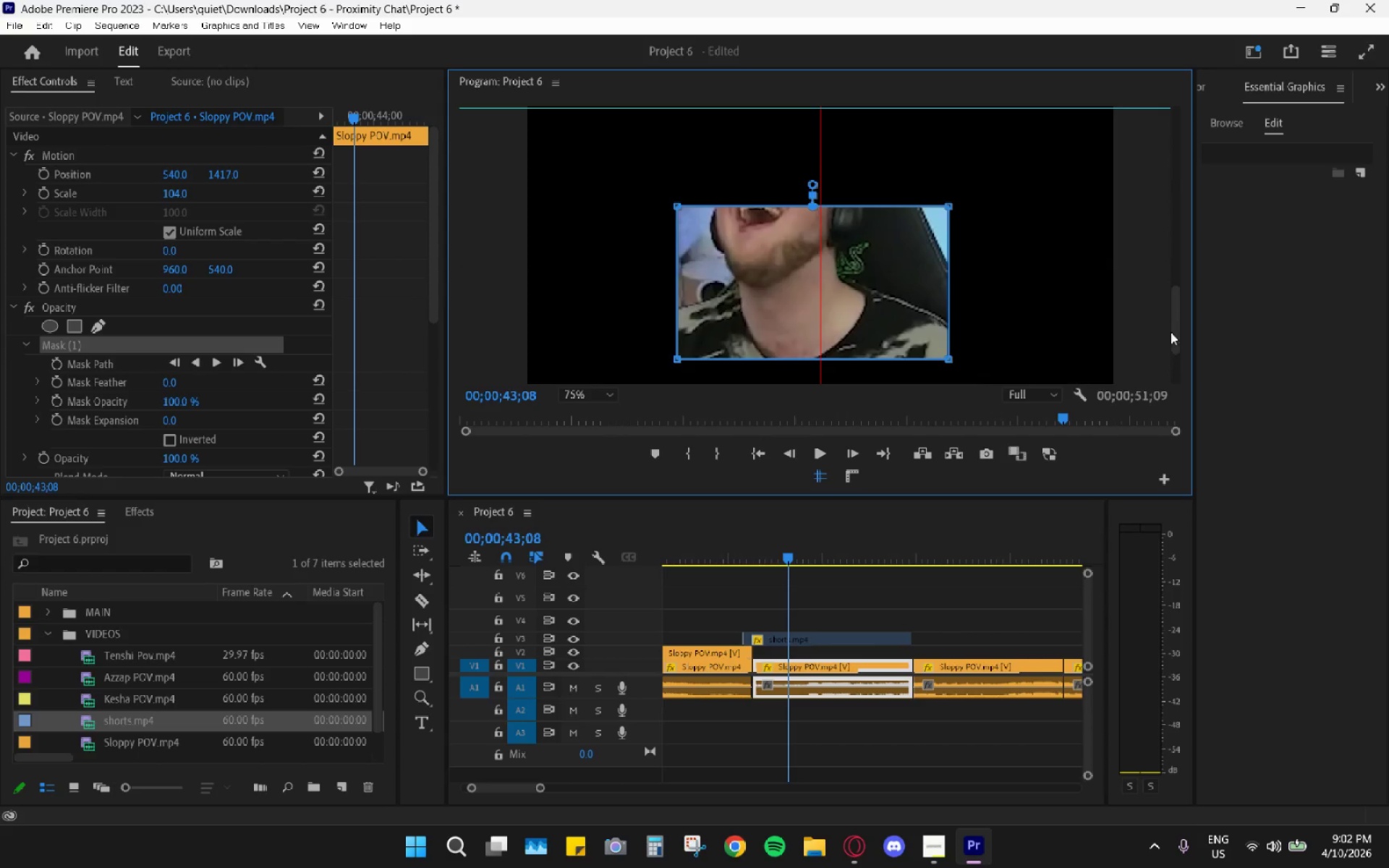 
left_click_drag(start_coordinate=[1171, 332], to_coordinate=[1180, 352])
 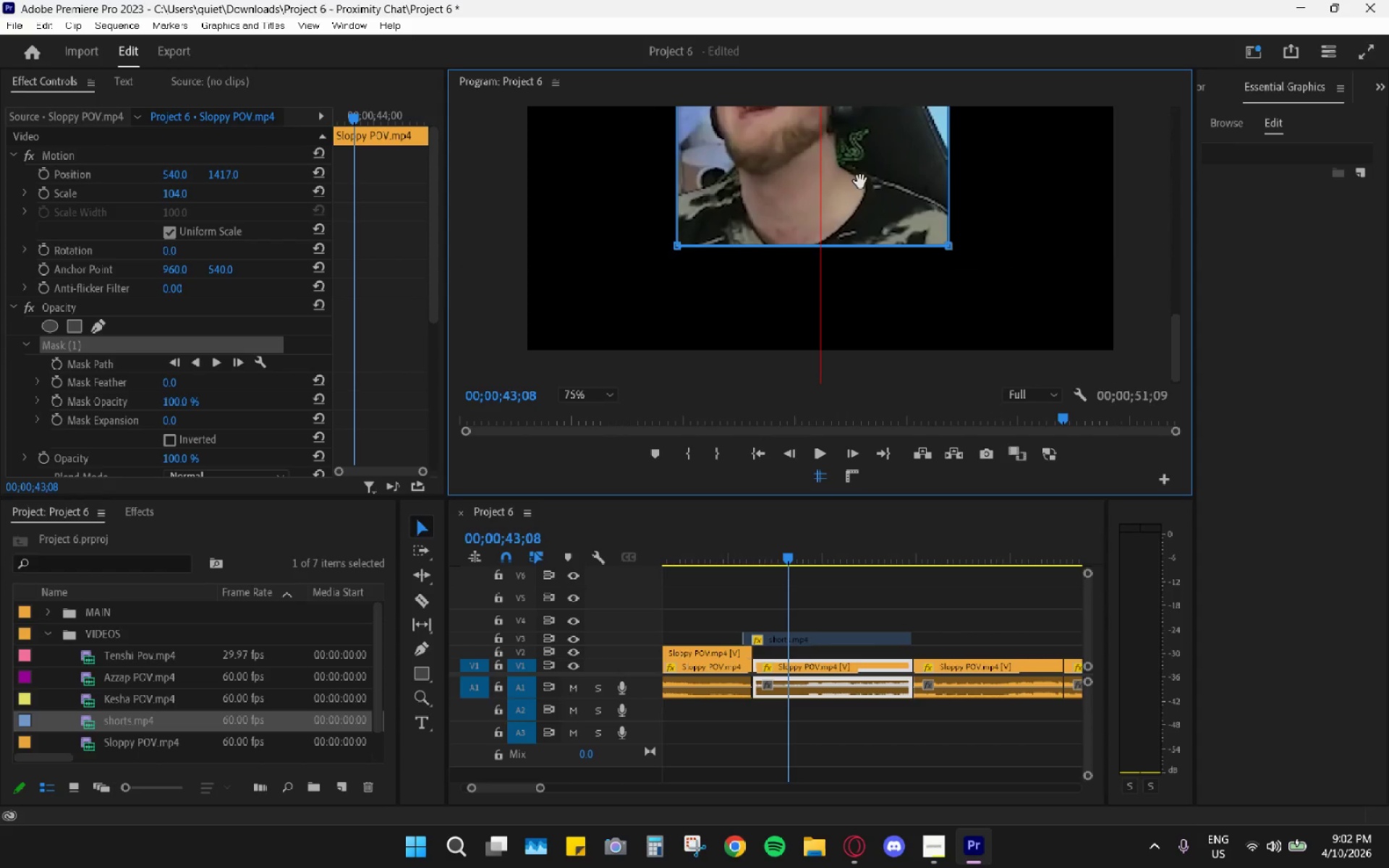 
left_click_drag(start_coordinate=[871, 186], to_coordinate=[714, 294])
 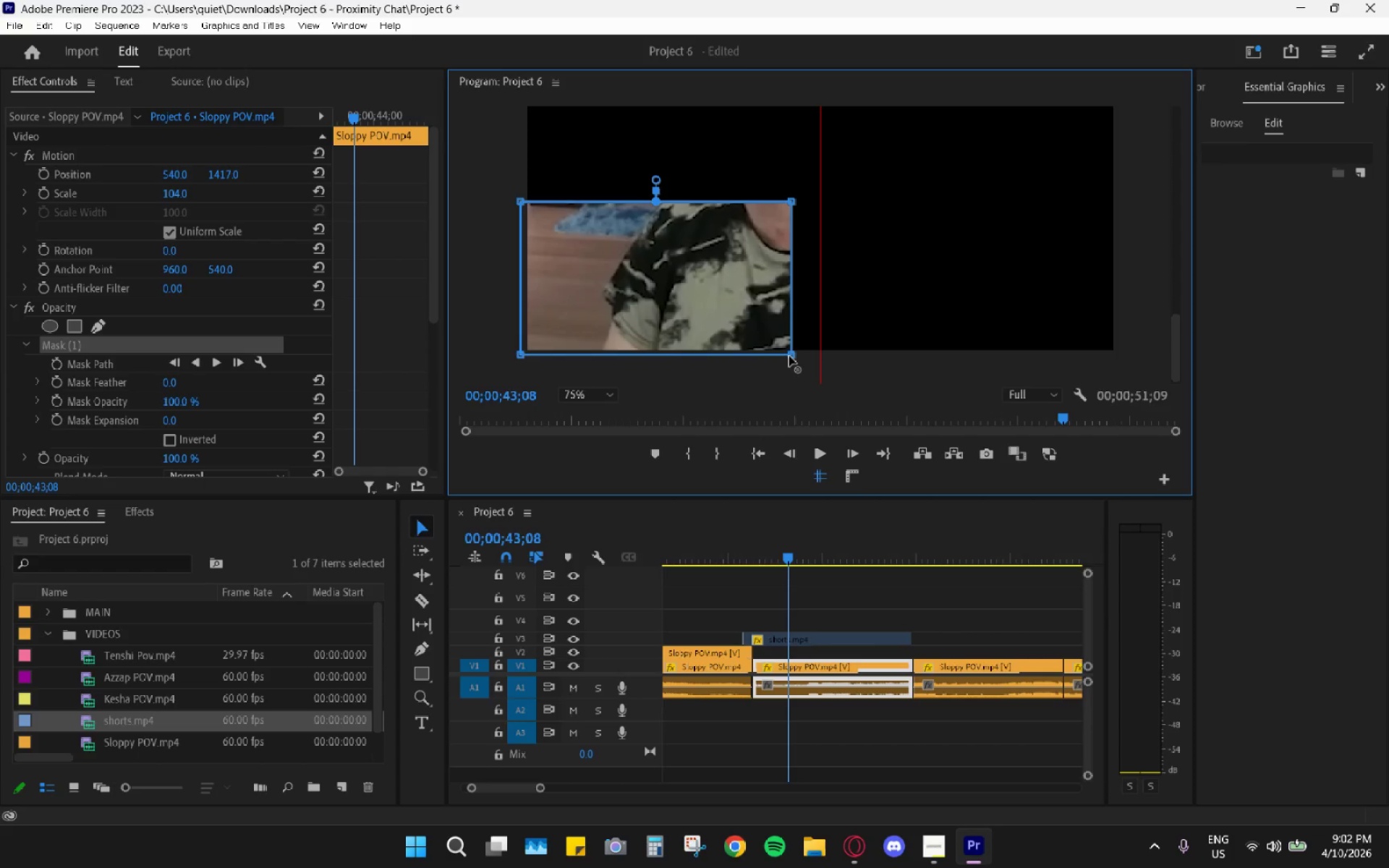 
left_click_drag(start_coordinate=[789, 356], to_coordinate=[1126, 356])
 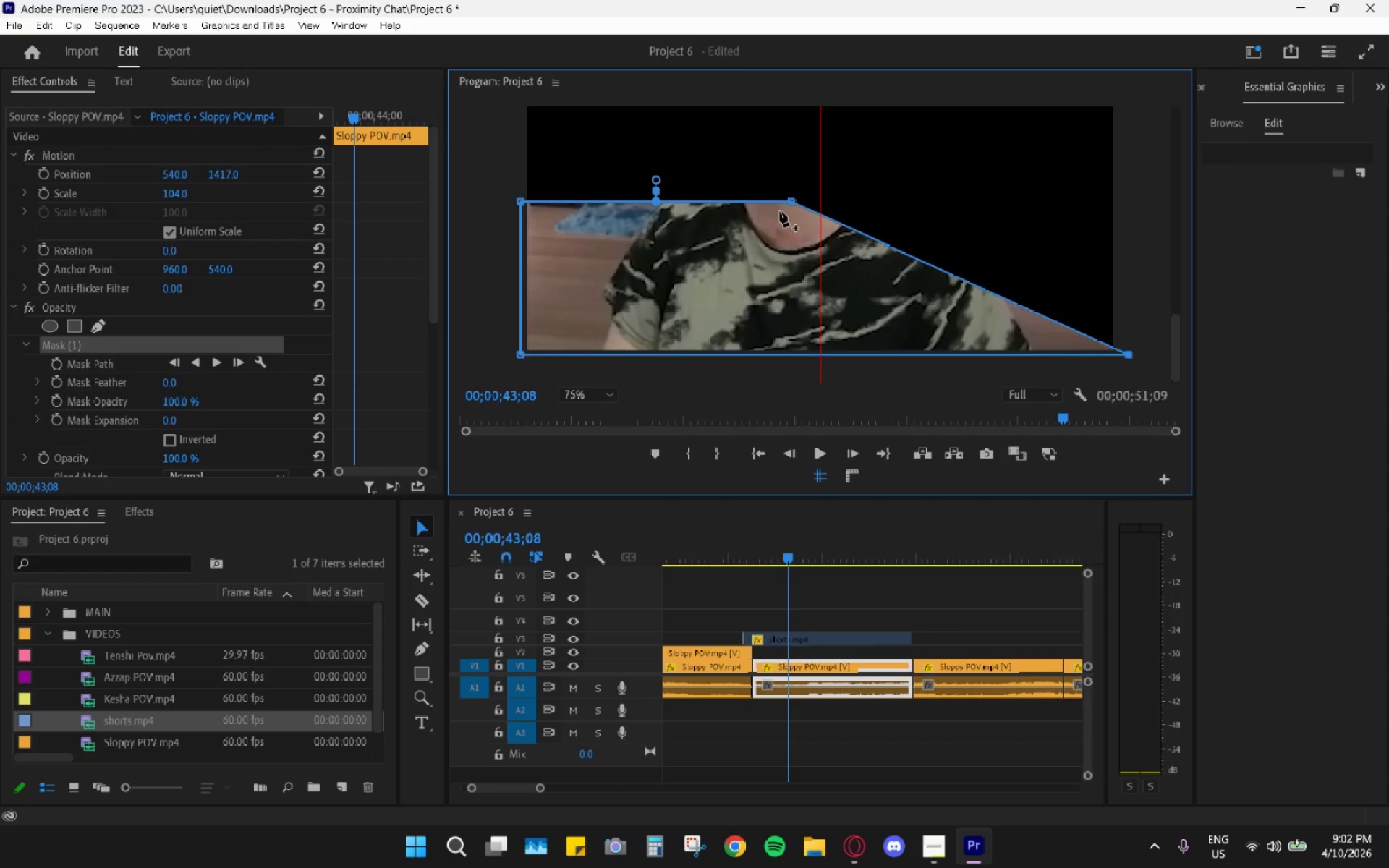 
left_click_drag(start_coordinate=[791, 205], to_coordinate=[1122, 106])
 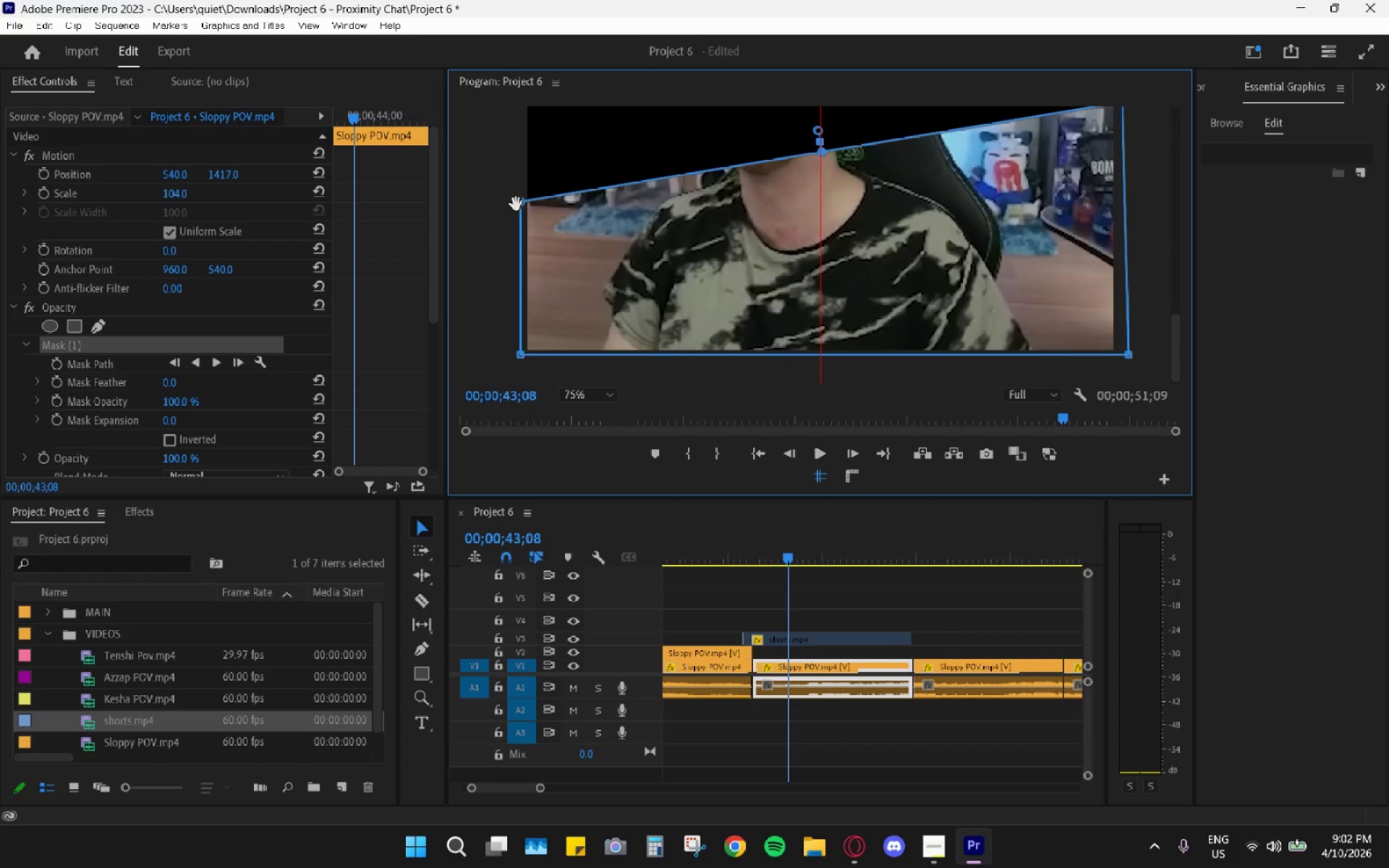 
left_click_drag(start_coordinate=[520, 206], to_coordinate=[518, 89])
 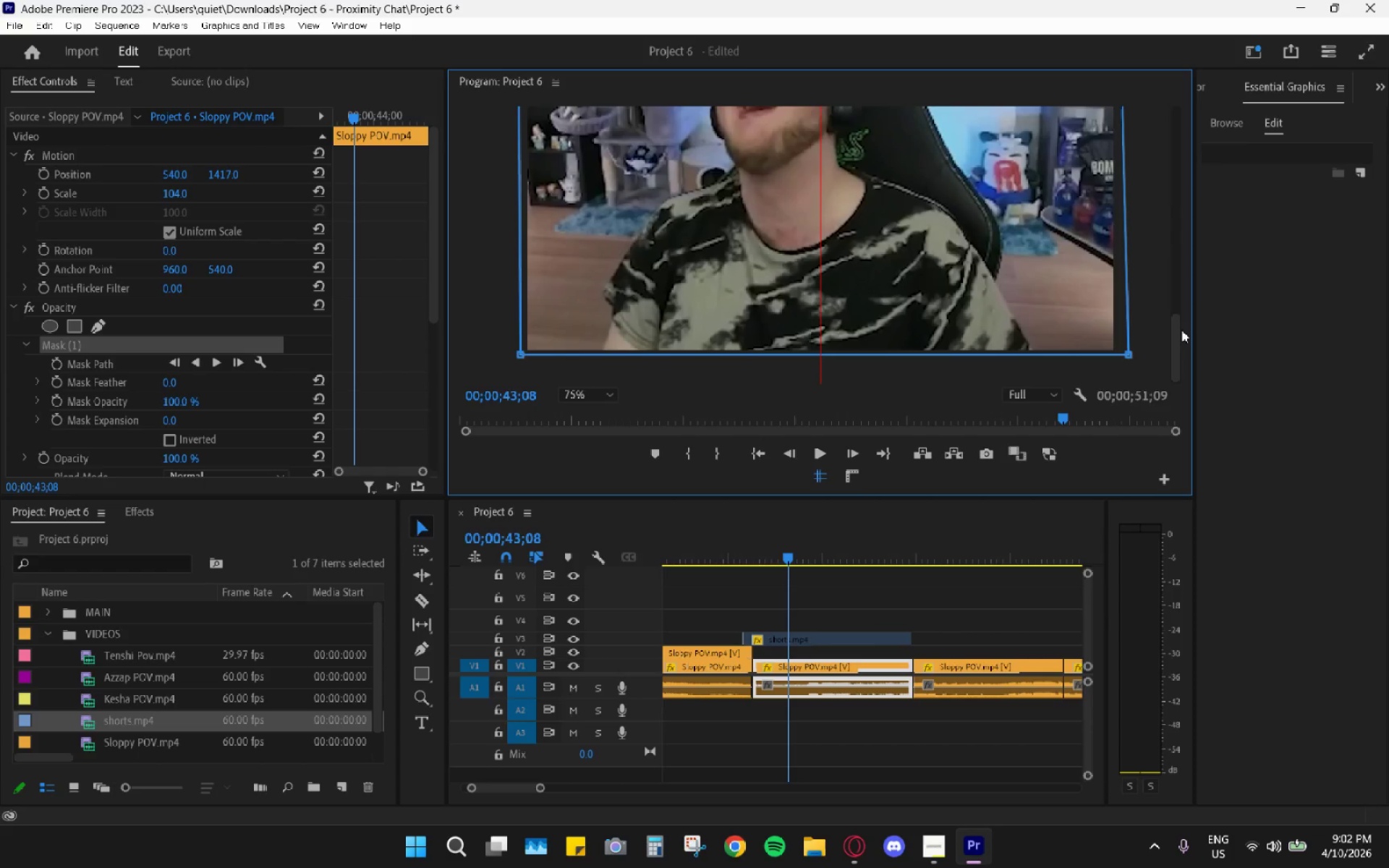 
left_click_drag(start_coordinate=[1178, 333], to_coordinate=[1178, 272])
 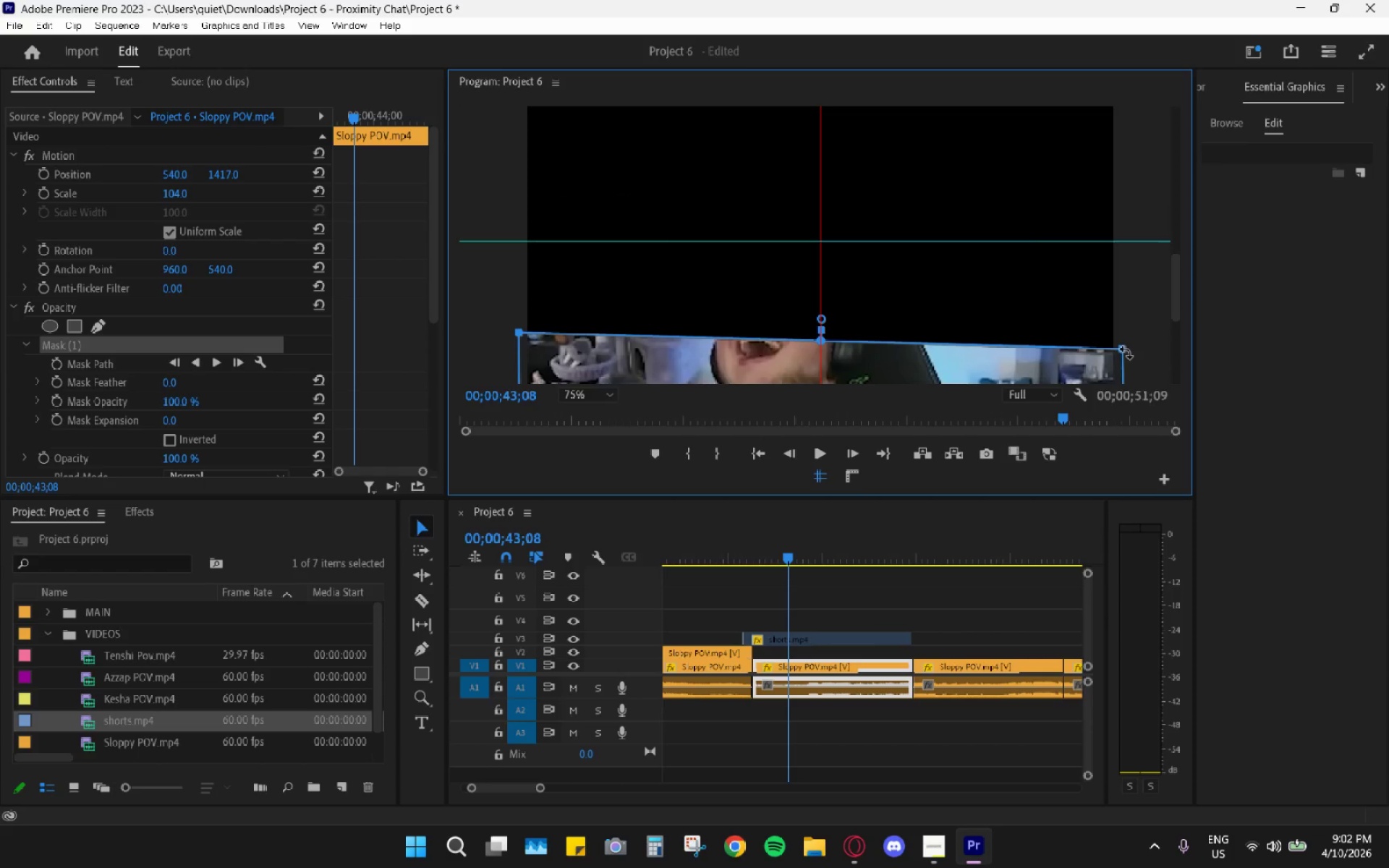 
left_click_drag(start_coordinate=[1123, 352], to_coordinate=[1123, 245])
 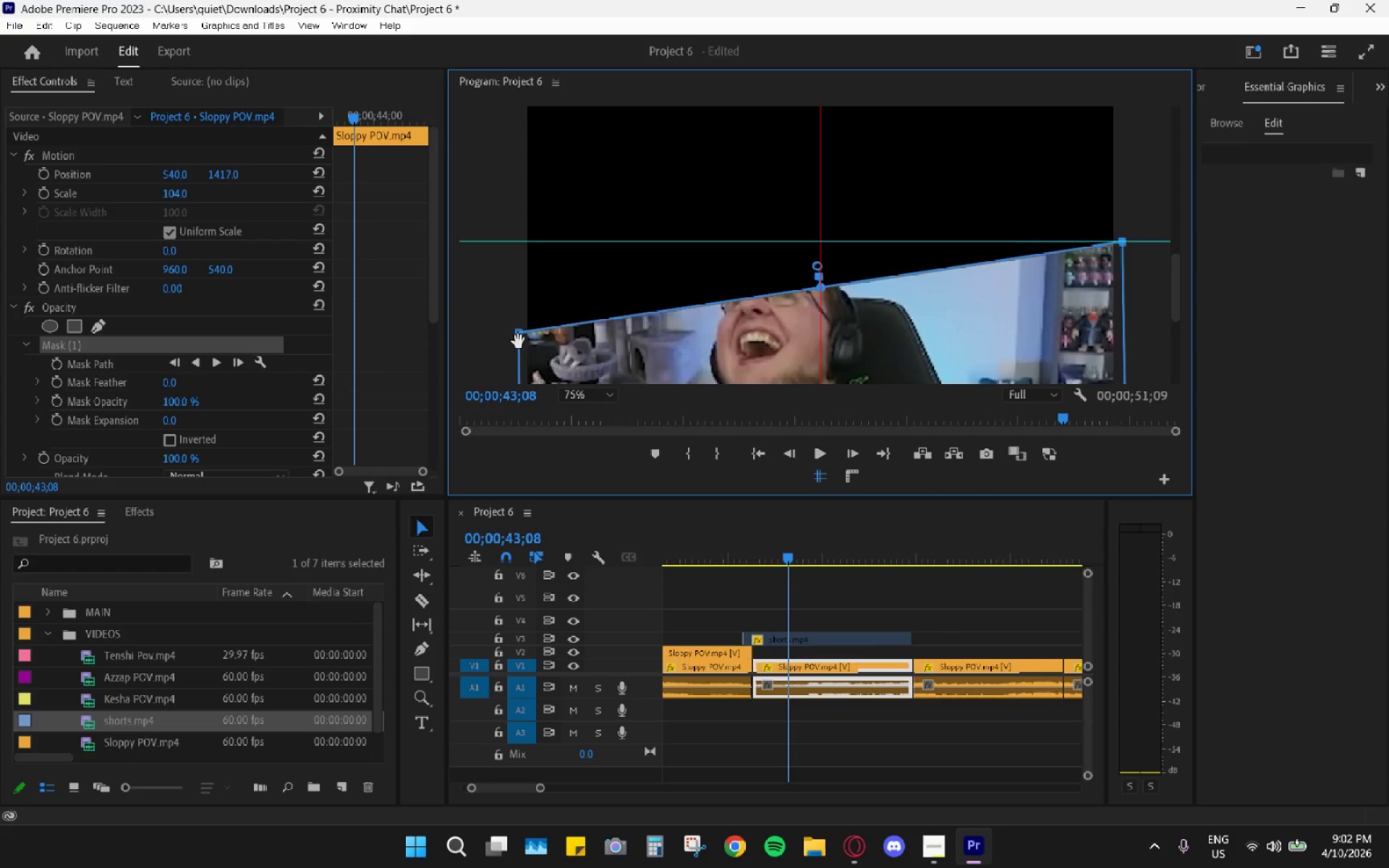 
left_click_drag(start_coordinate=[519, 334], to_coordinate=[514, 243])
 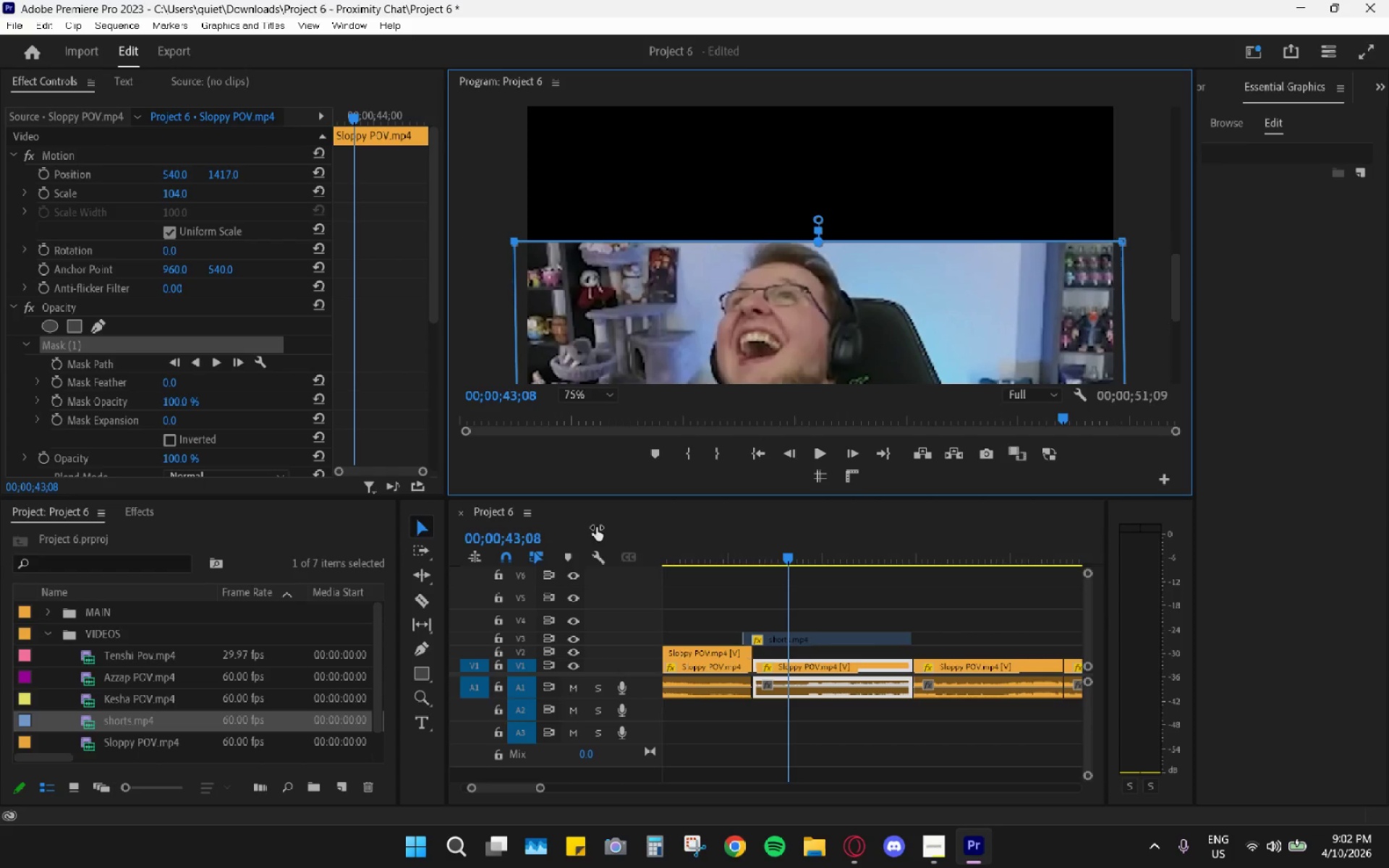 
wait(5.97)
 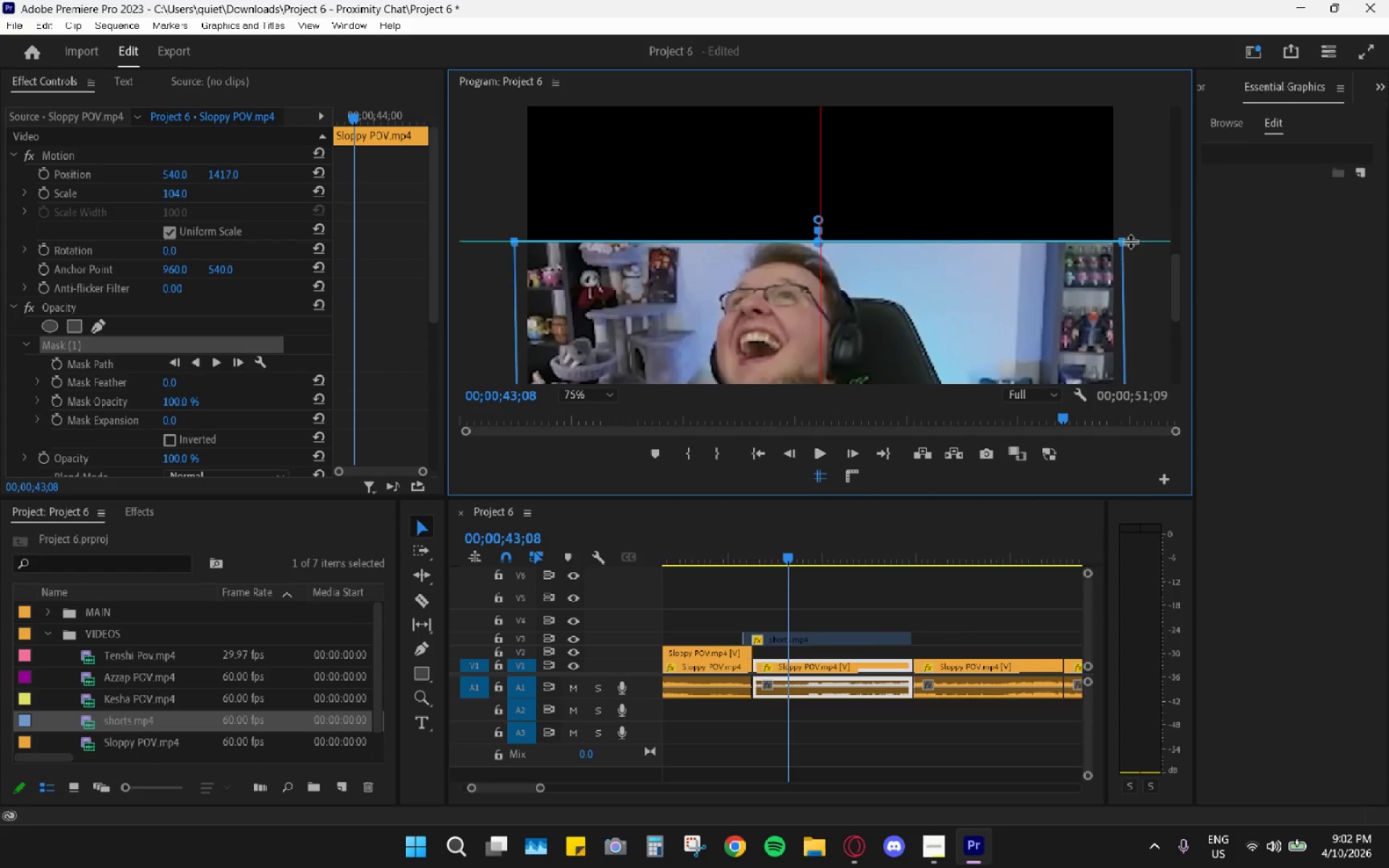 
left_click_drag(start_coordinate=[777, 554], to_coordinate=[772, 569])
 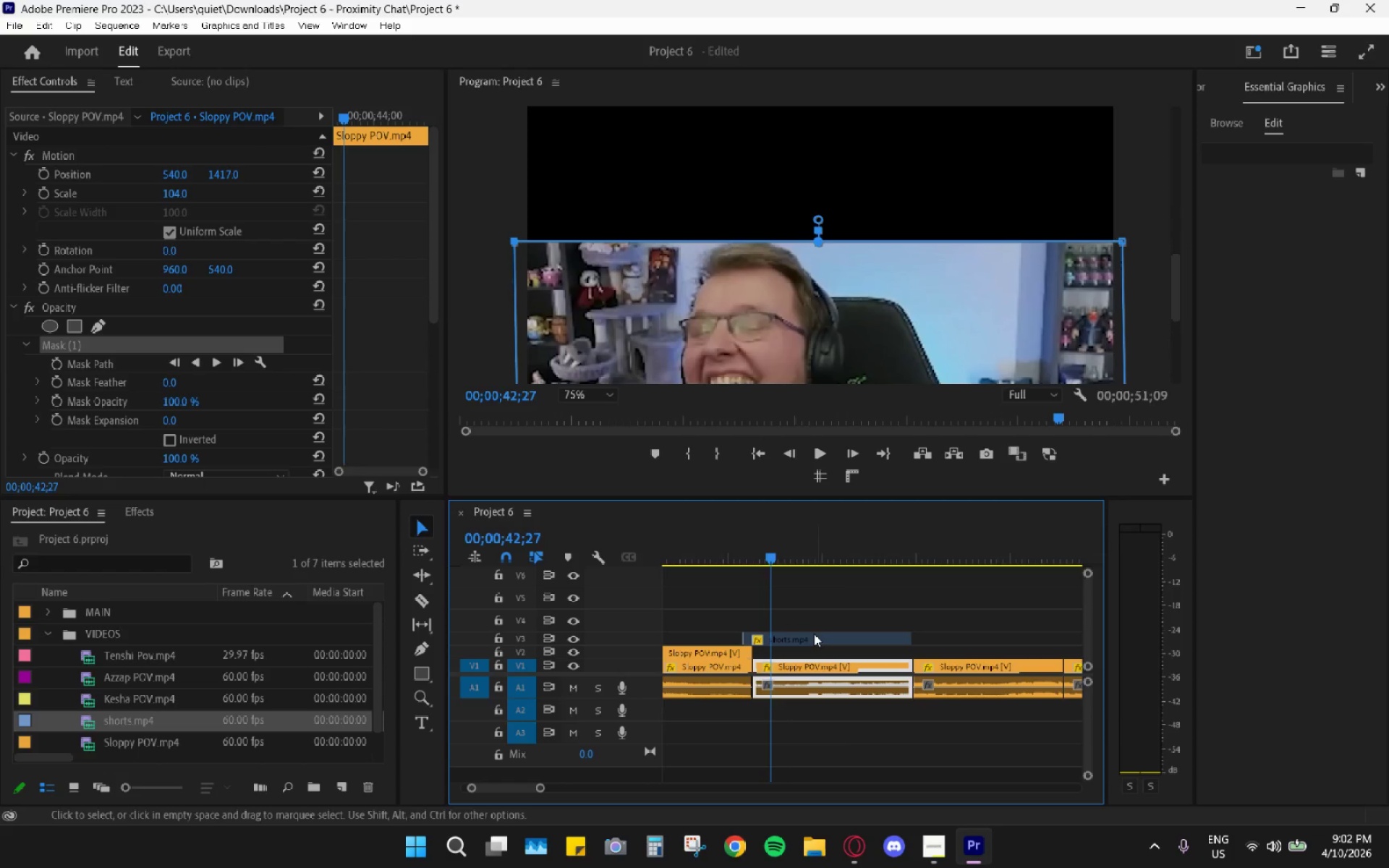 
left_click([812, 639])
 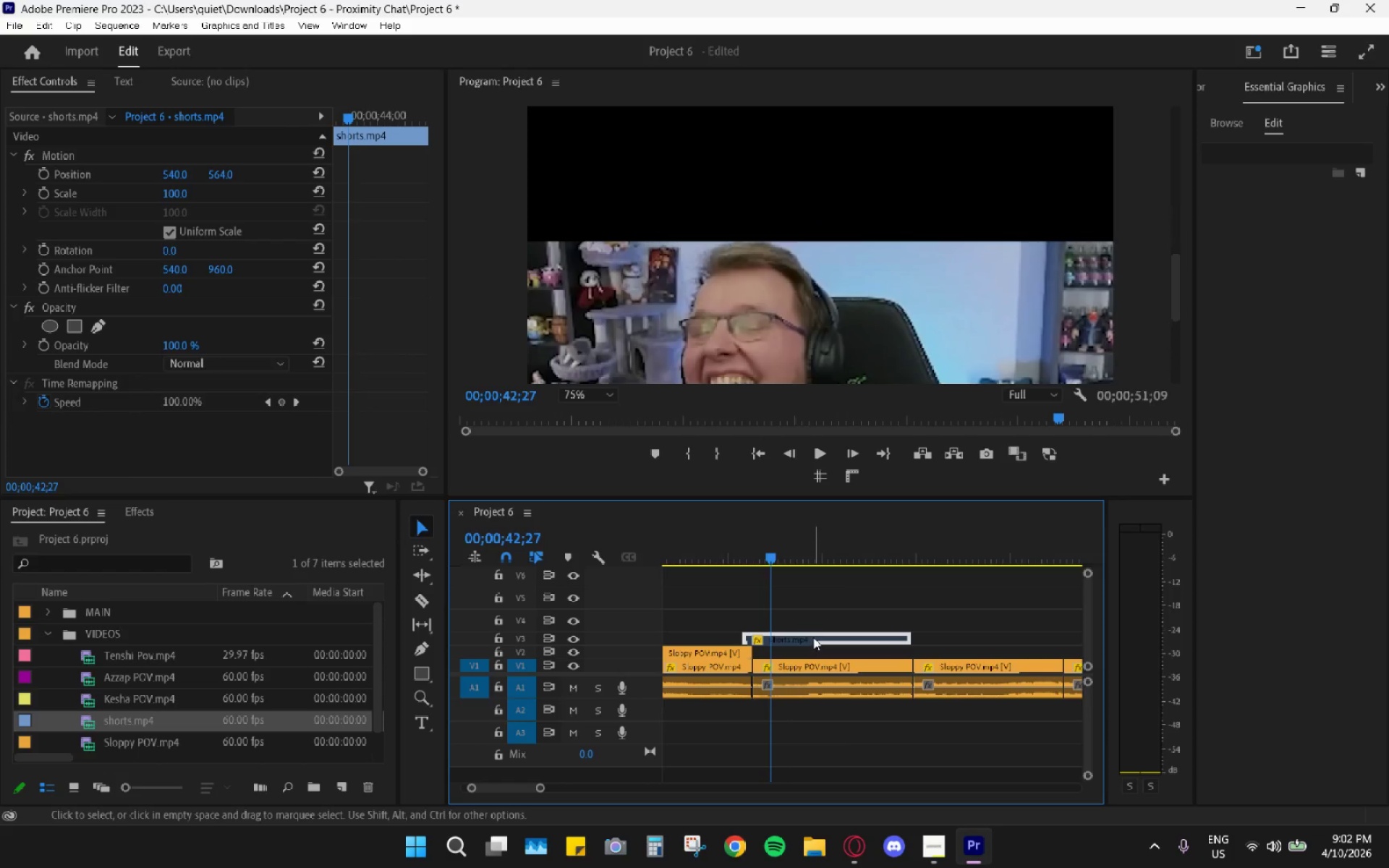 
key(Shift+E)
 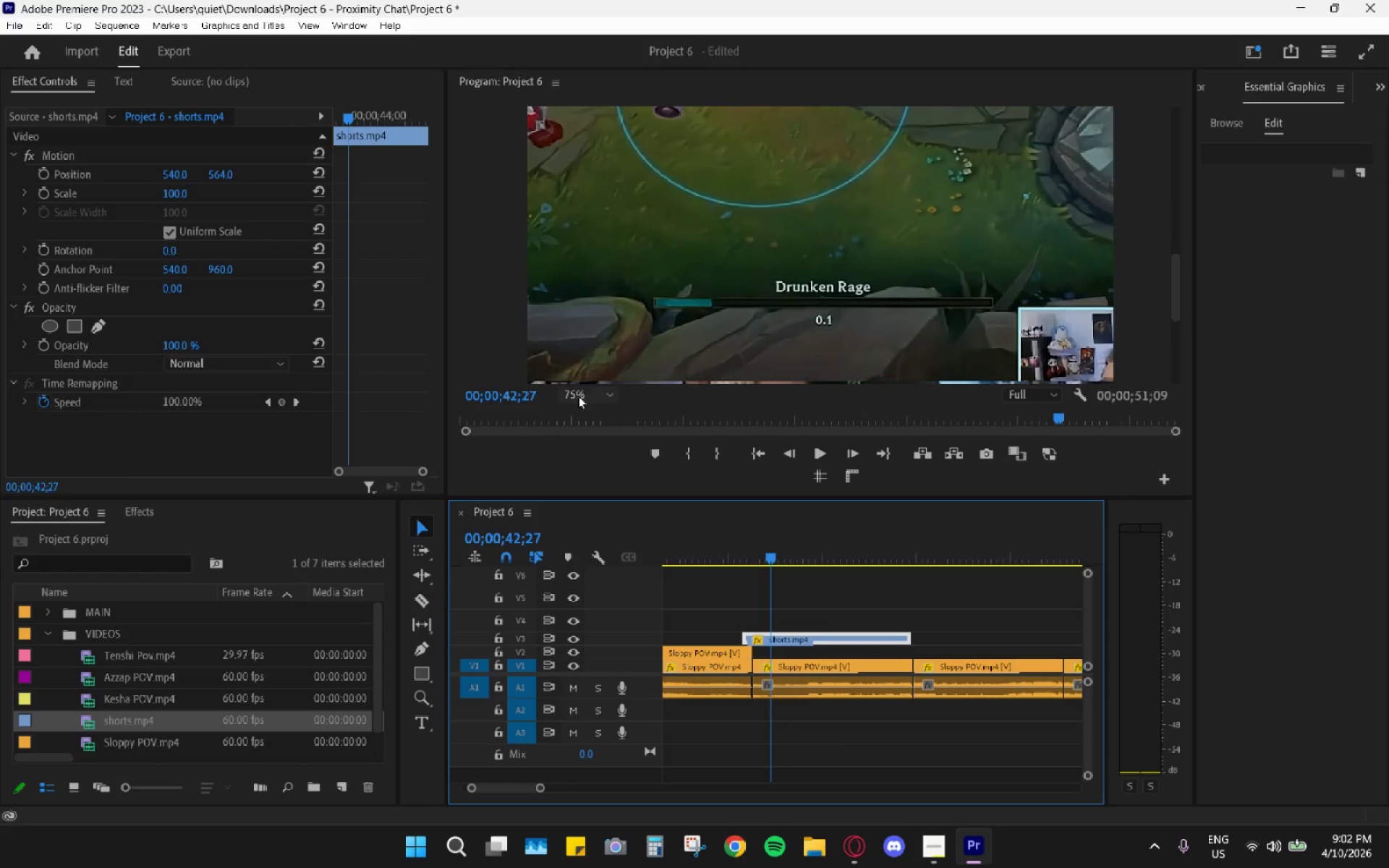 
double_click([585, 405])
 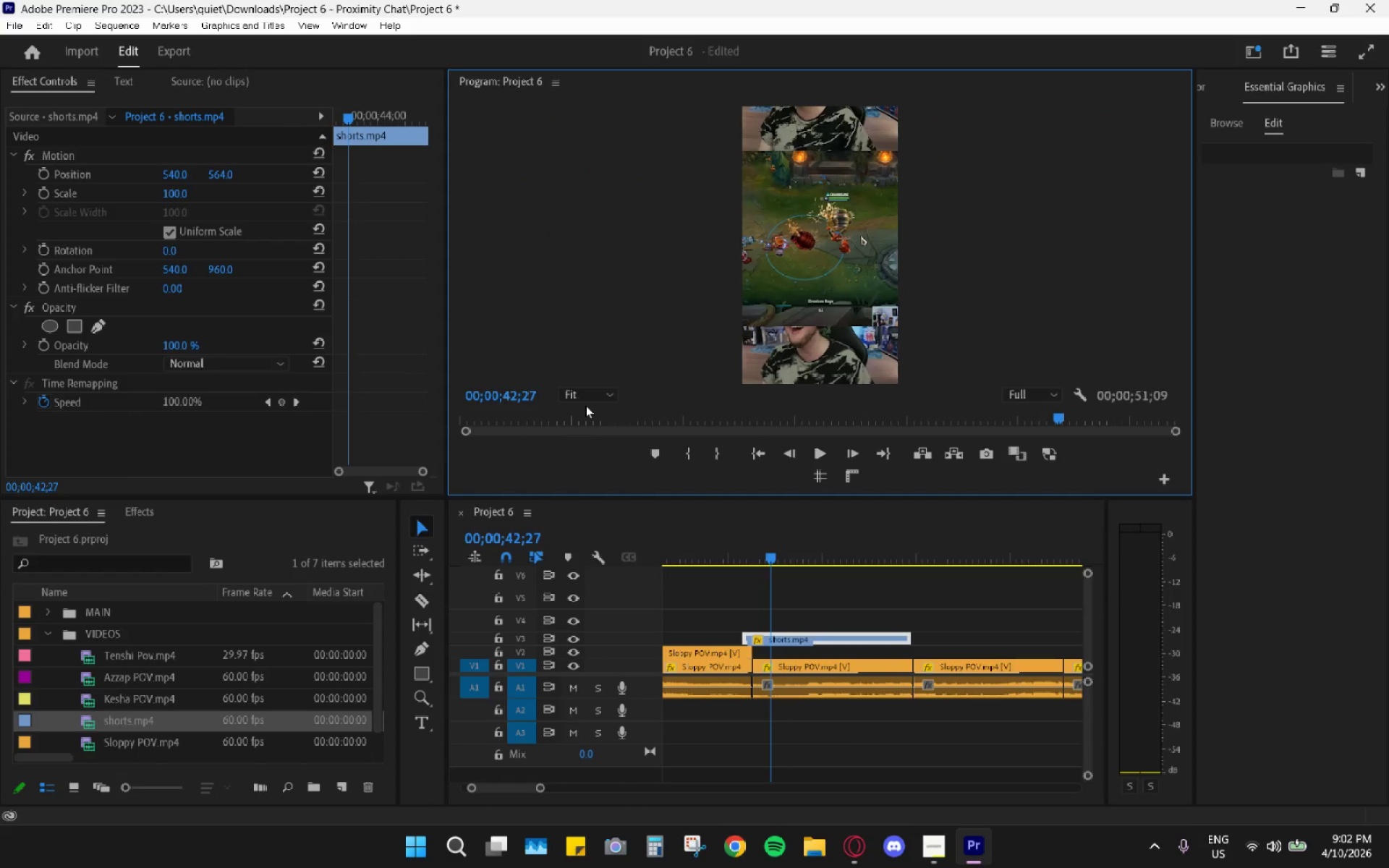 
mouse_move([587, 386])
 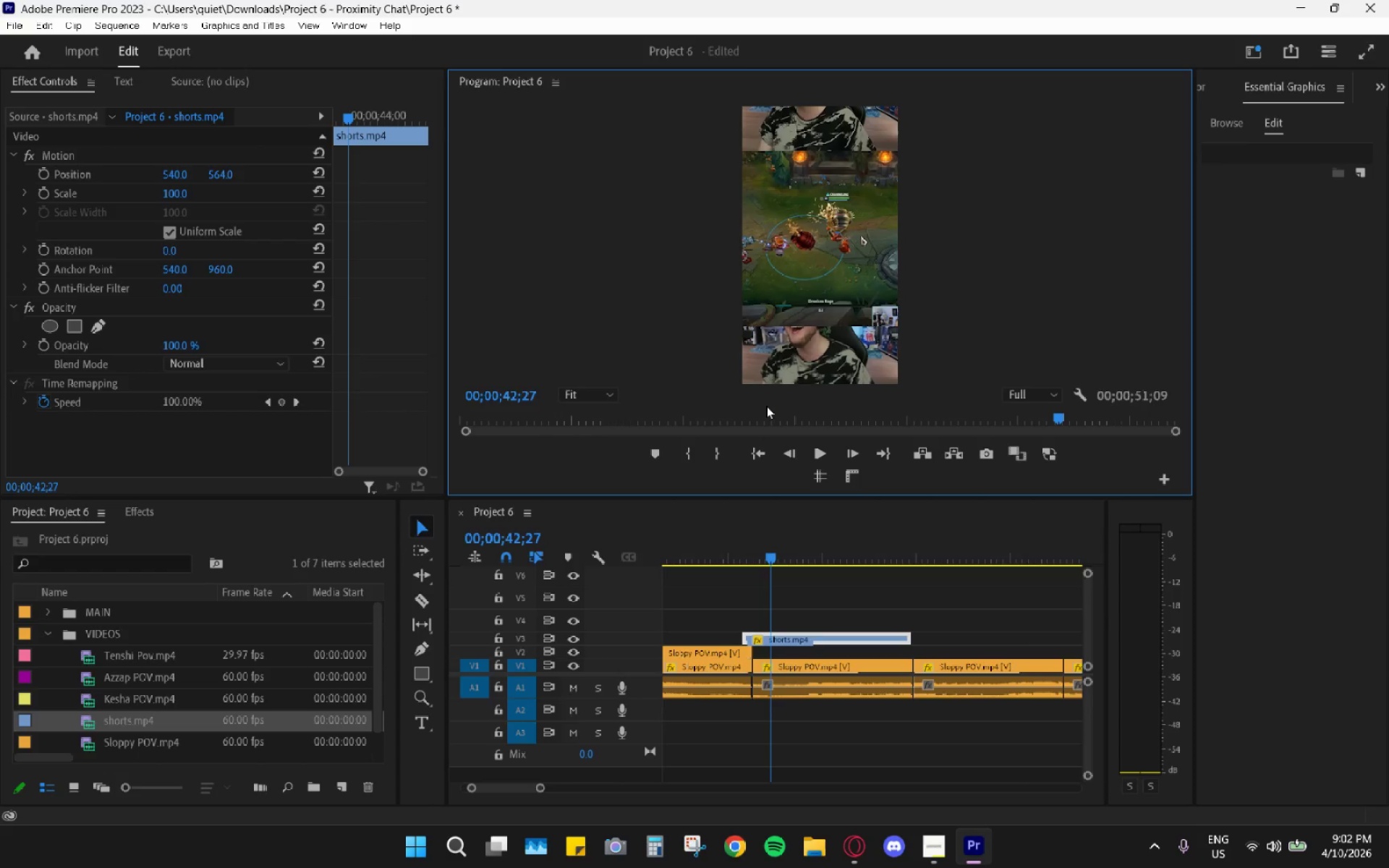 
wait(11.6)
 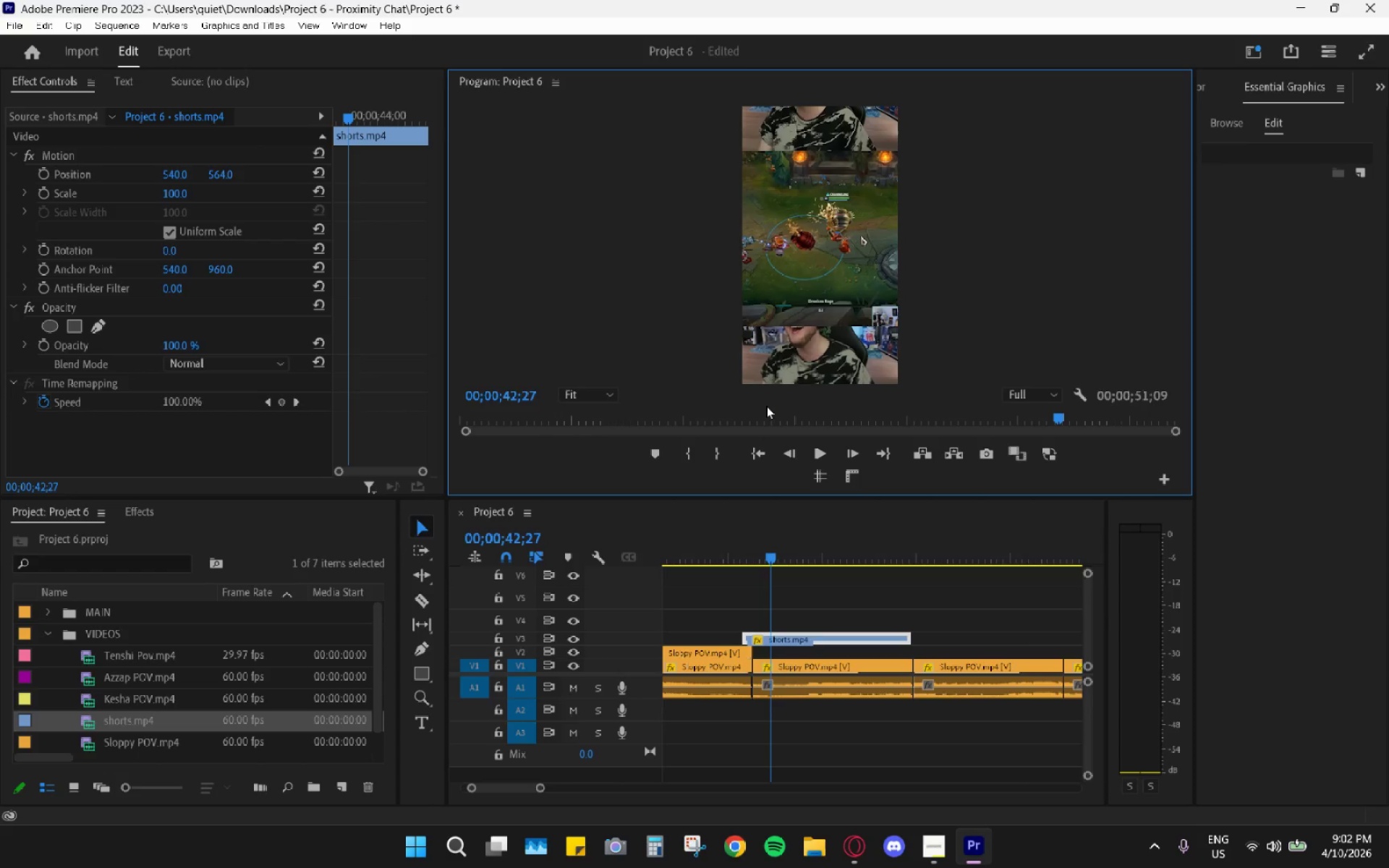 
left_click_drag(start_coordinate=[222, 171], to_coordinate=[182, 183])
 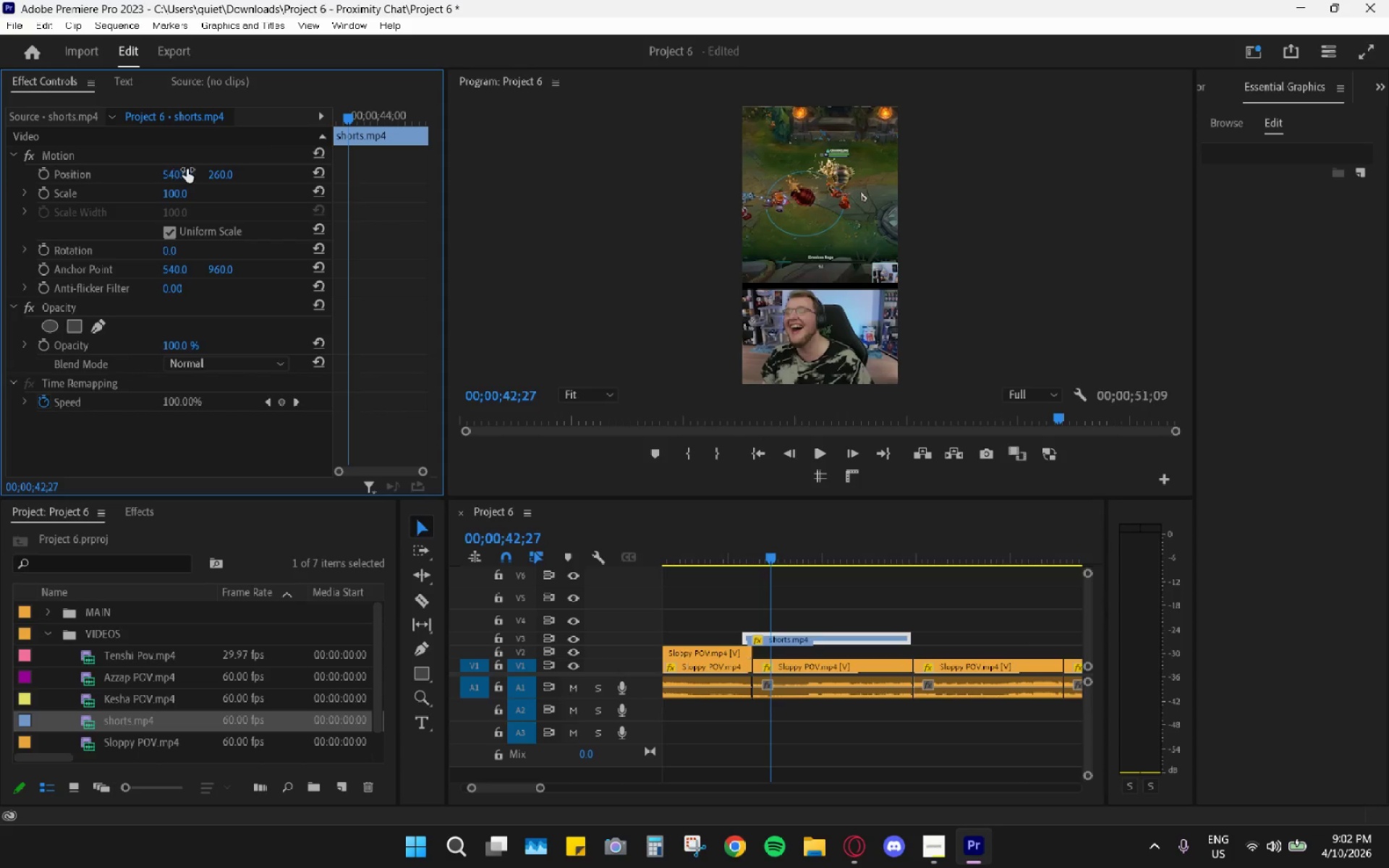 
left_click_drag(start_coordinate=[179, 172], to_coordinate=[398, 156])
 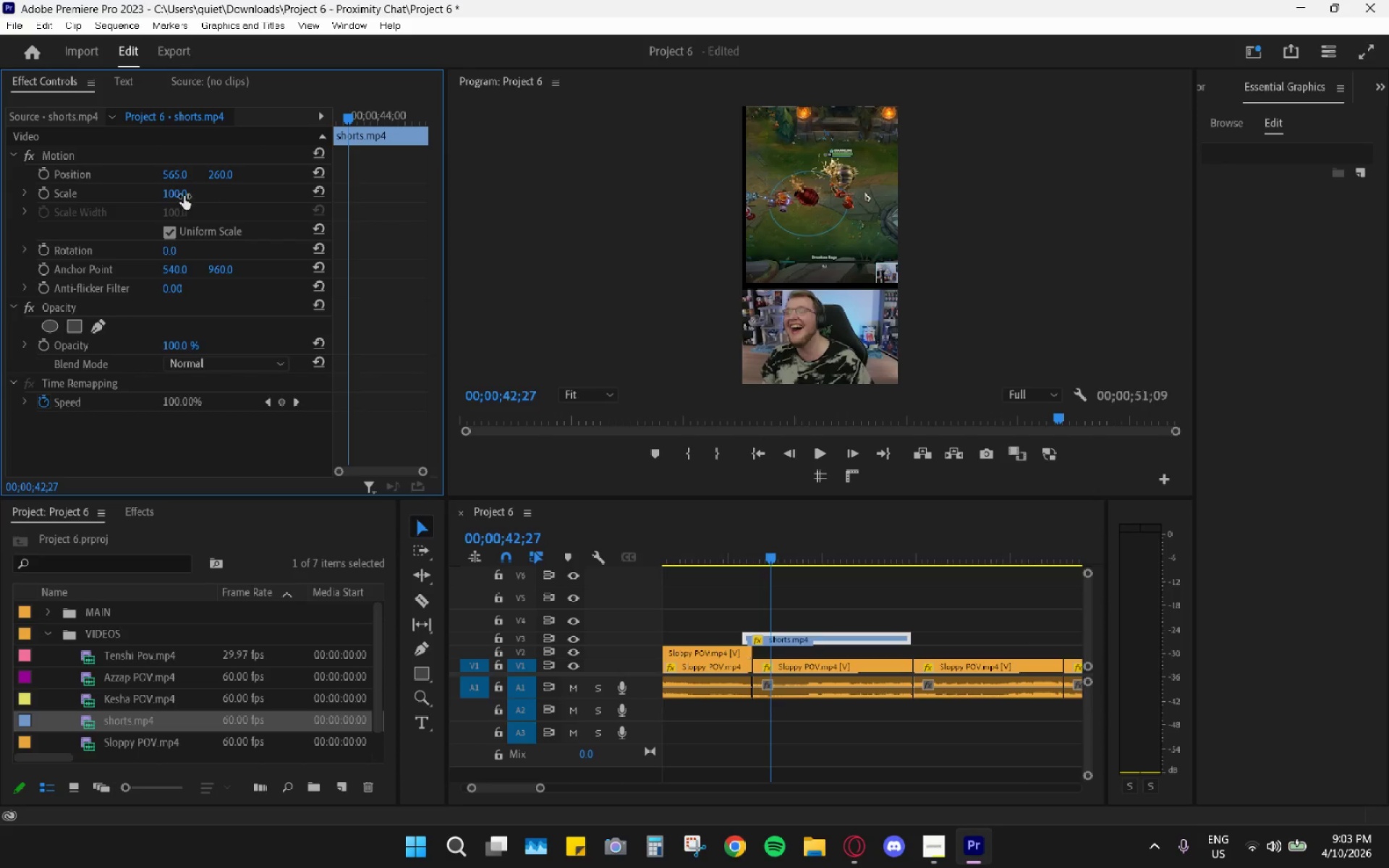 
left_click_drag(start_coordinate=[182, 187], to_coordinate=[254, 175])
 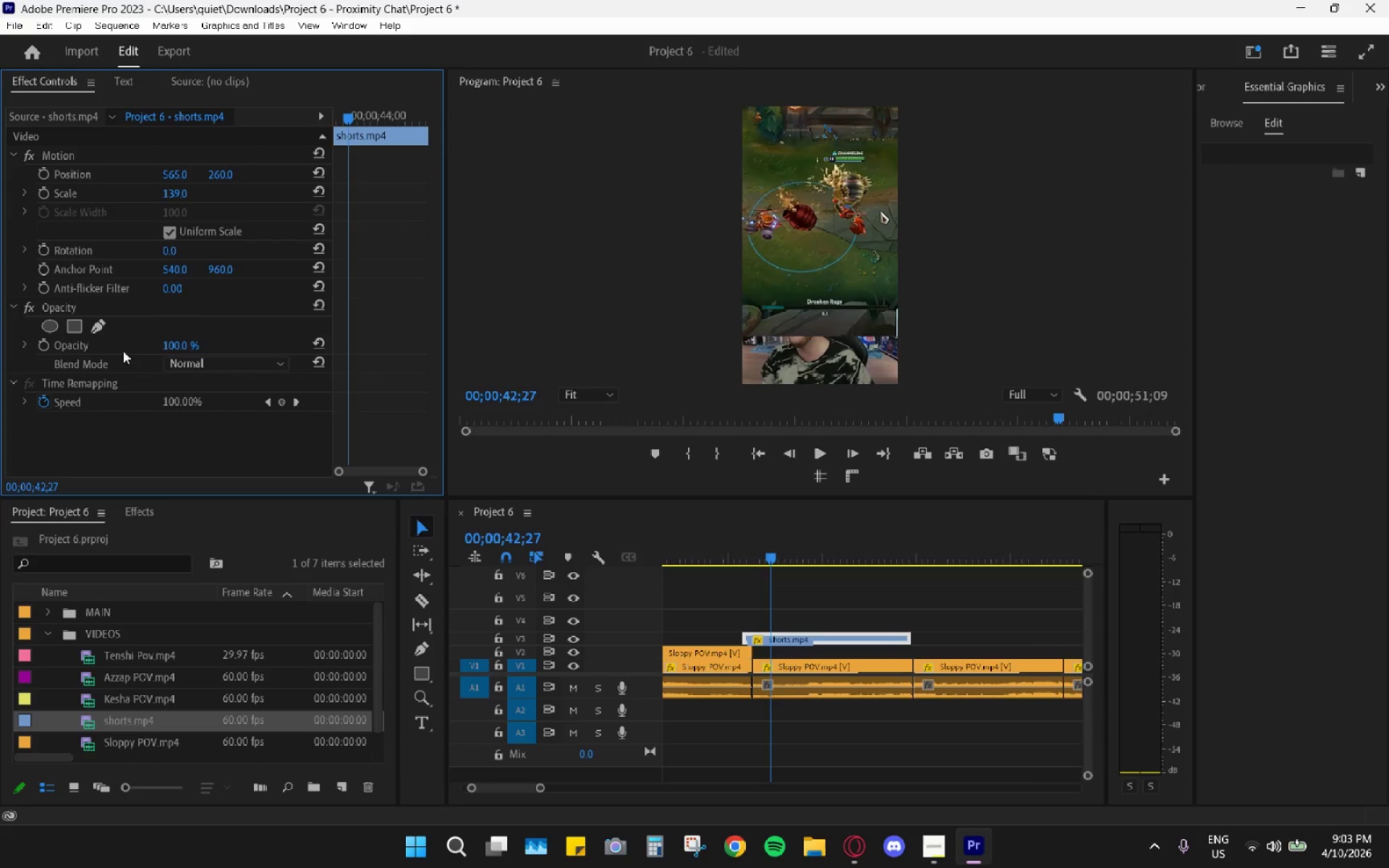 
left_click([75, 328])
 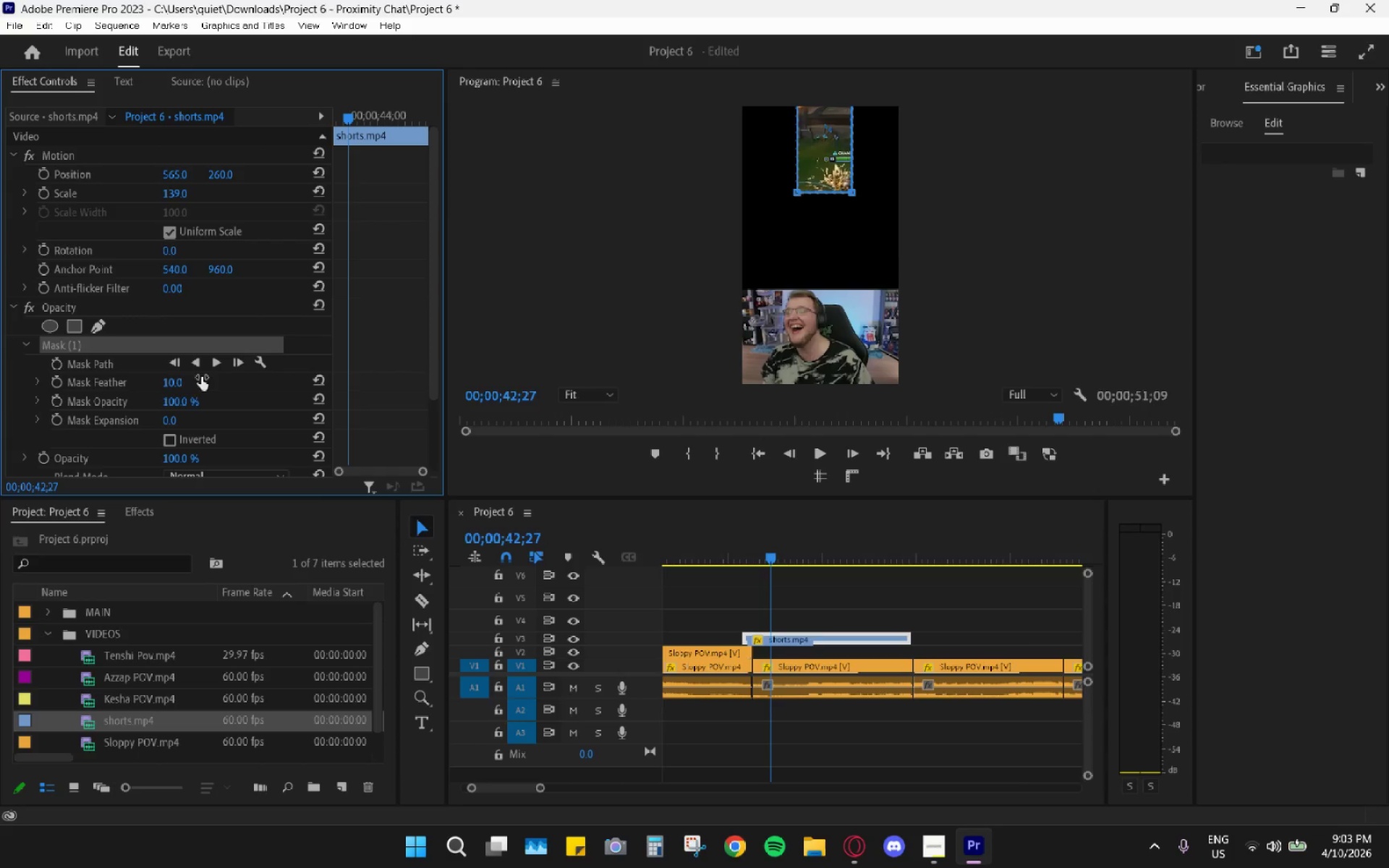 
left_click_drag(start_coordinate=[177, 384], to_coordinate=[46, 380])
 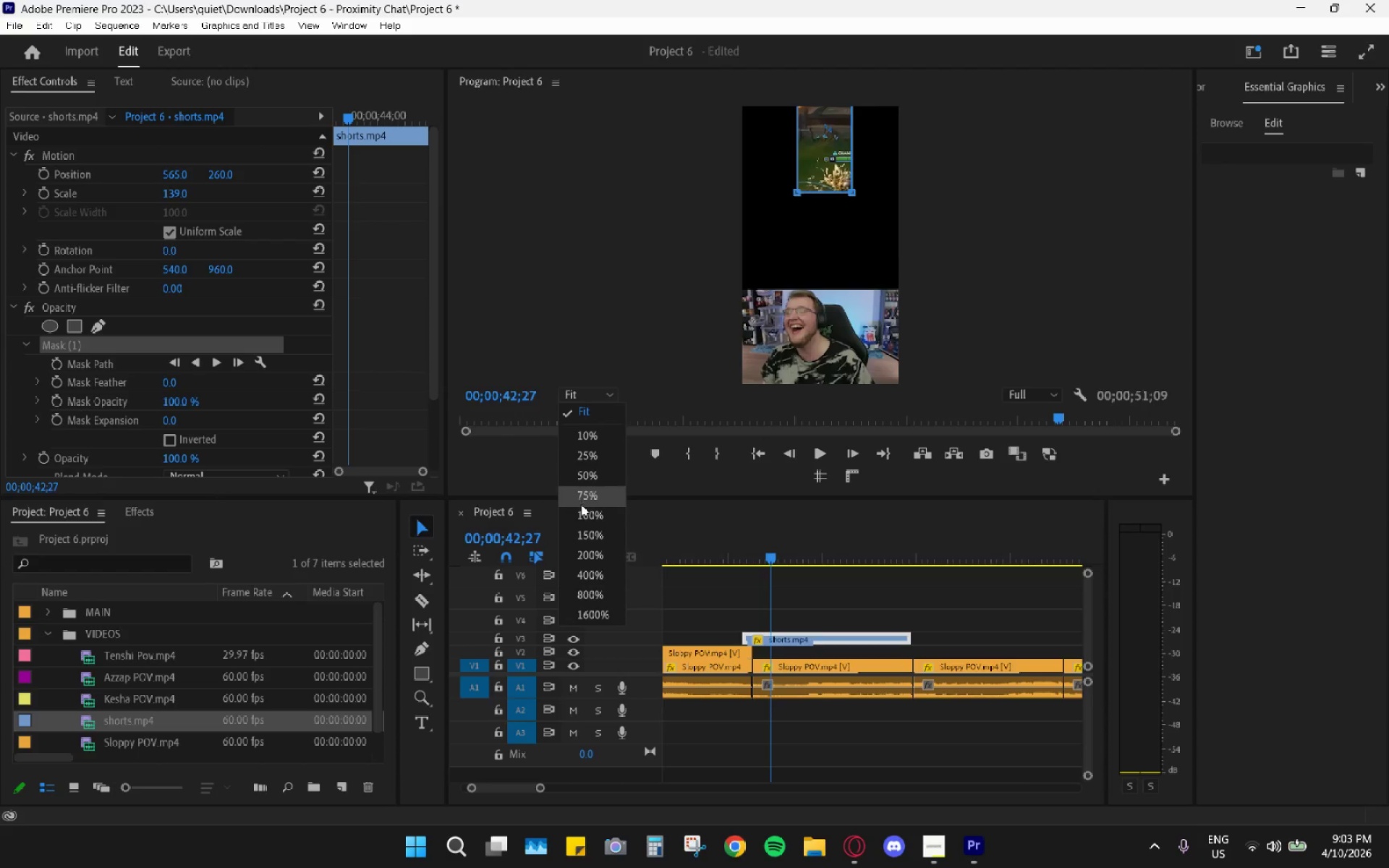 
left_click([590, 511])
 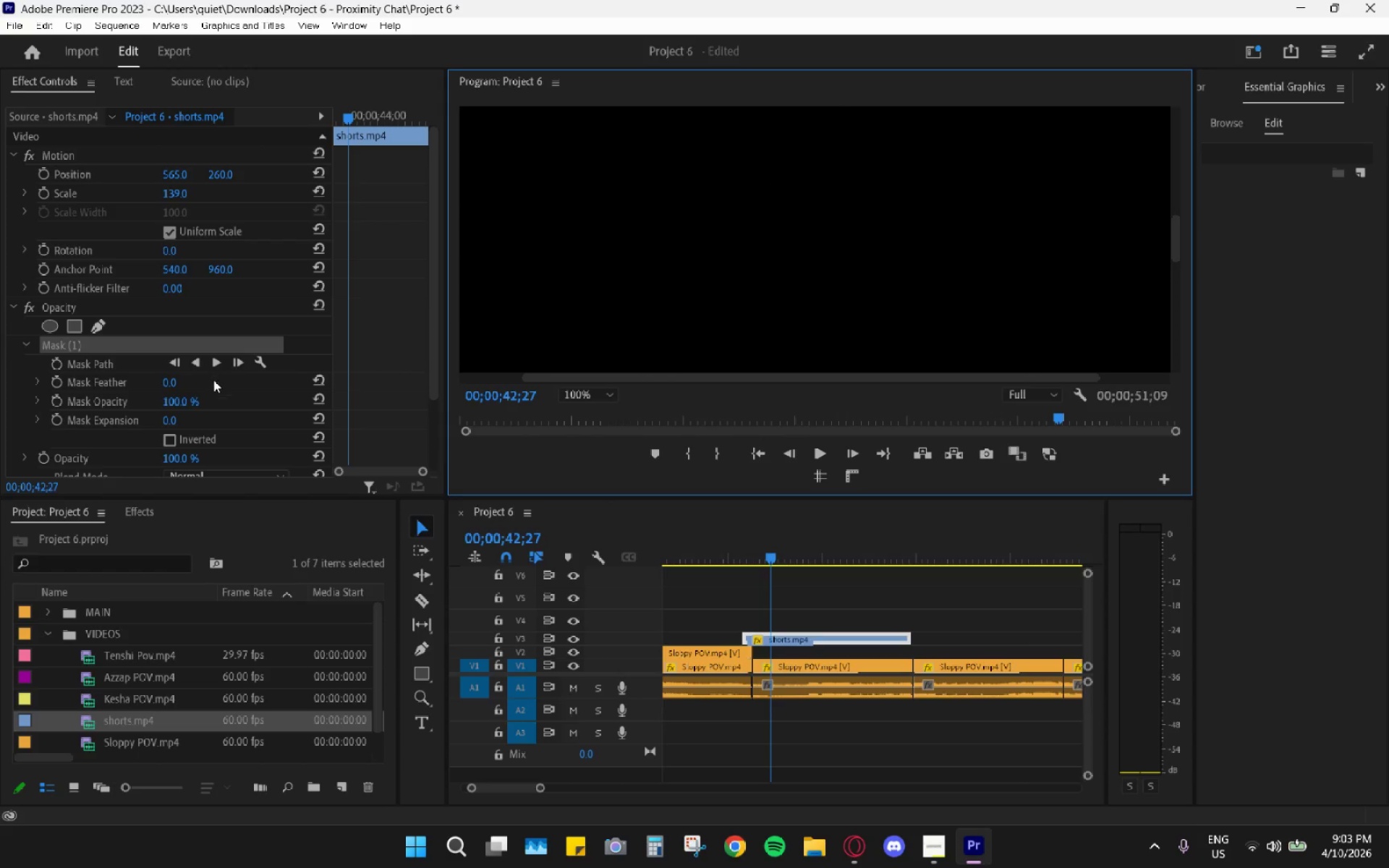 
left_click([583, 400])
 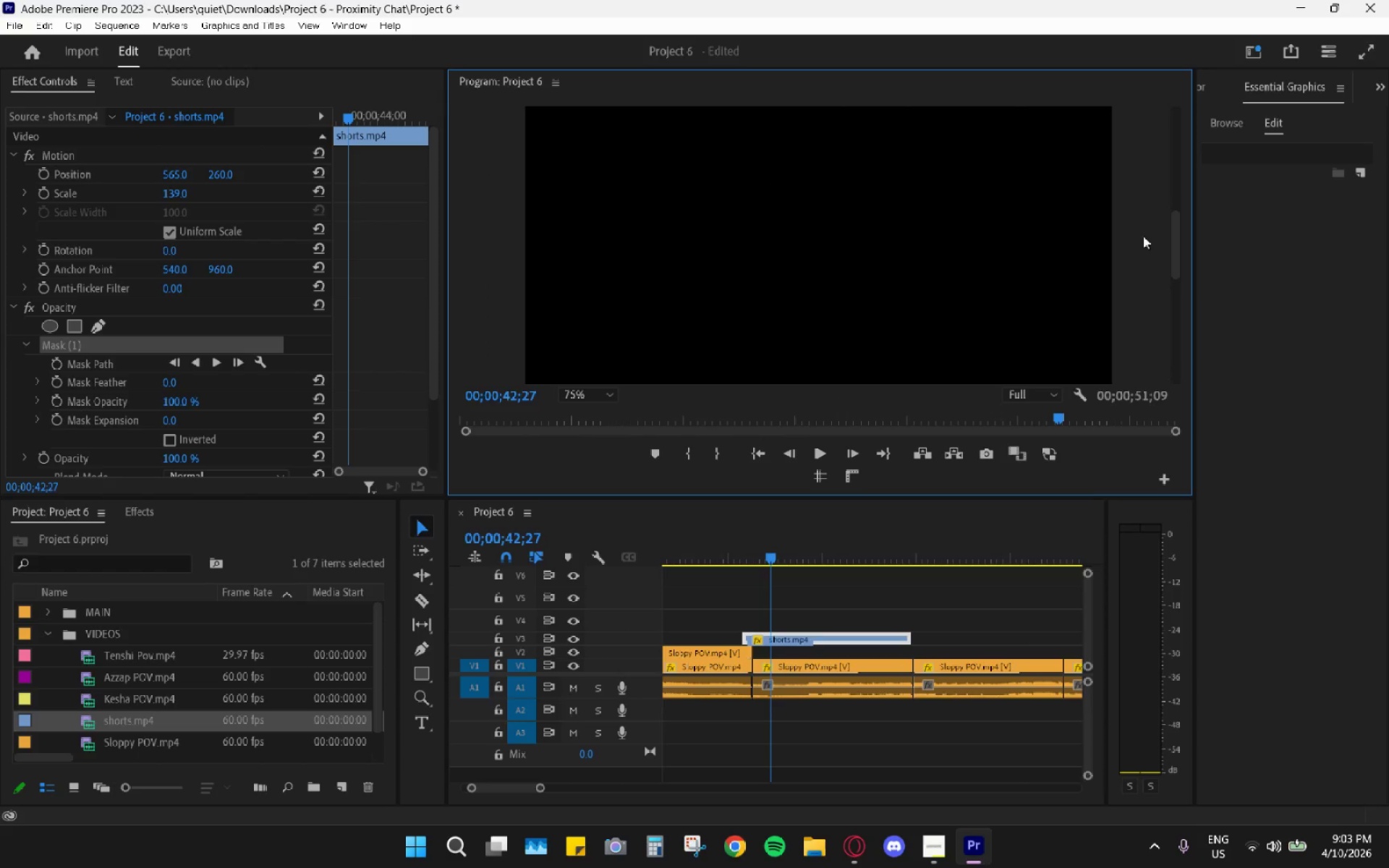 
left_click_drag(start_coordinate=[1174, 255], to_coordinate=[1168, 138])
 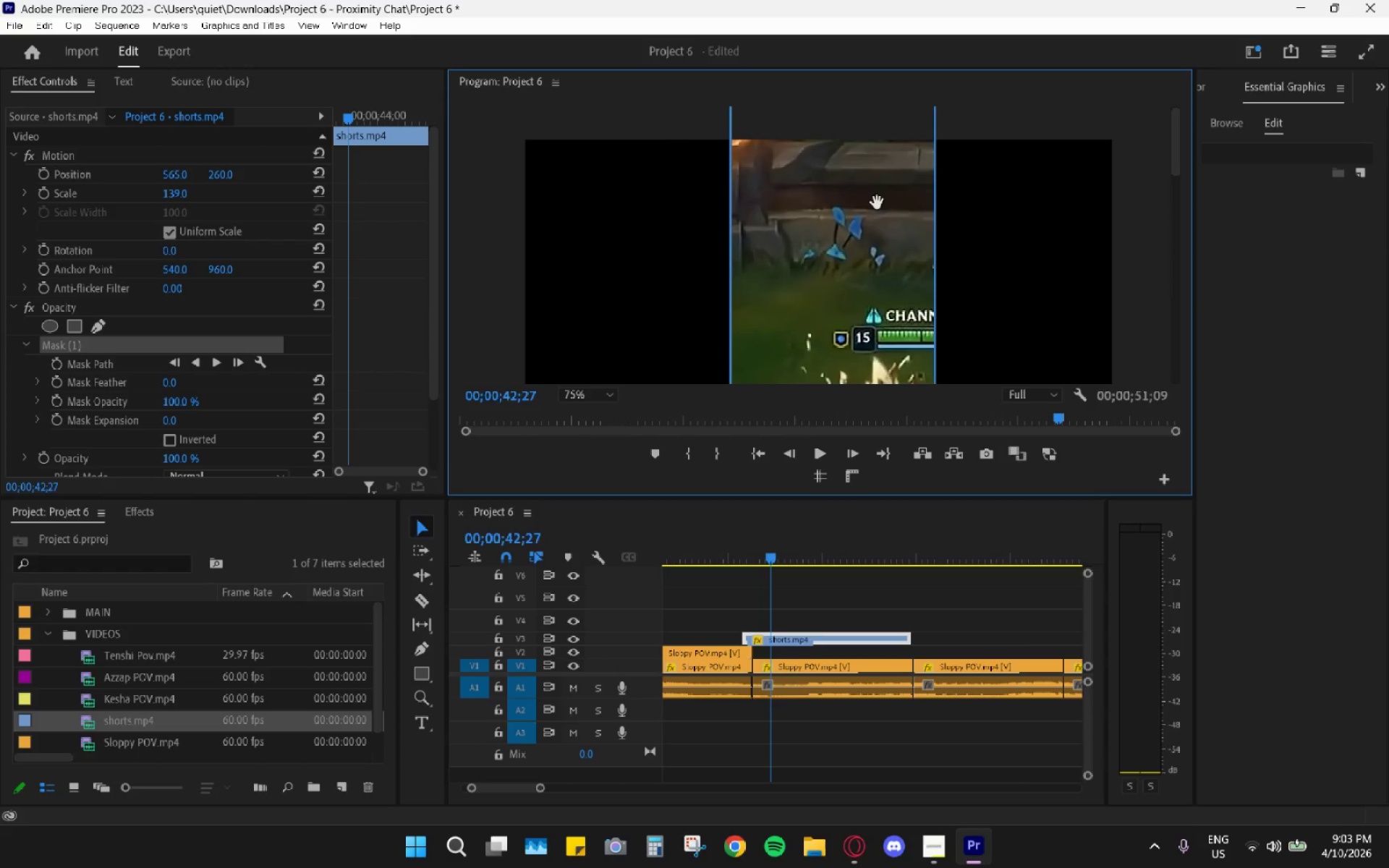 
left_click_drag(start_coordinate=[853, 208], to_coordinate=[823, 337])
 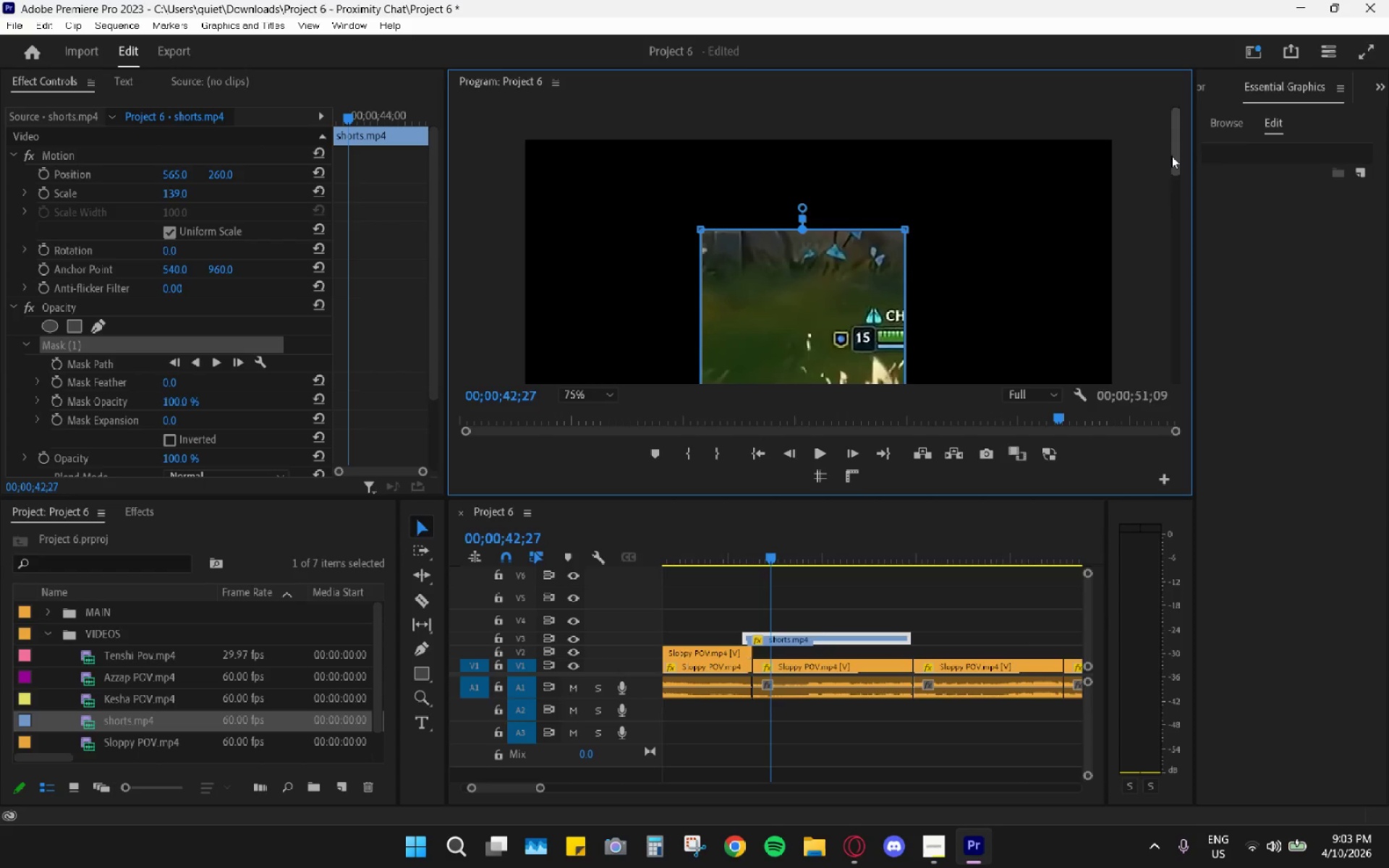 
left_click_drag(start_coordinate=[832, 275], to_coordinate=[653, 180])
 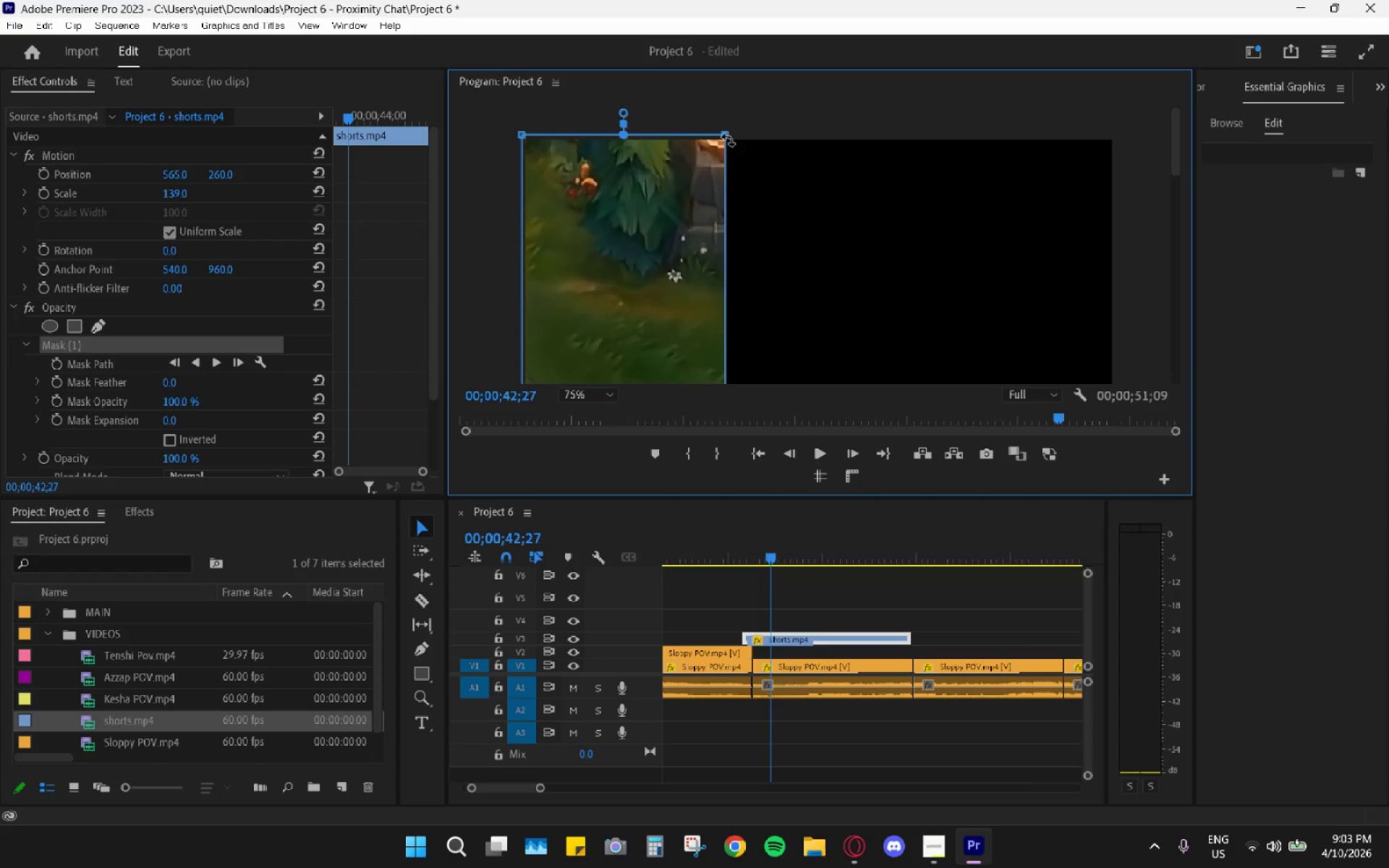 
left_click_drag(start_coordinate=[725, 137], to_coordinate=[1123, 136])
 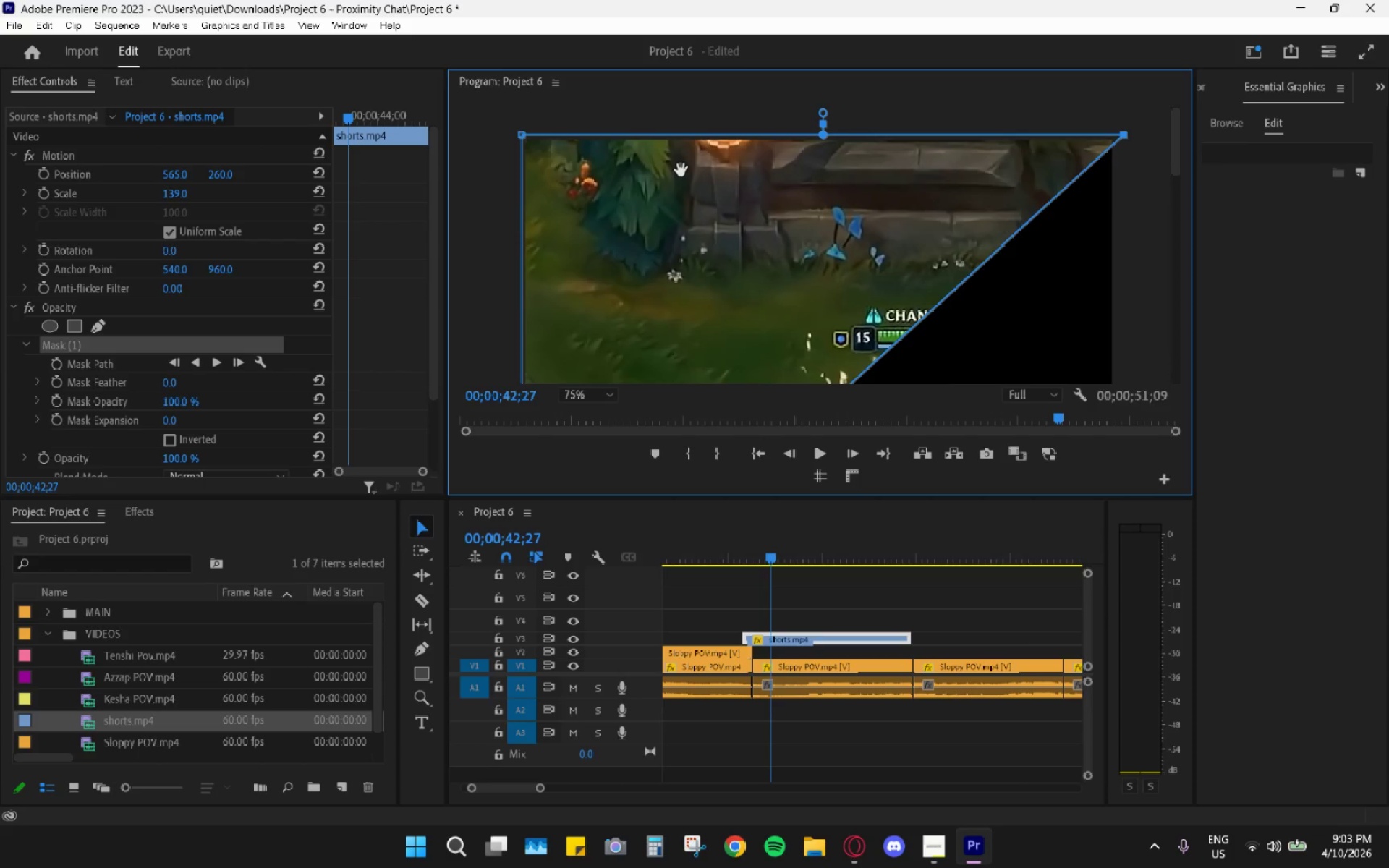 
left_click_drag(start_coordinate=[681, 170], to_coordinate=[678, 166])
 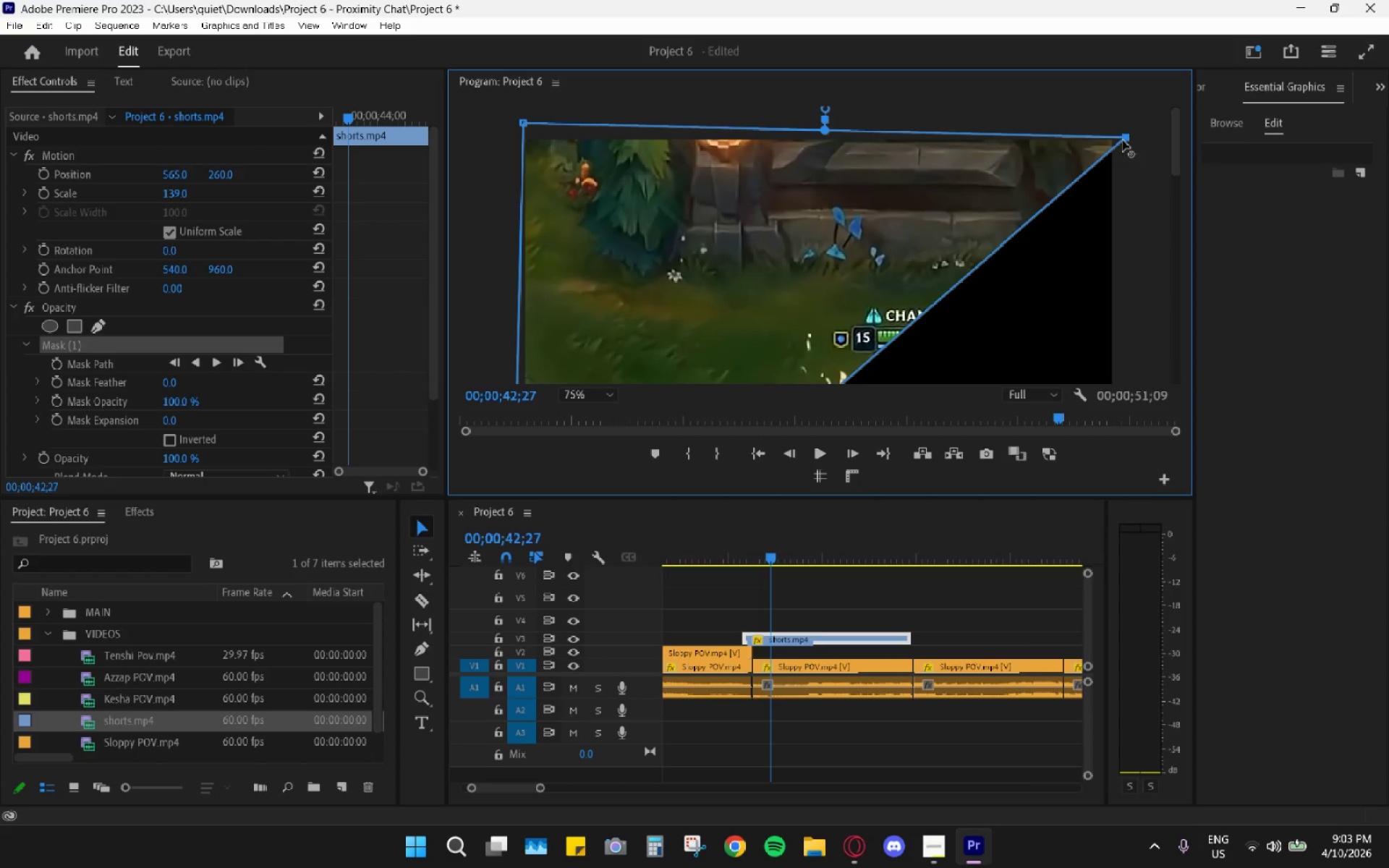 
key(Control+Z)
 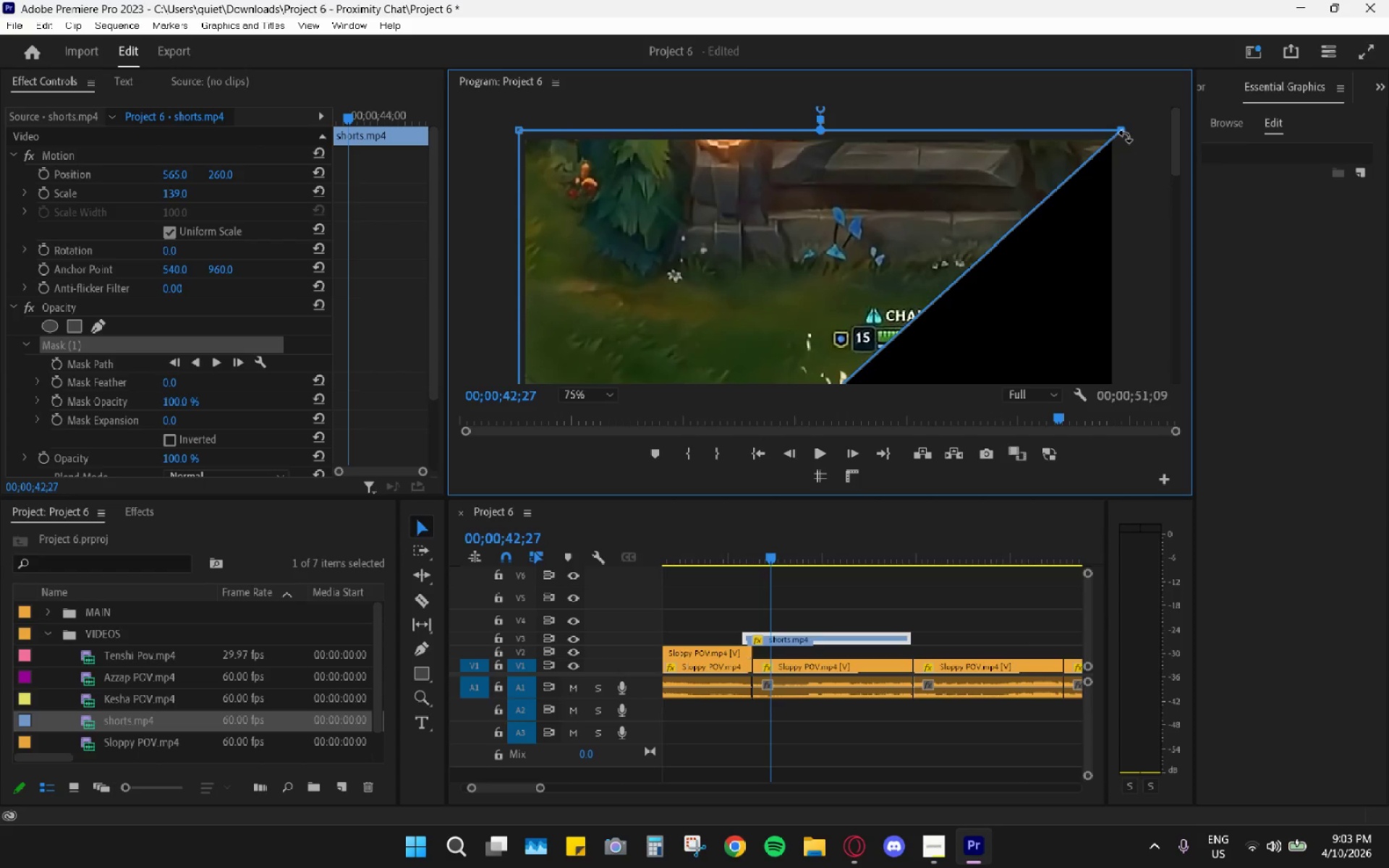 
left_click([1125, 136])
 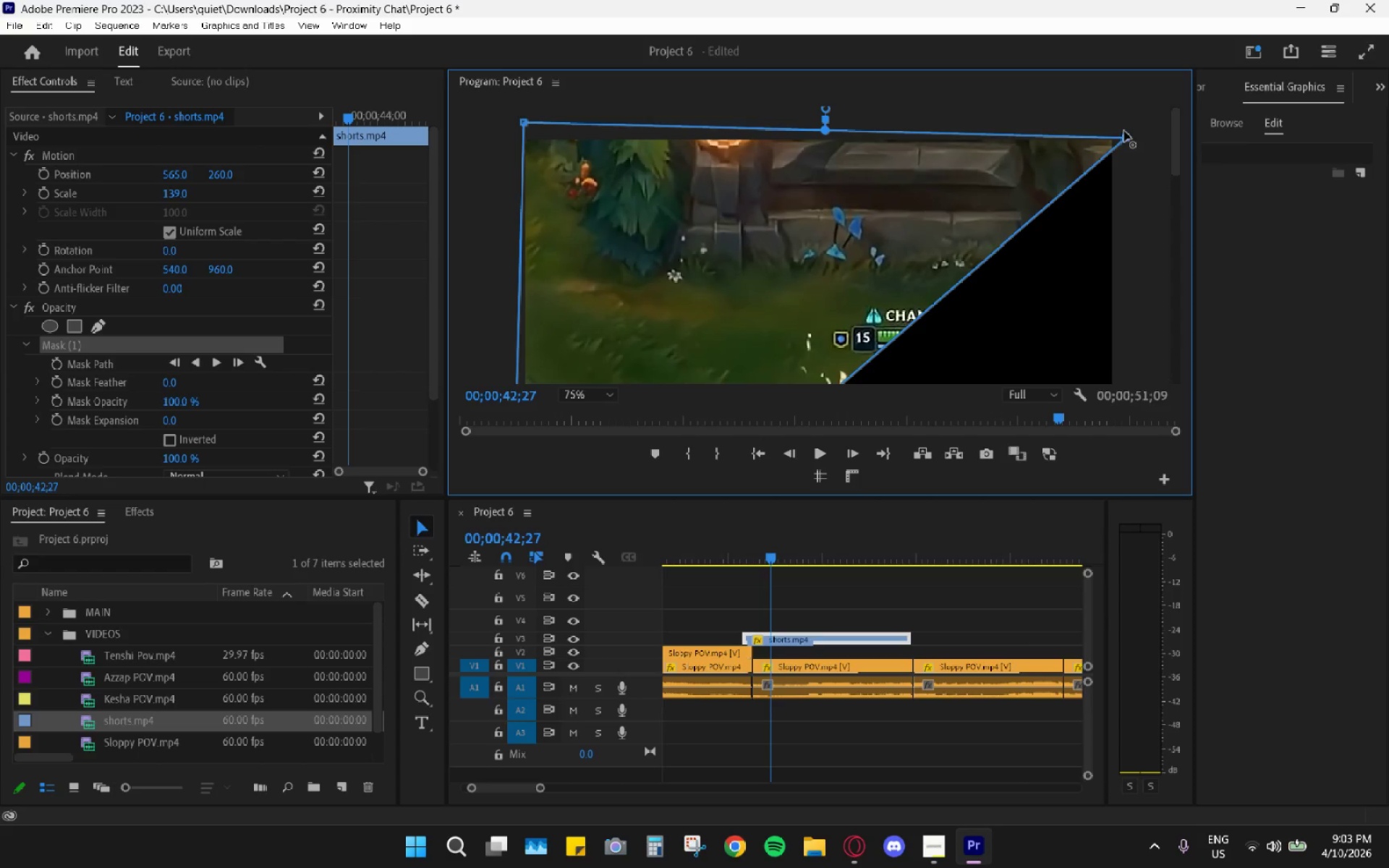 
key(Control+Z)
 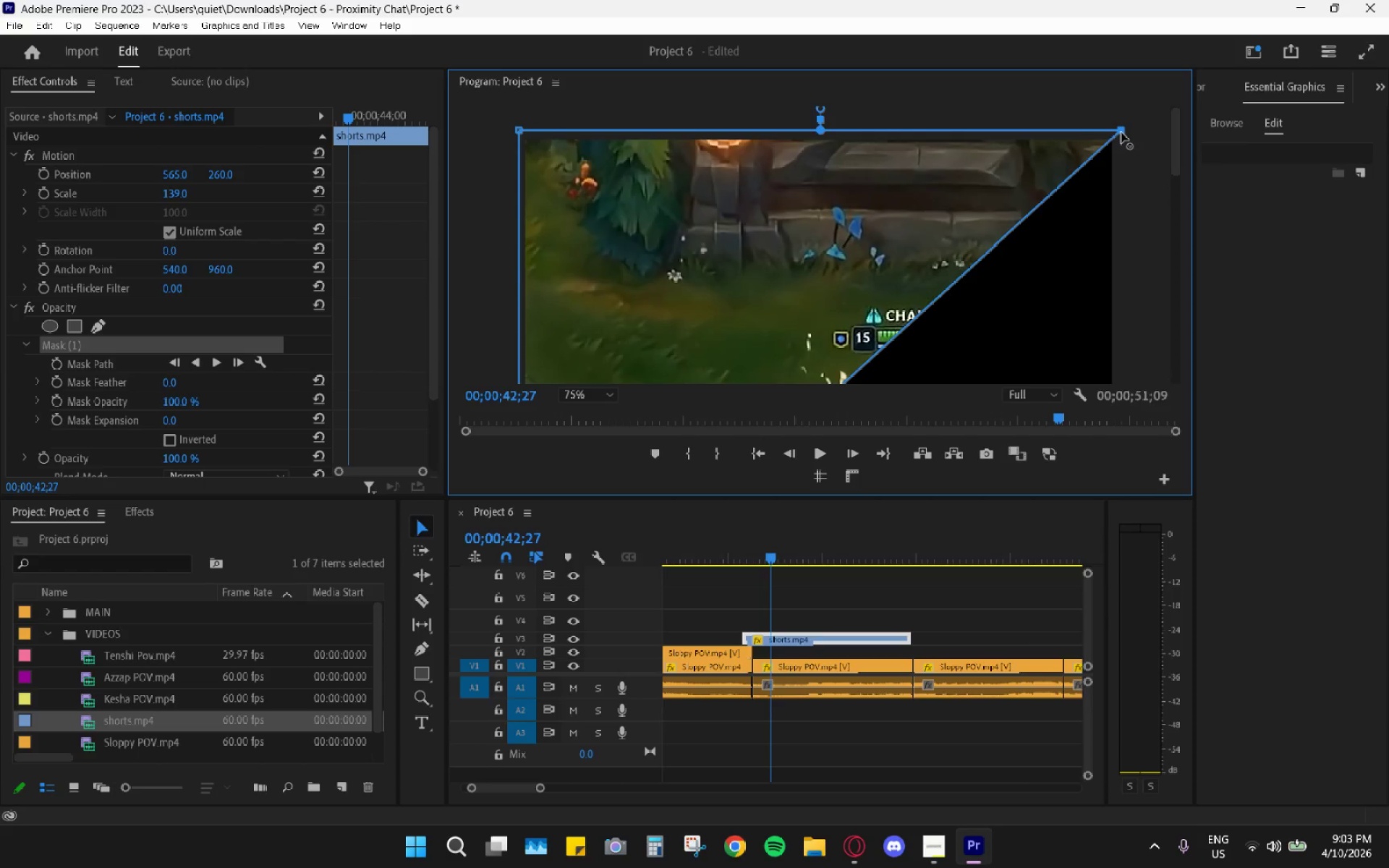 
left_click_drag(start_coordinate=[1121, 131], to_coordinate=[1125, 135])
 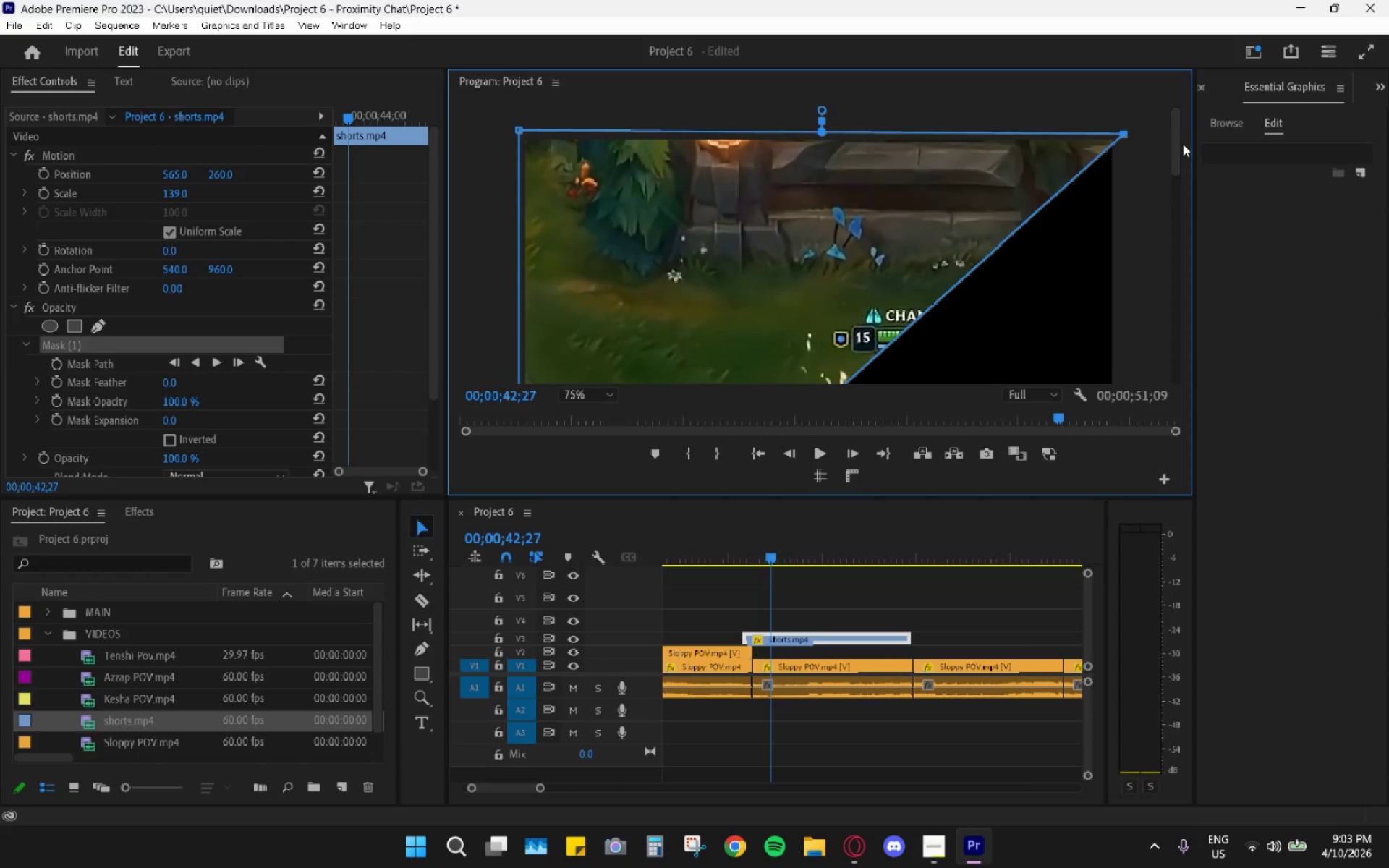 
left_click_drag(start_coordinate=[1178, 148], to_coordinate=[1168, 210])
 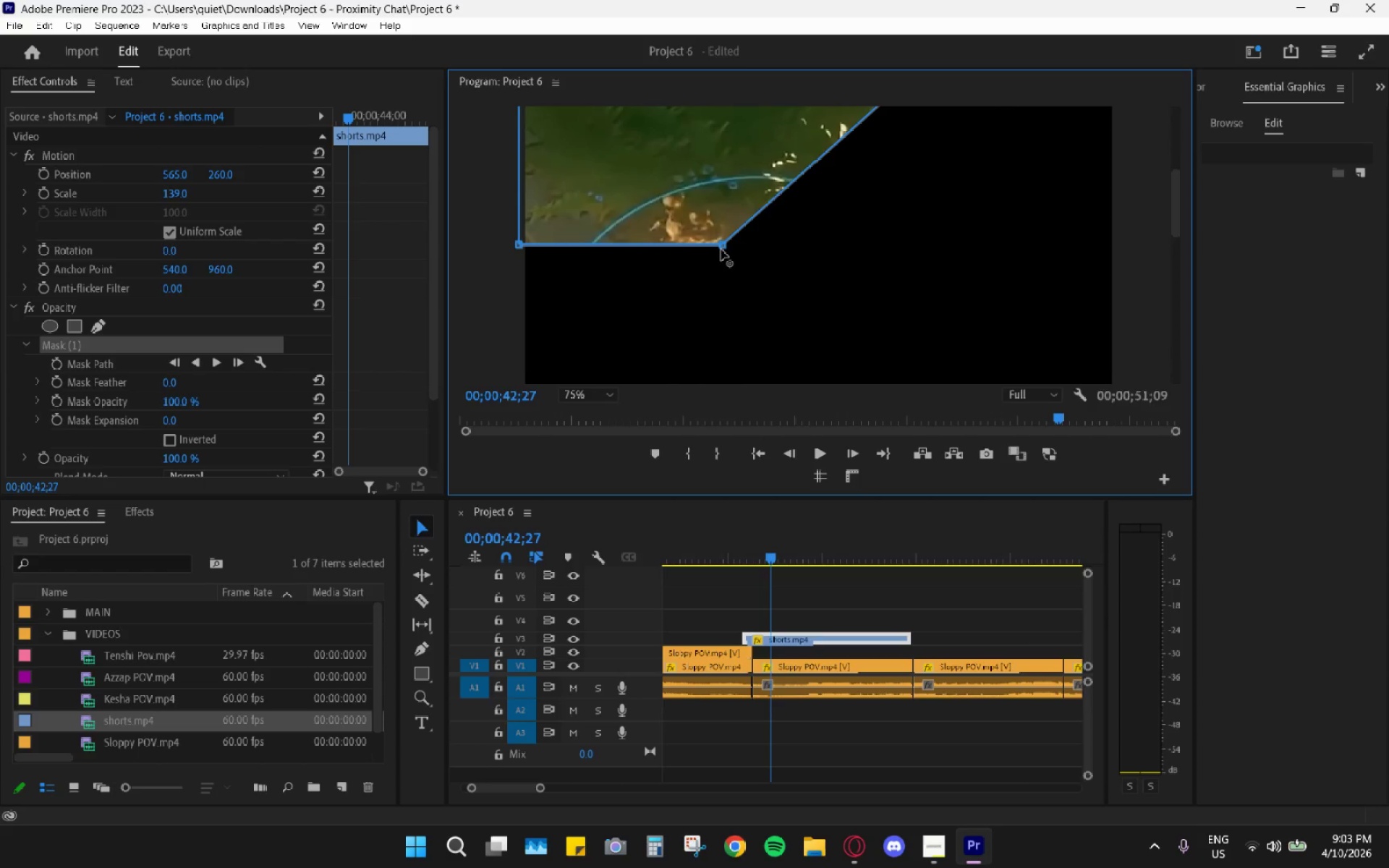 
left_click_drag(start_coordinate=[724, 250], to_coordinate=[1129, 386])
 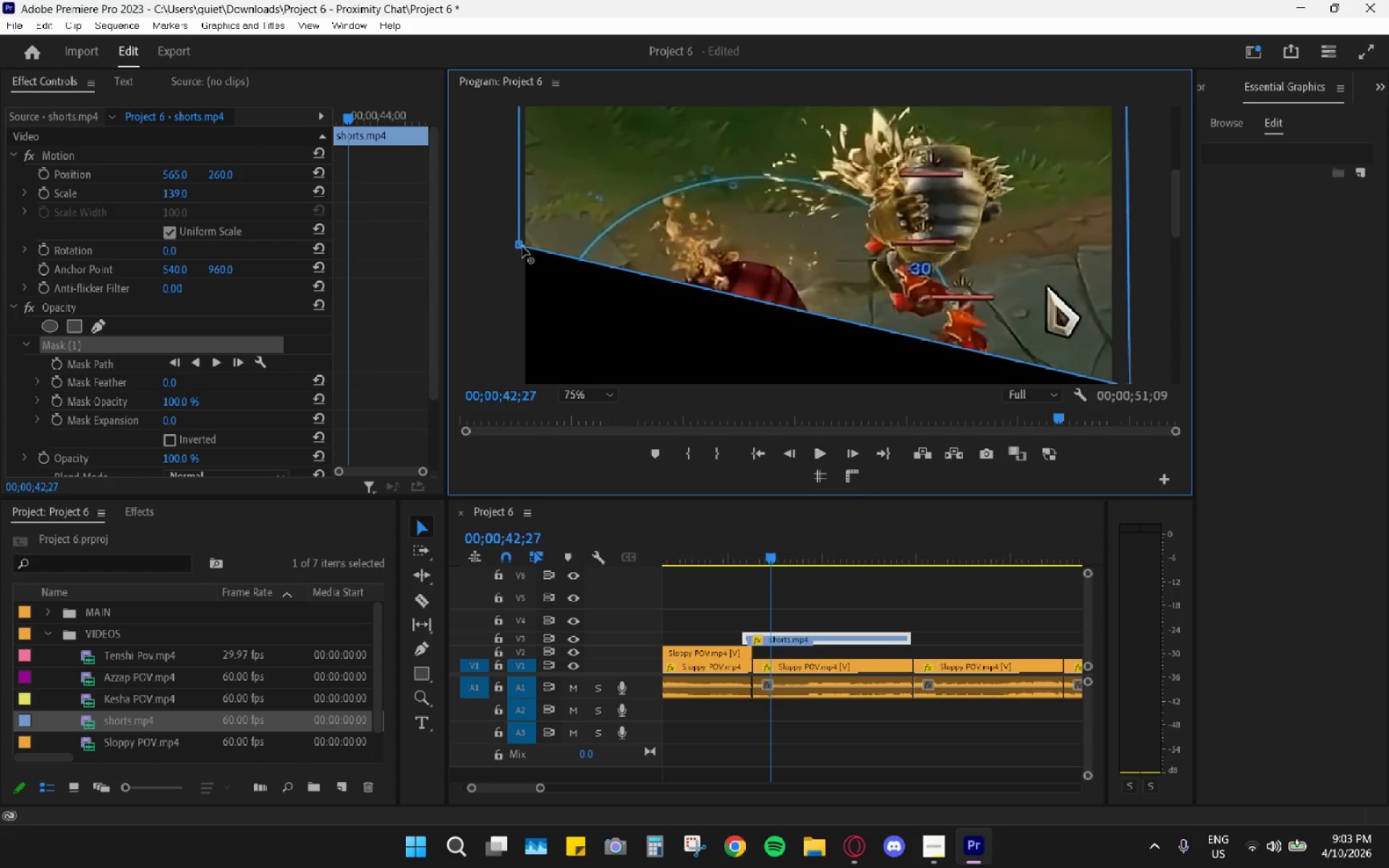 
left_click_drag(start_coordinate=[521, 244], to_coordinate=[518, 390])
 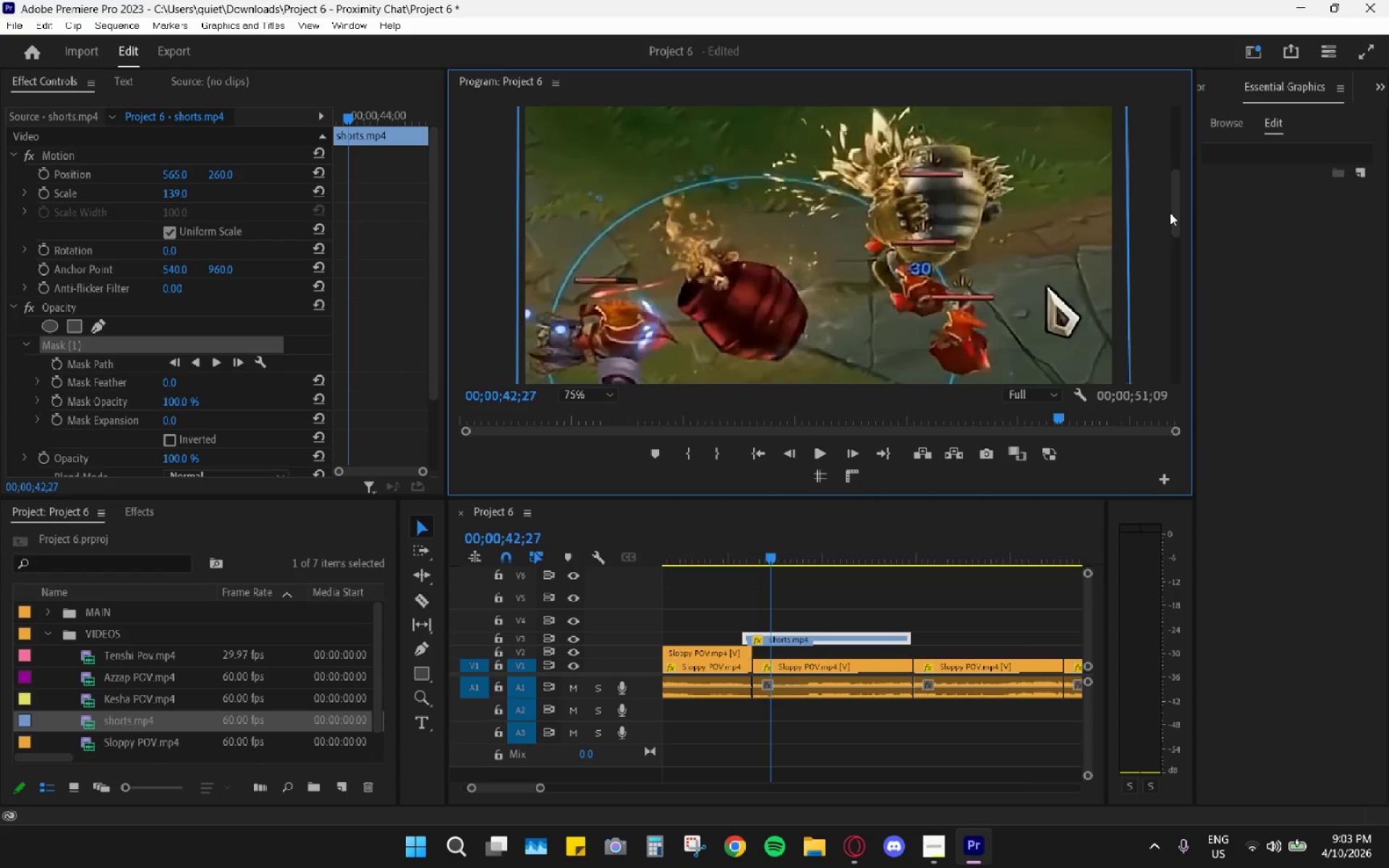 
left_click_drag(start_coordinate=[1175, 216], to_coordinate=[1180, 284])
 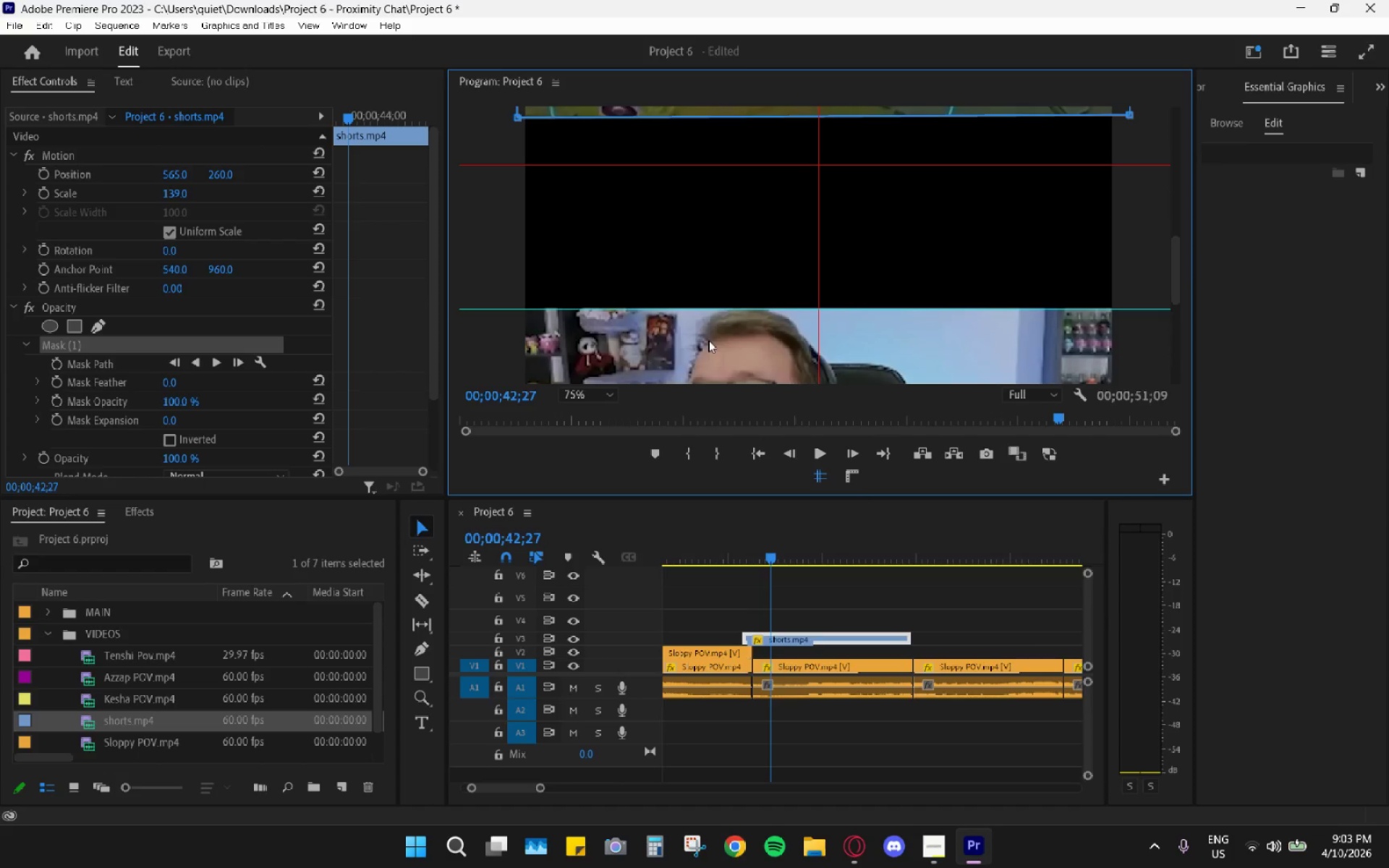 
left_click_drag(start_coordinate=[517, 122], to_coordinate=[517, 312])
 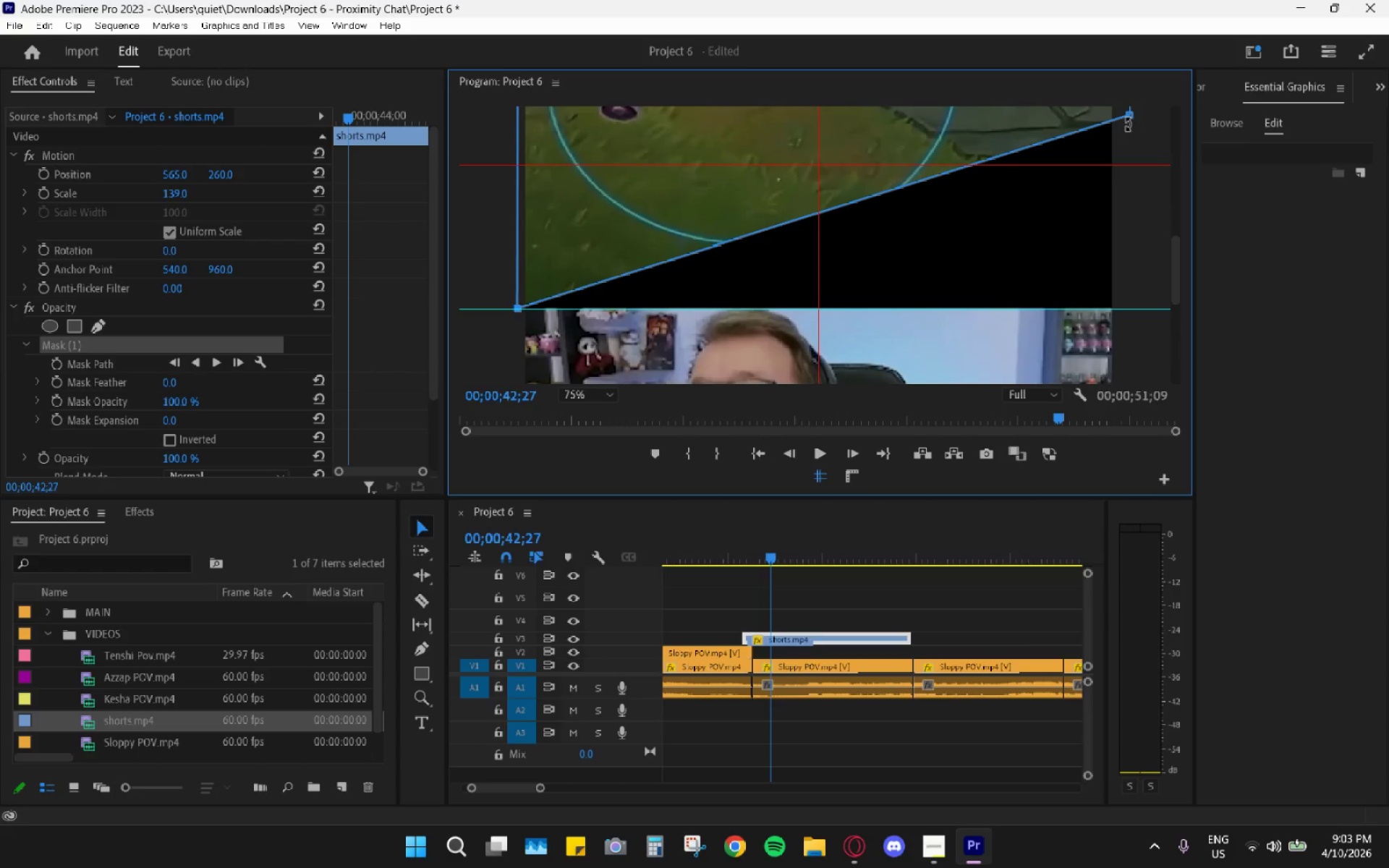 
left_click_drag(start_coordinate=[1132, 119], to_coordinate=[1125, 307])
 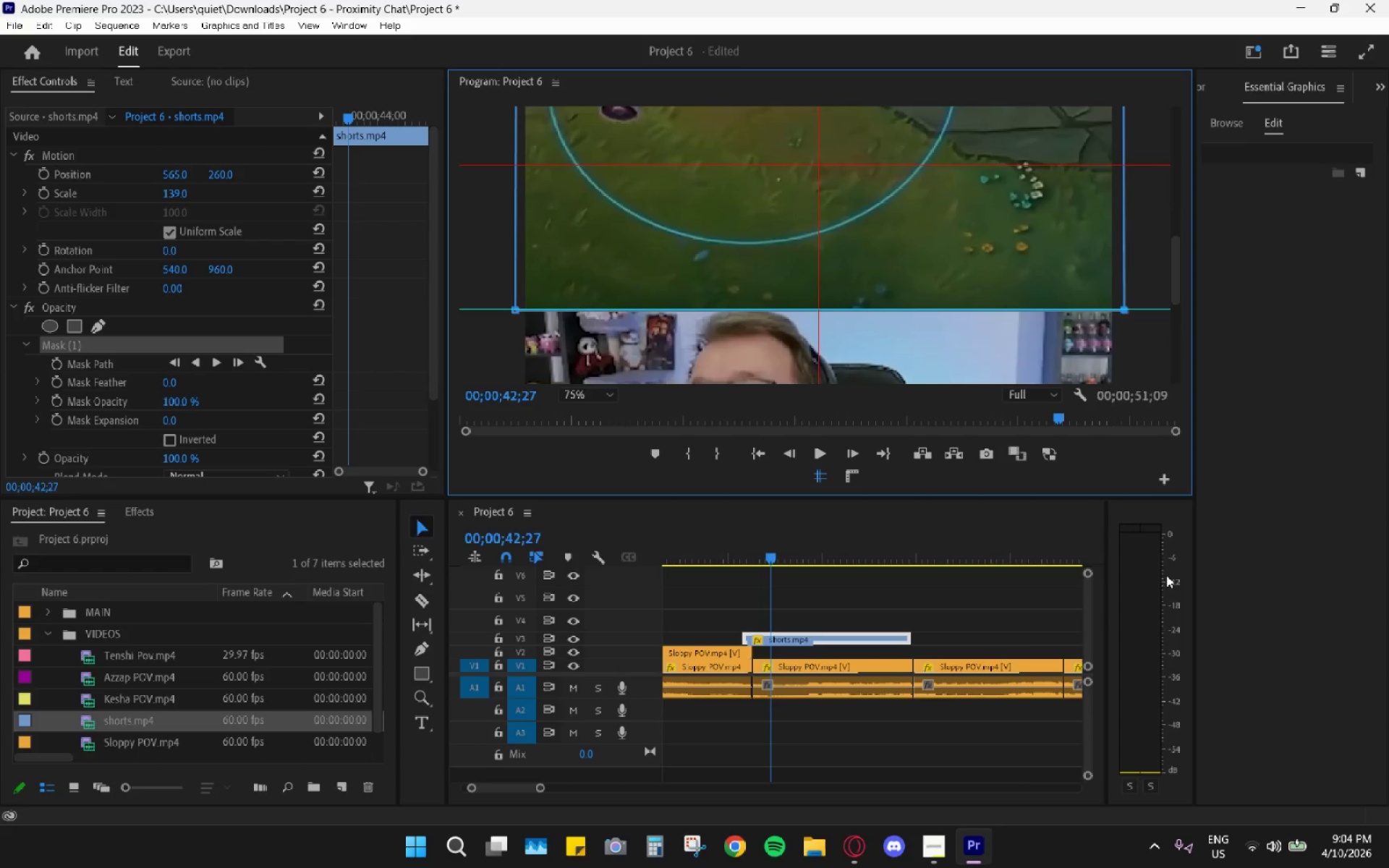 
wait(12.52)
 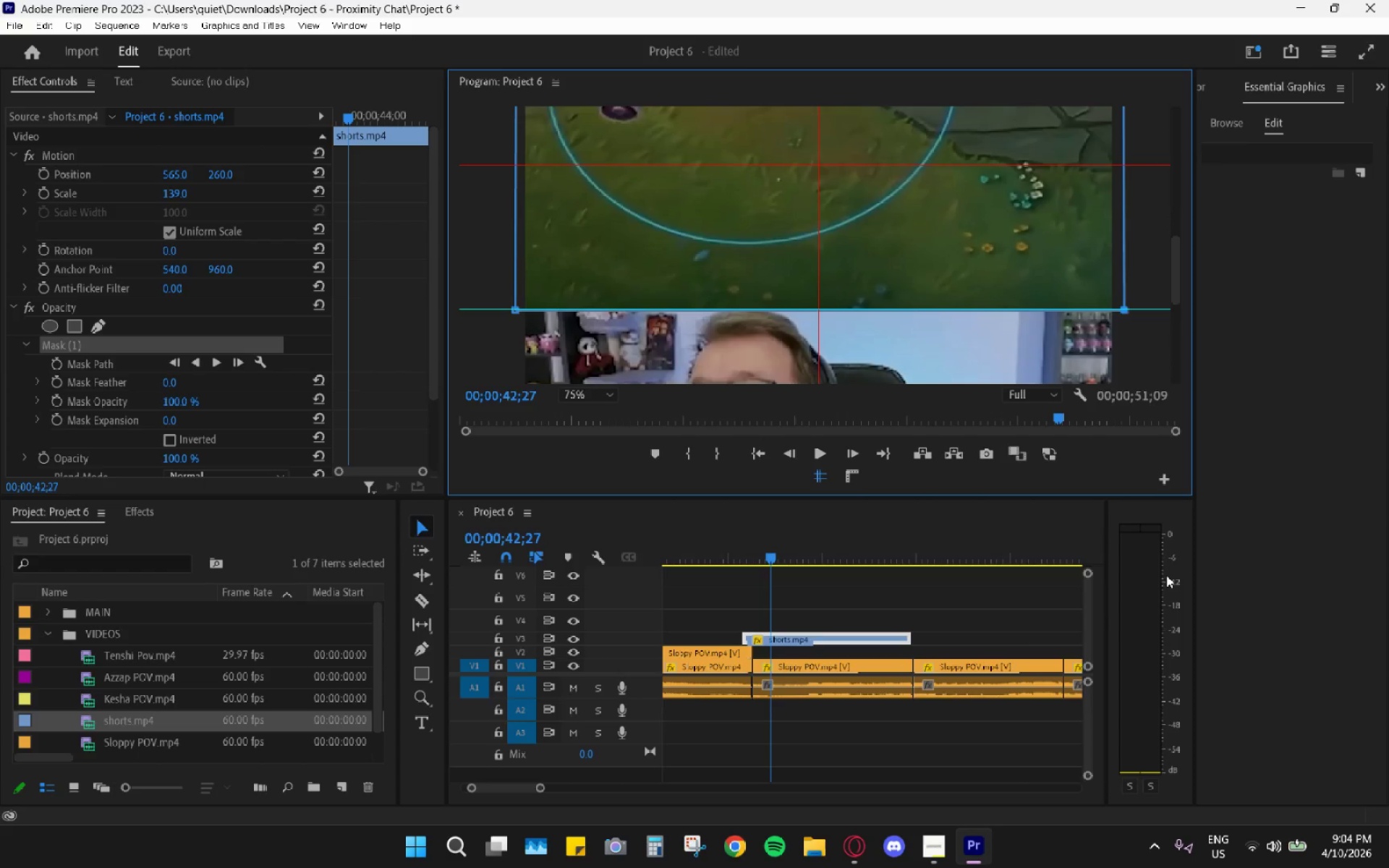 
left_click([820, 477])
 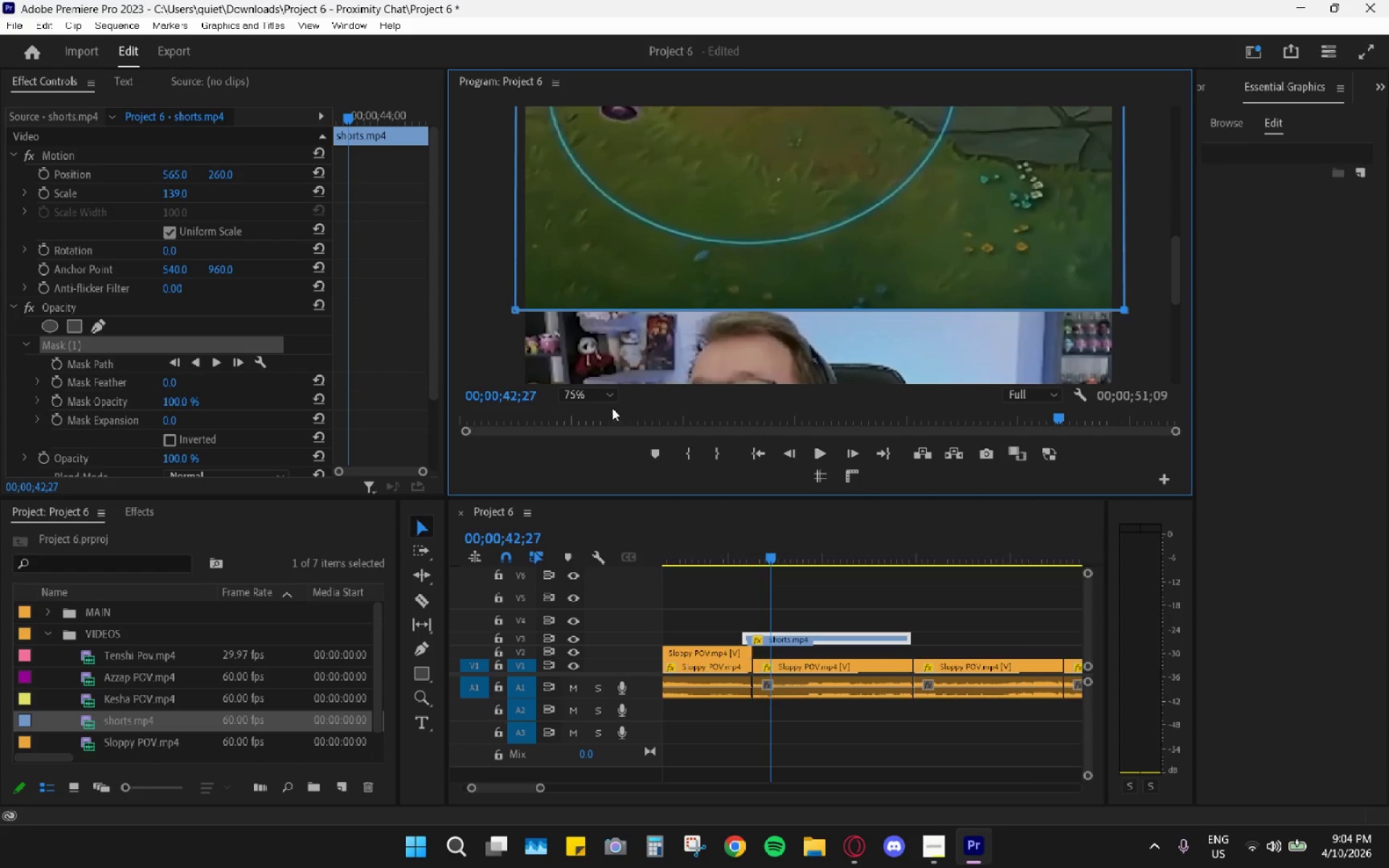 
left_click([580, 398])
 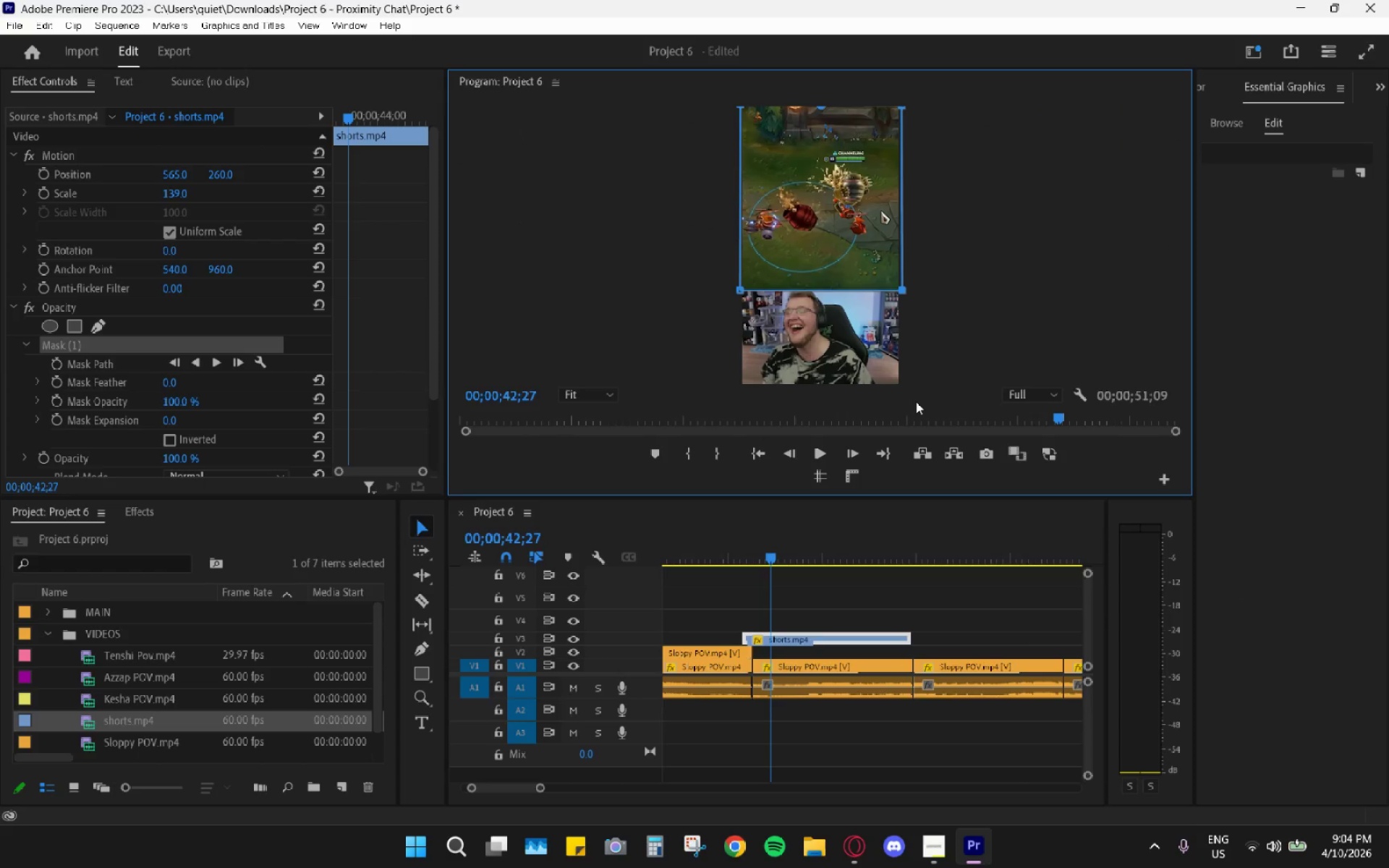 
left_click([801, 605])
 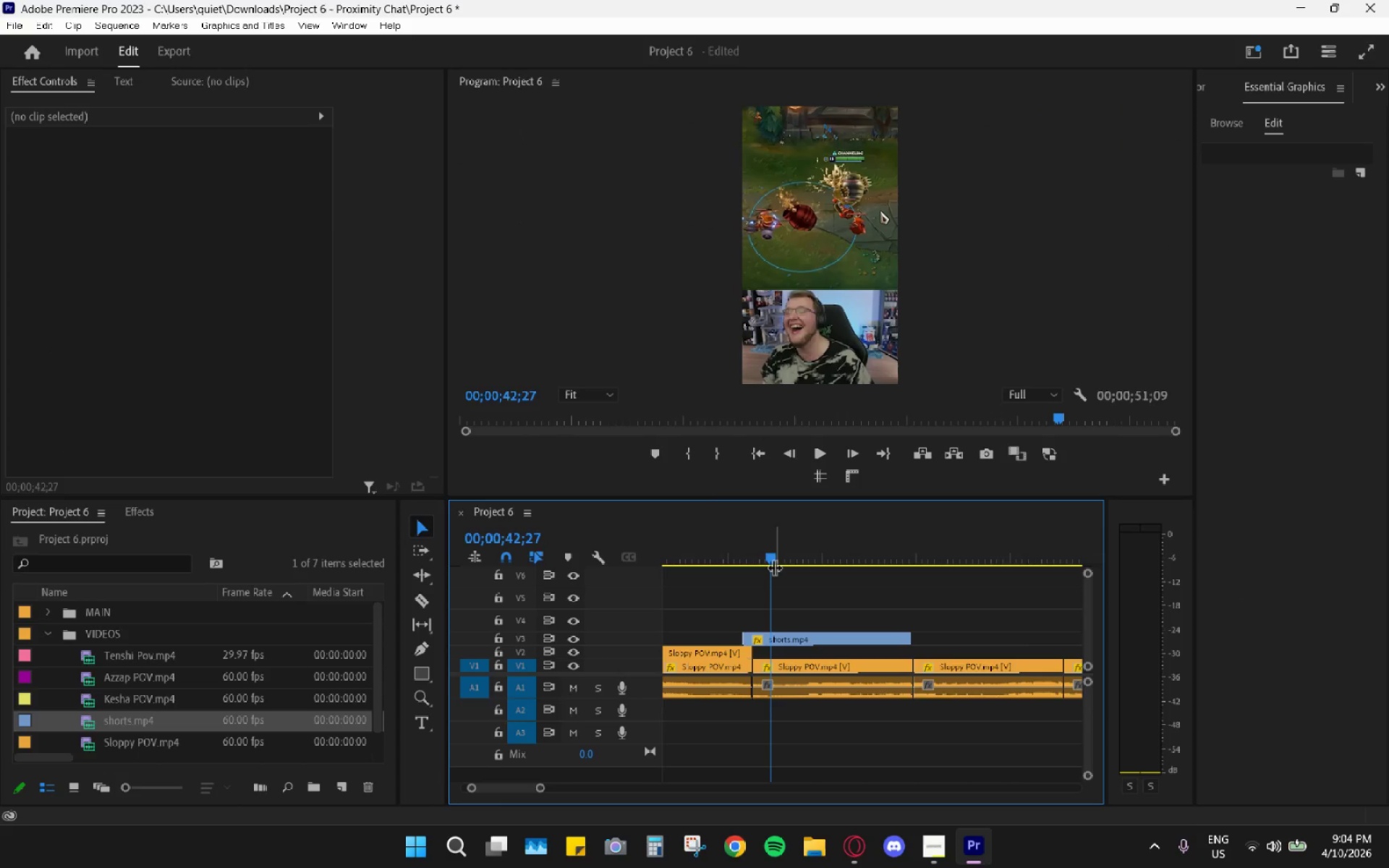 
left_click_drag(start_coordinate=[768, 566], to_coordinate=[739, 559])
 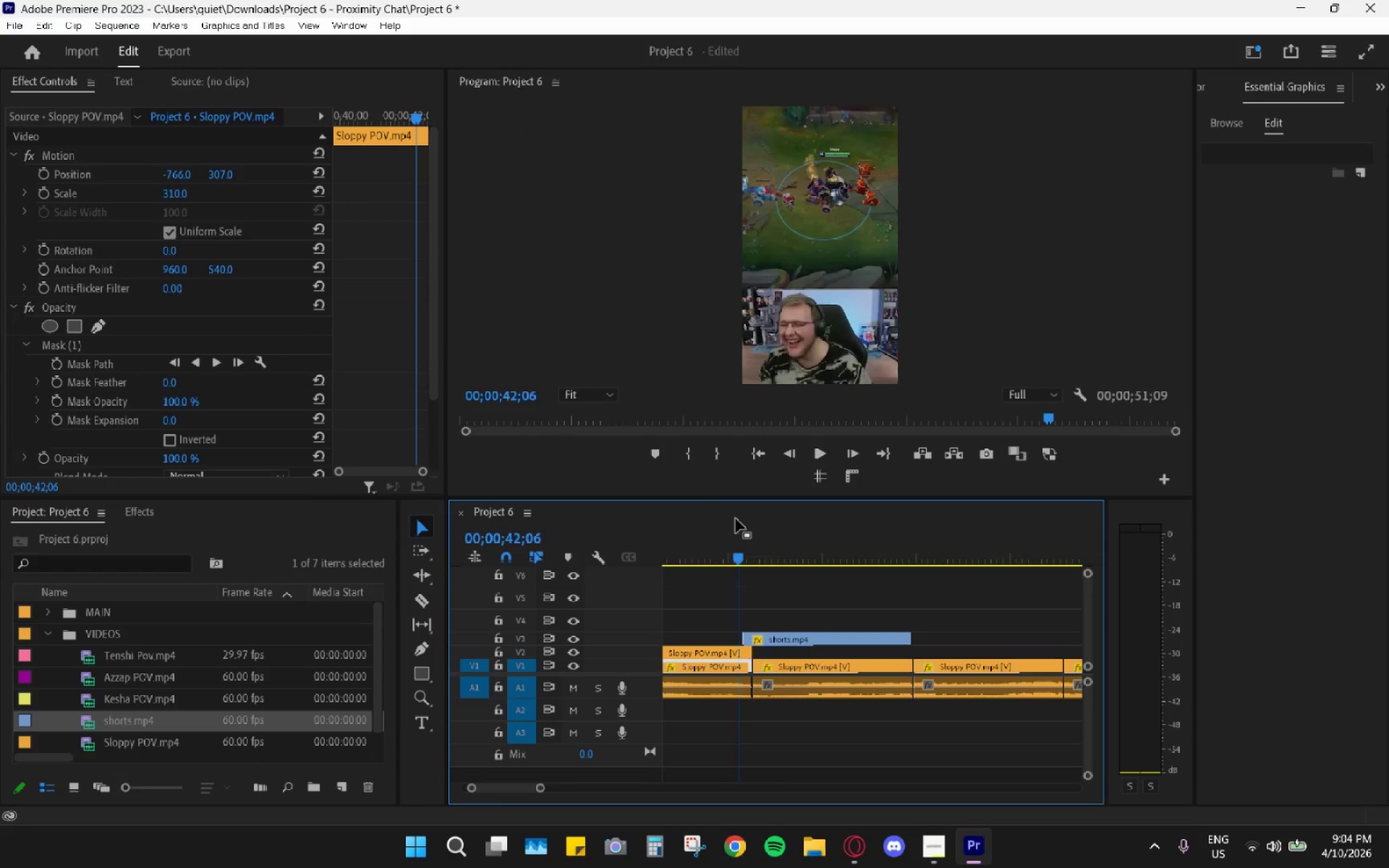 
key(Space)
 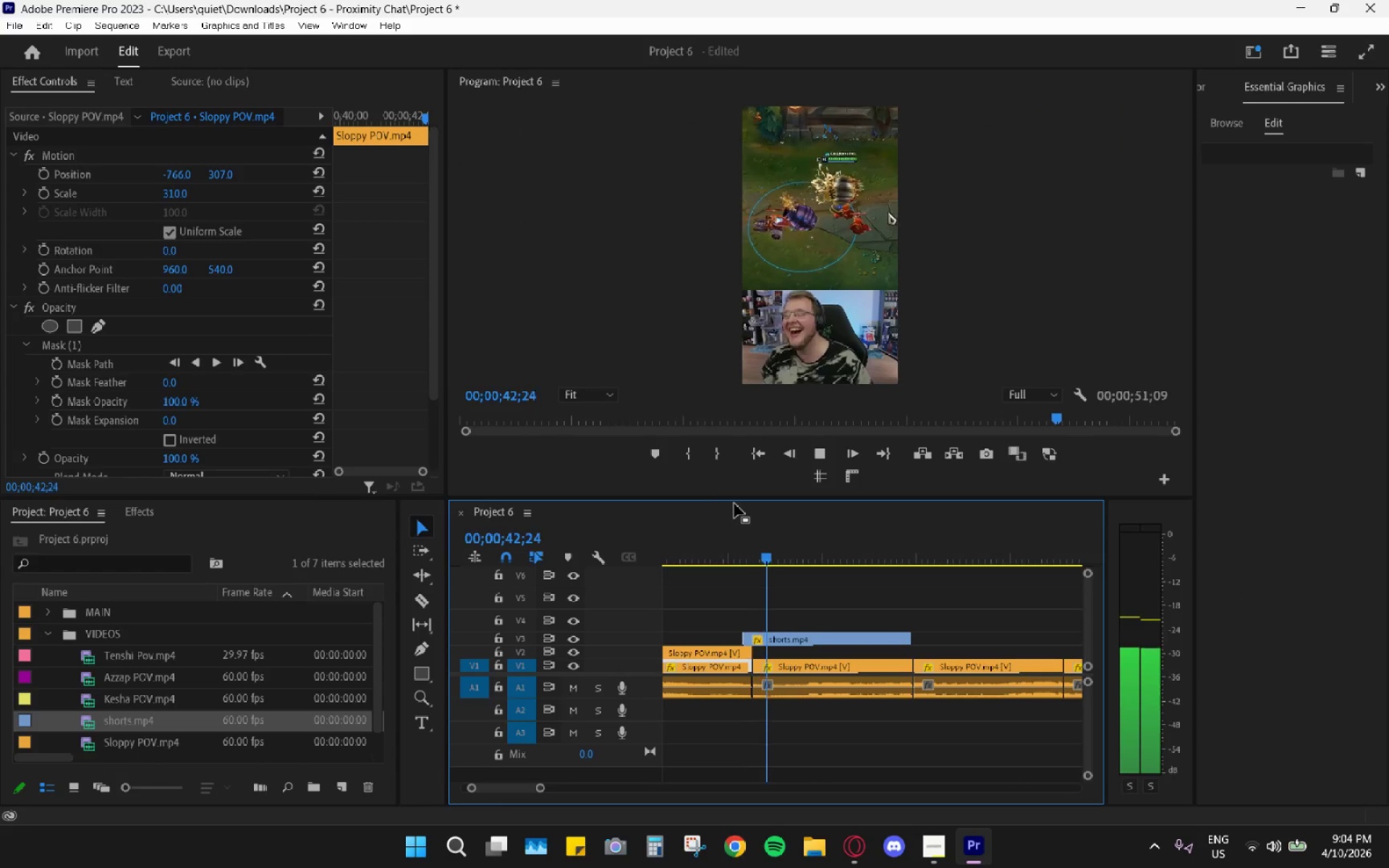 
left_click_drag(start_coordinate=[726, 504], to_coordinate=[698, 506])
 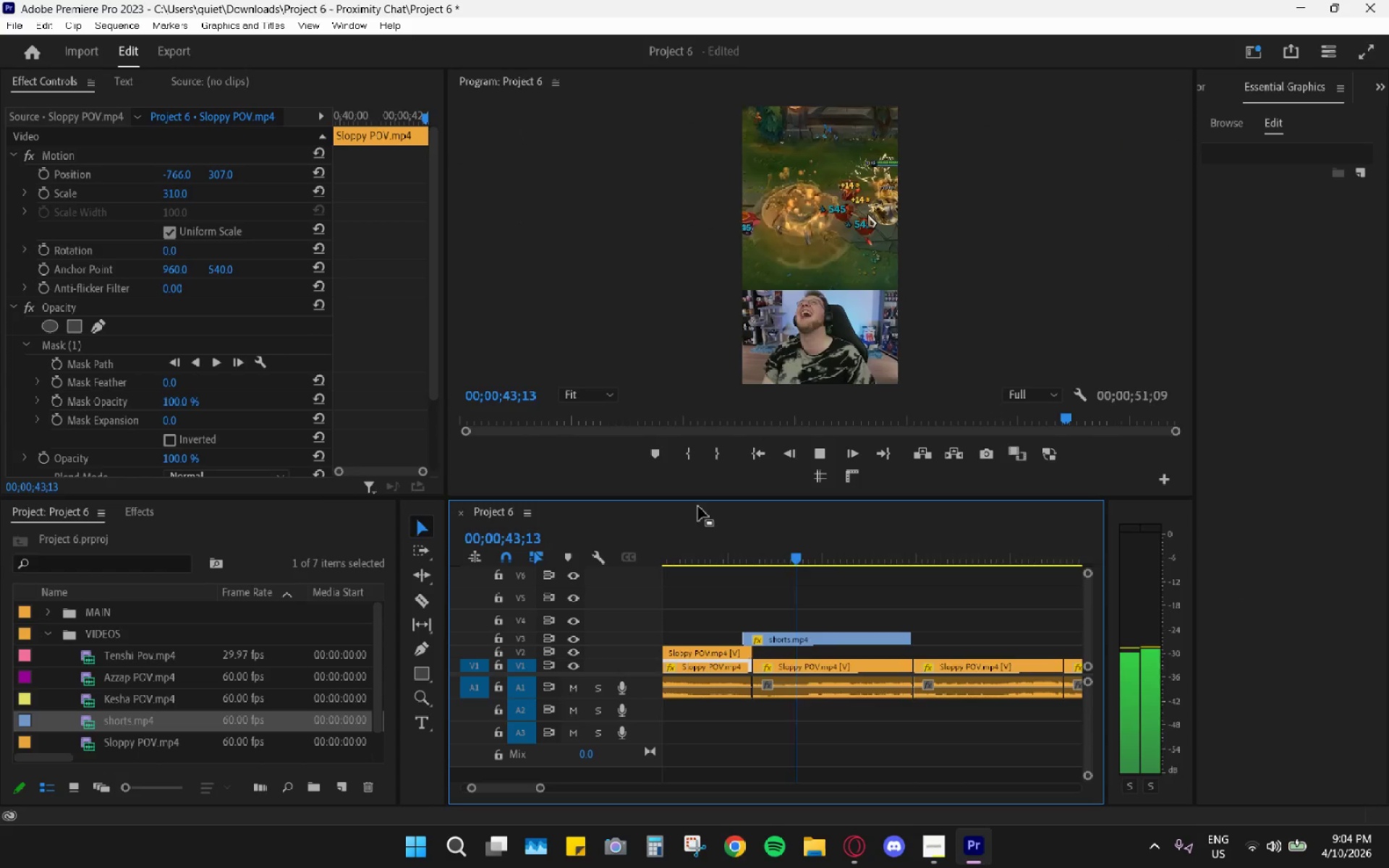 
key(Space)
 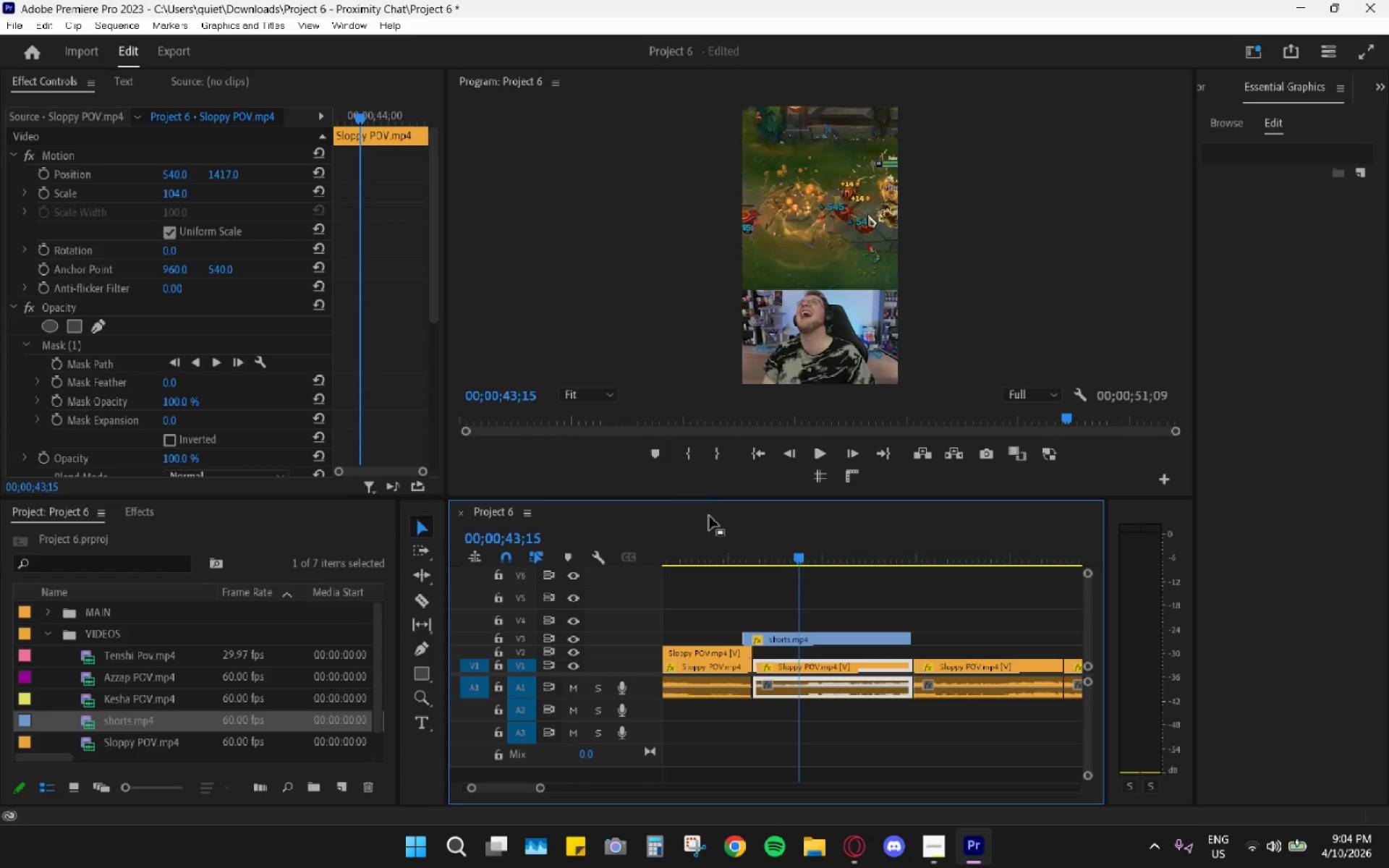 
left_click_drag(start_coordinate=[726, 535], to_coordinate=[890, 620])
 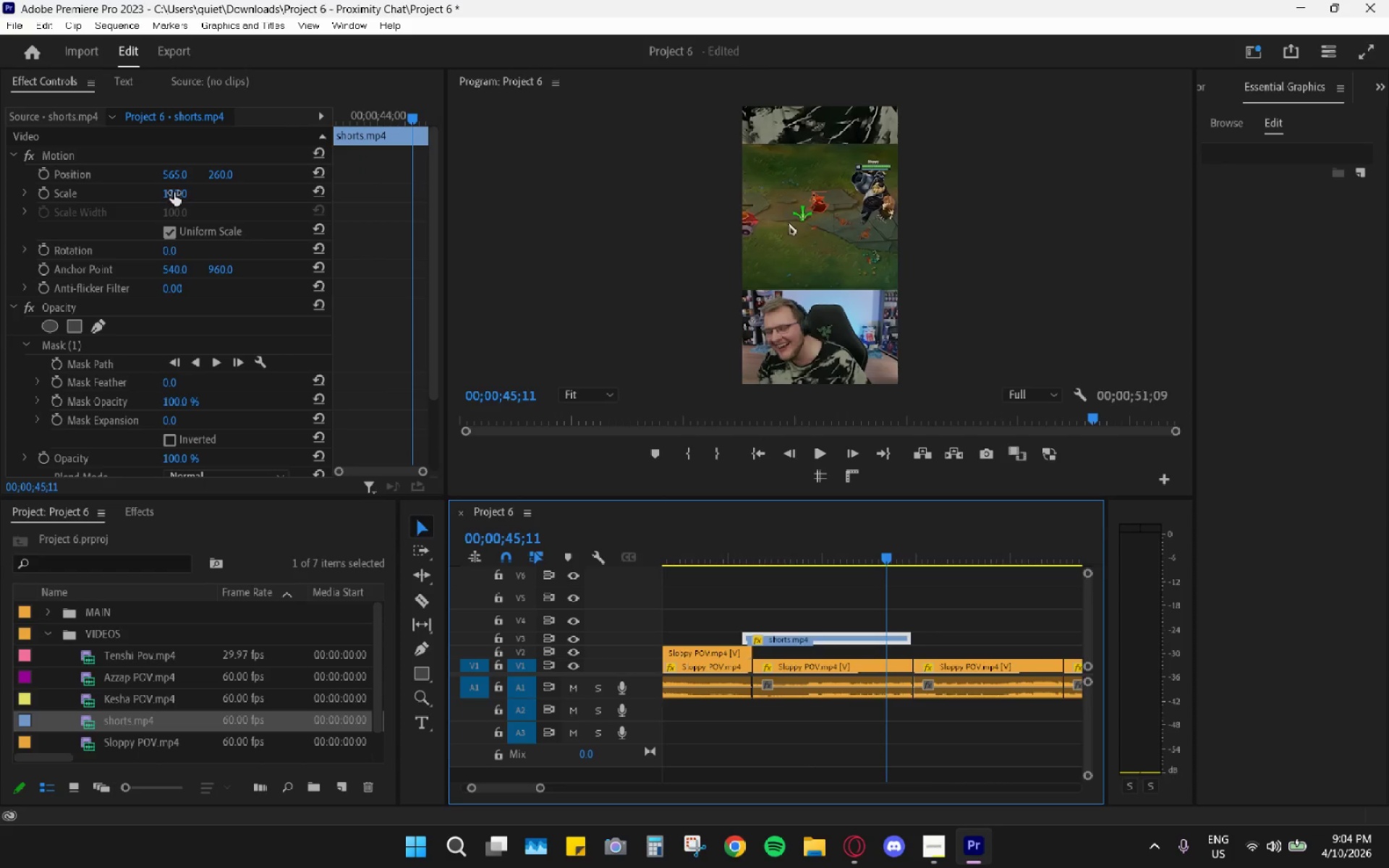 
key(Space)
 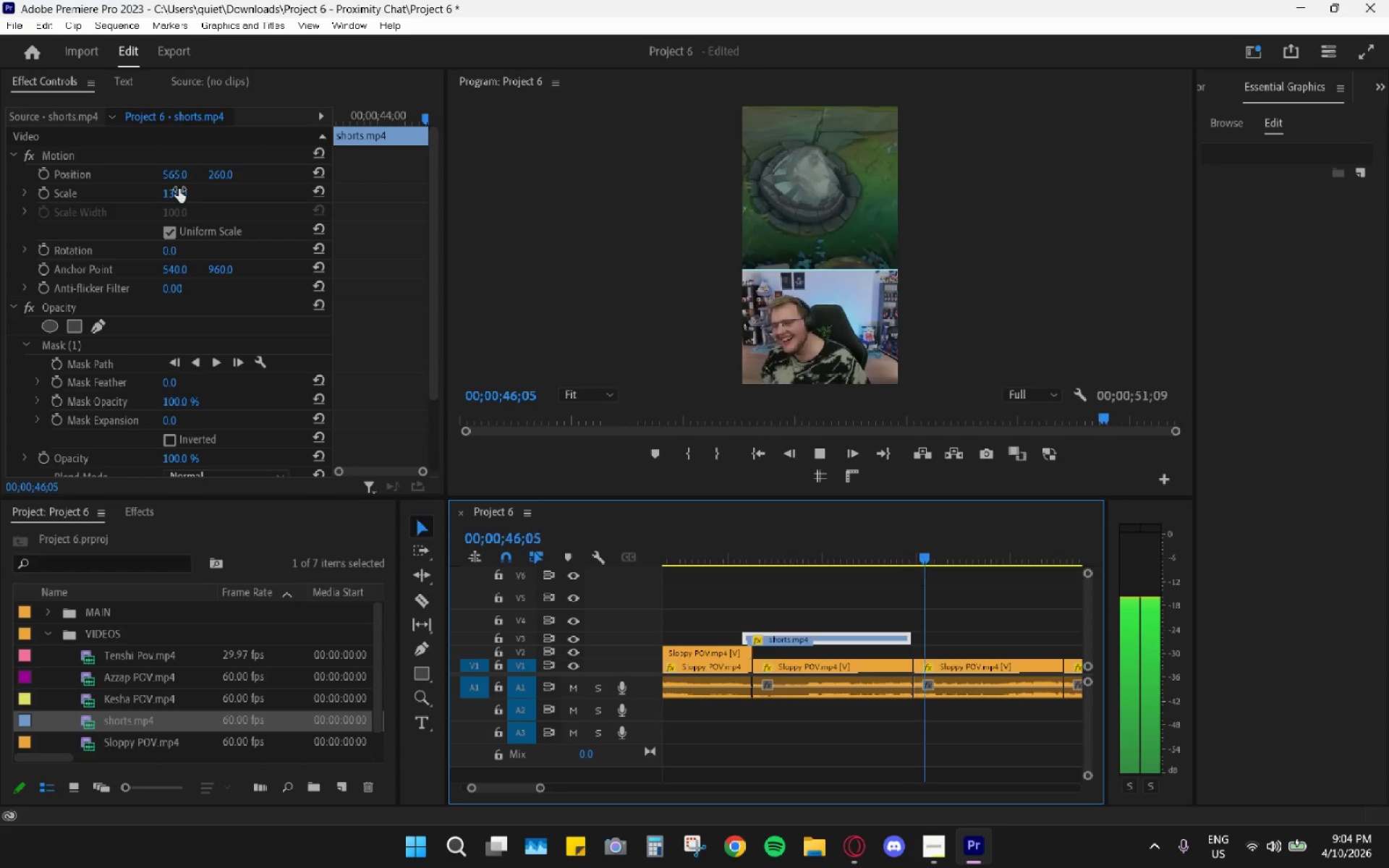 
key(Space)
 